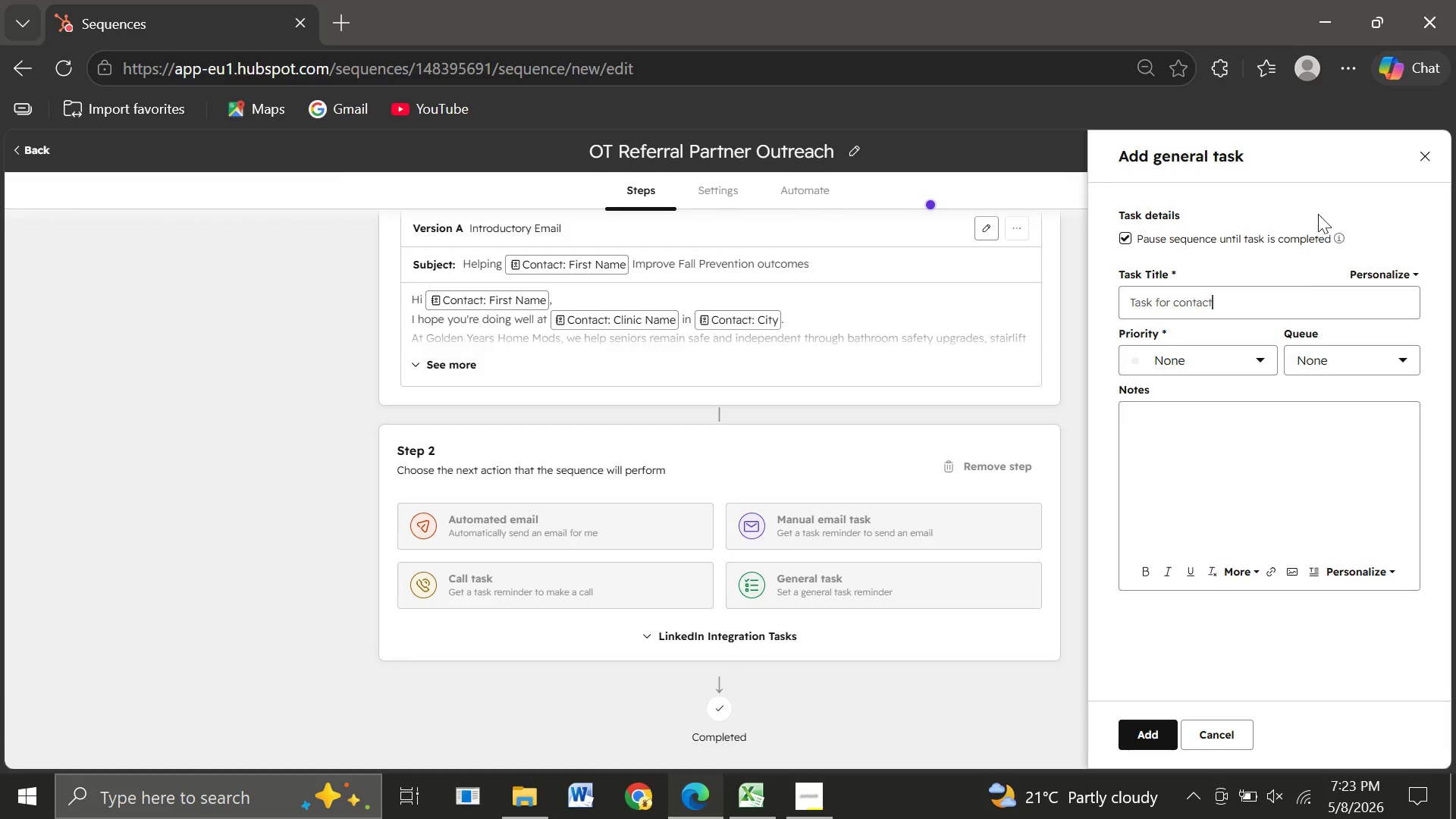 
left_click([1415, 160])
 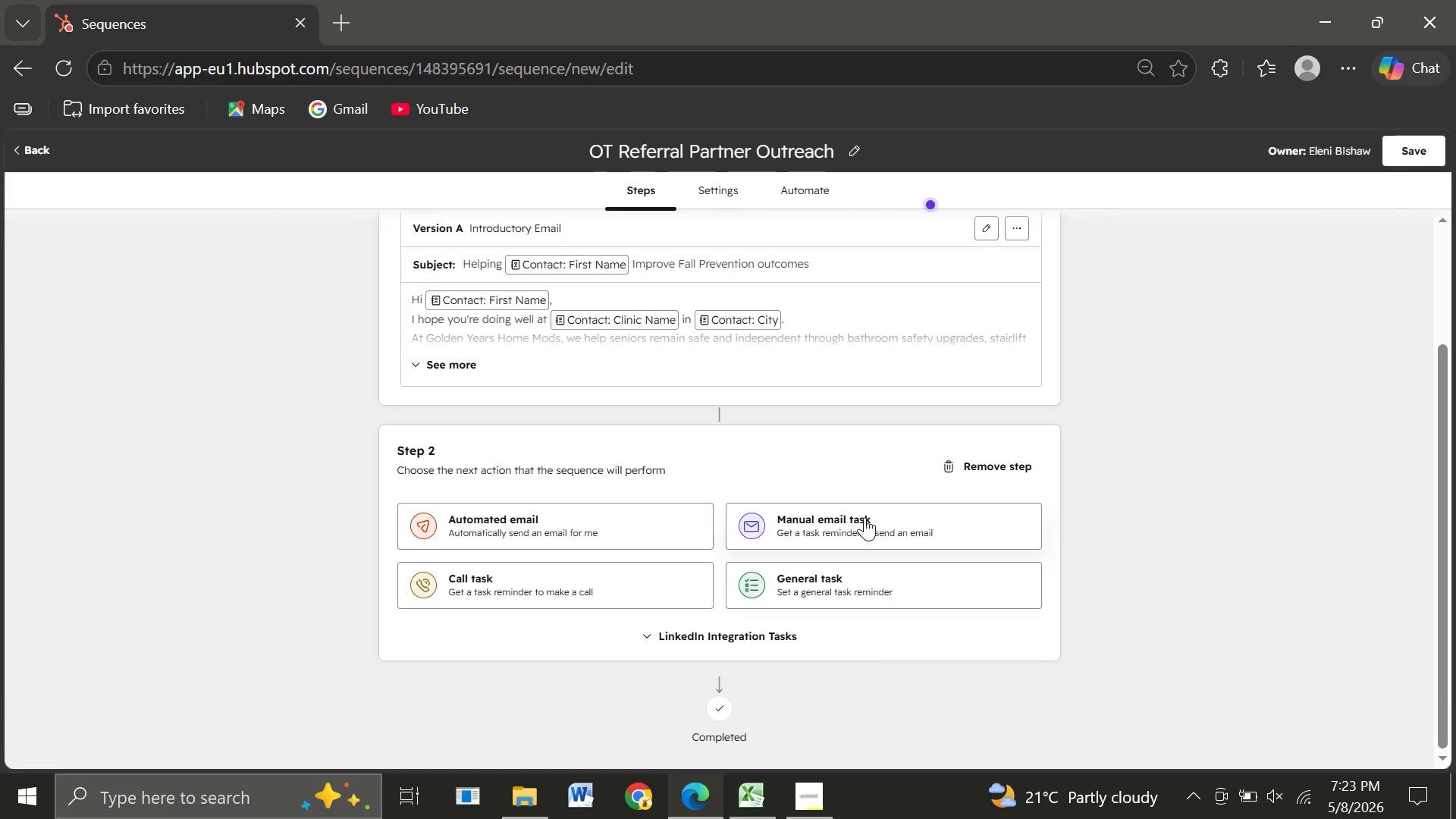 
left_click([864, 517])
 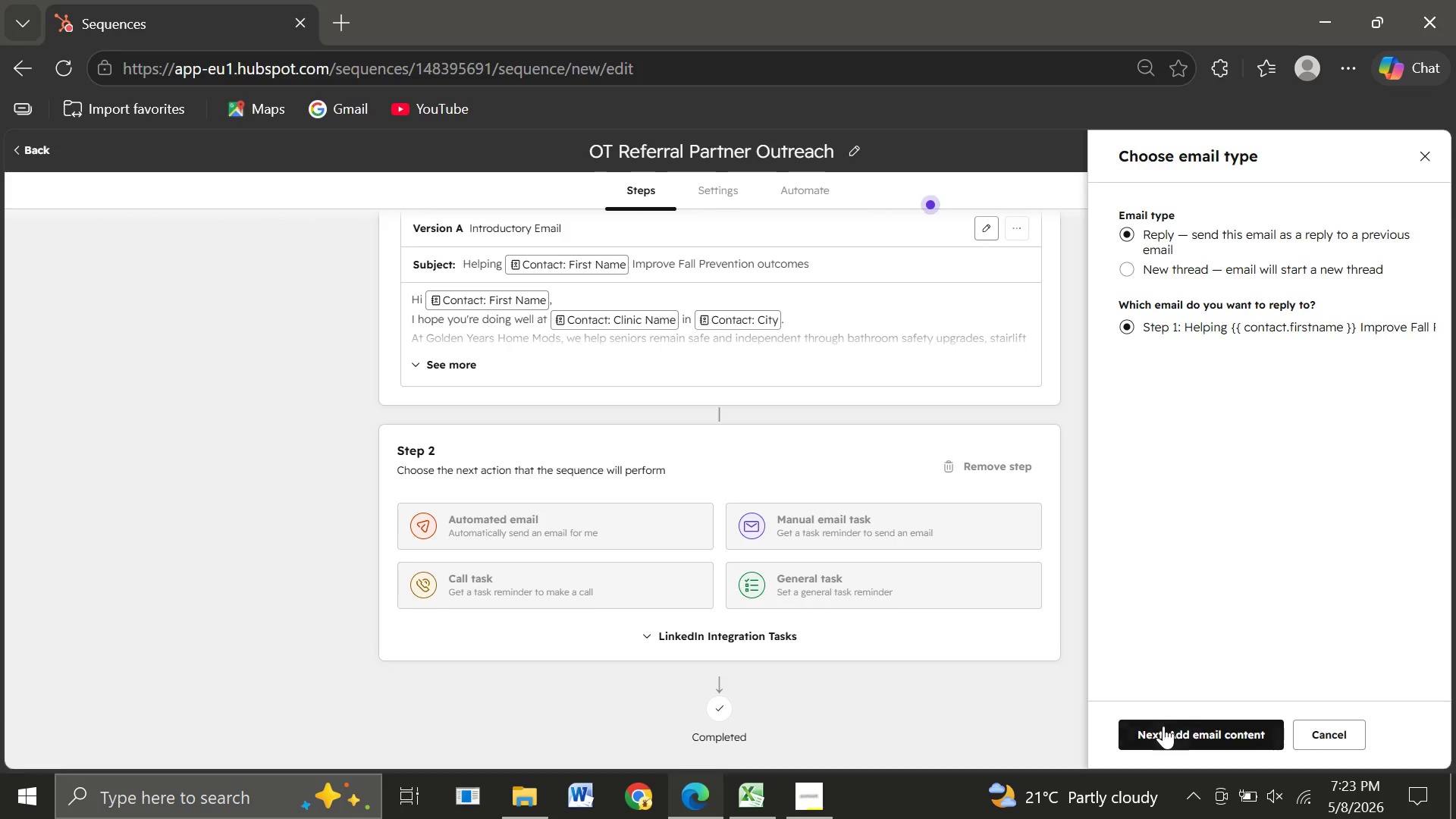 
left_click([1163, 726])
 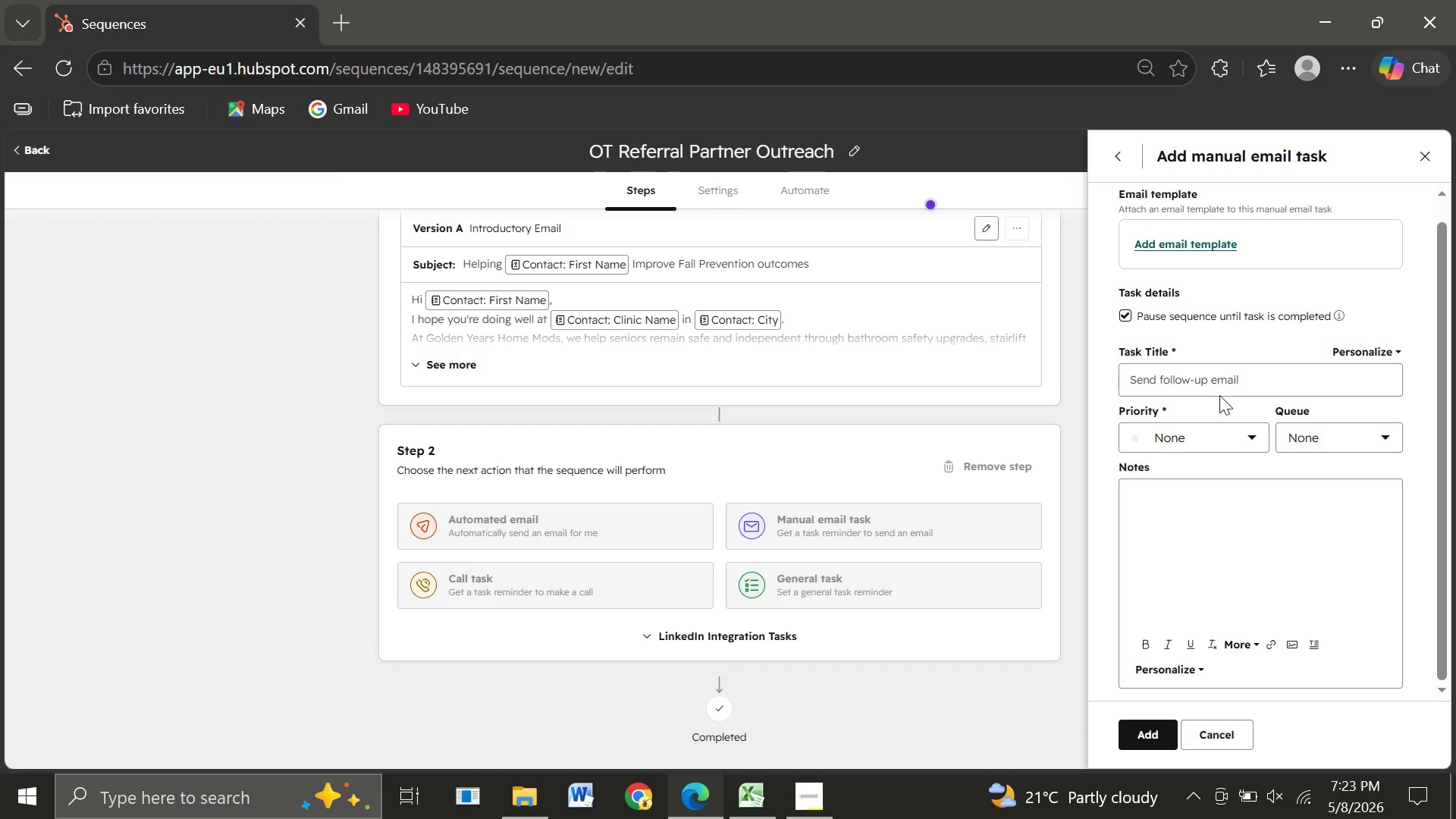 
wait(27.41)
 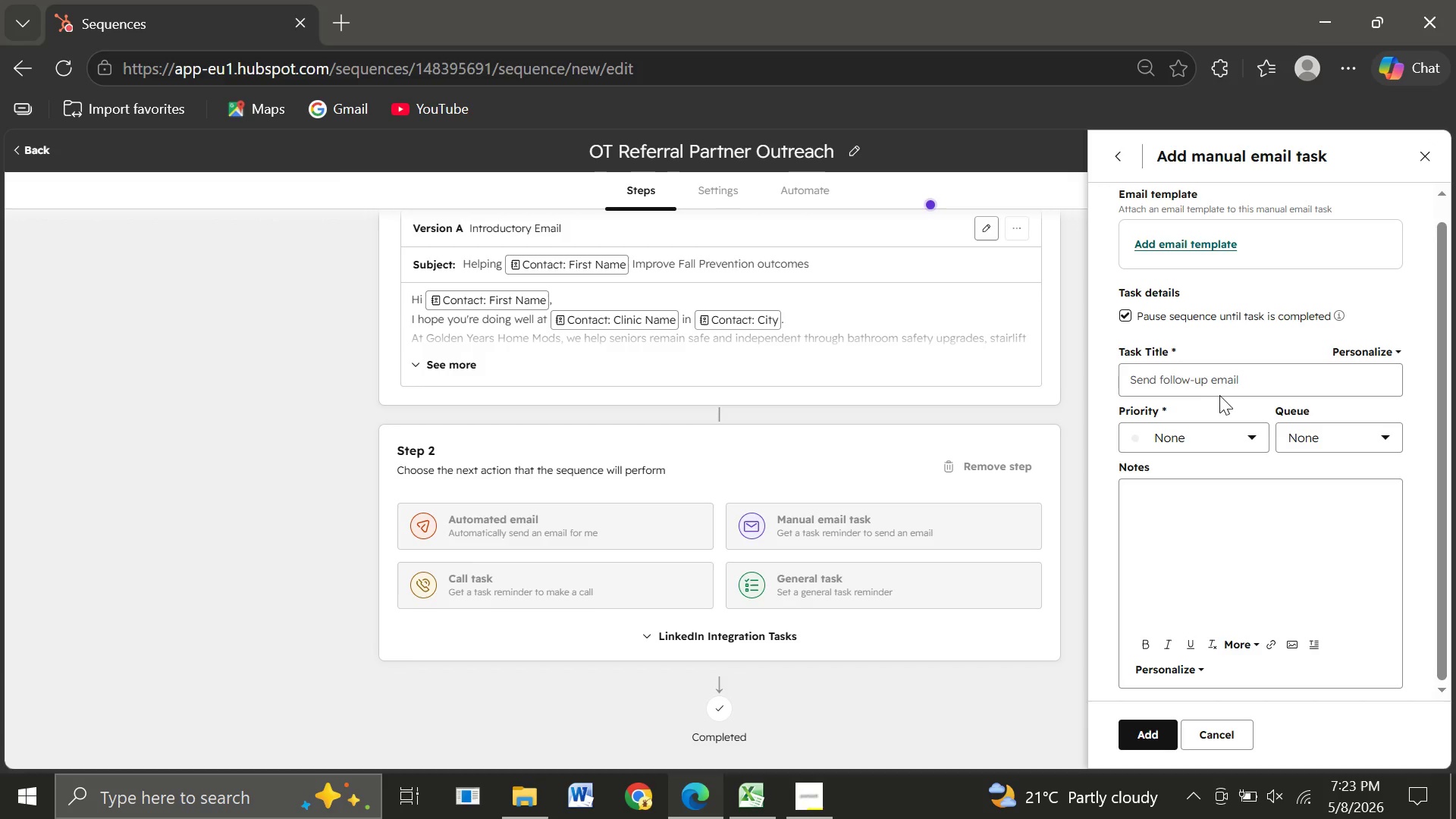 
left_click([1423, 171])
 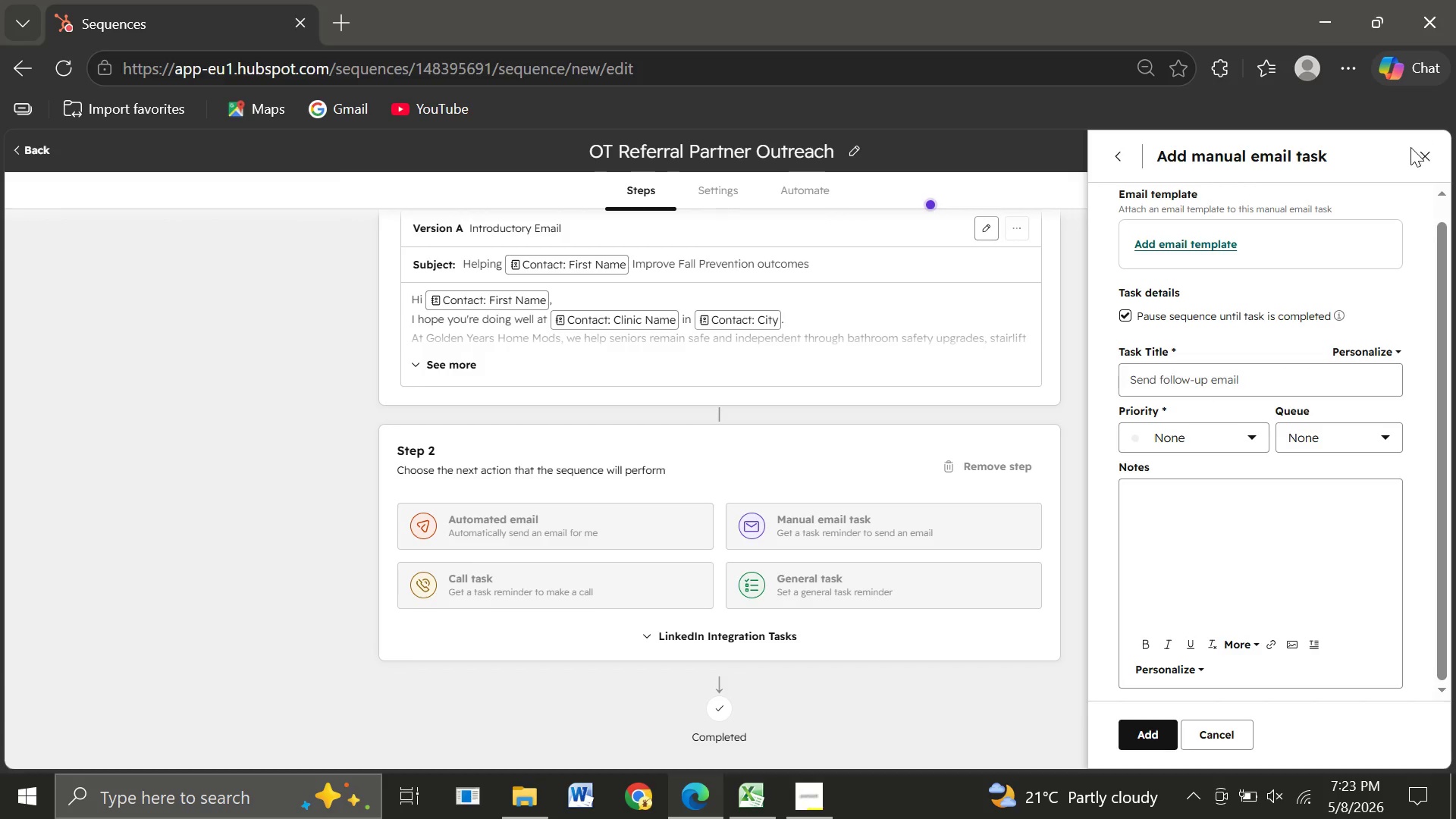 
left_click_drag(start_coordinate=[1410, 147], to_coordinate=[1426, 152])
 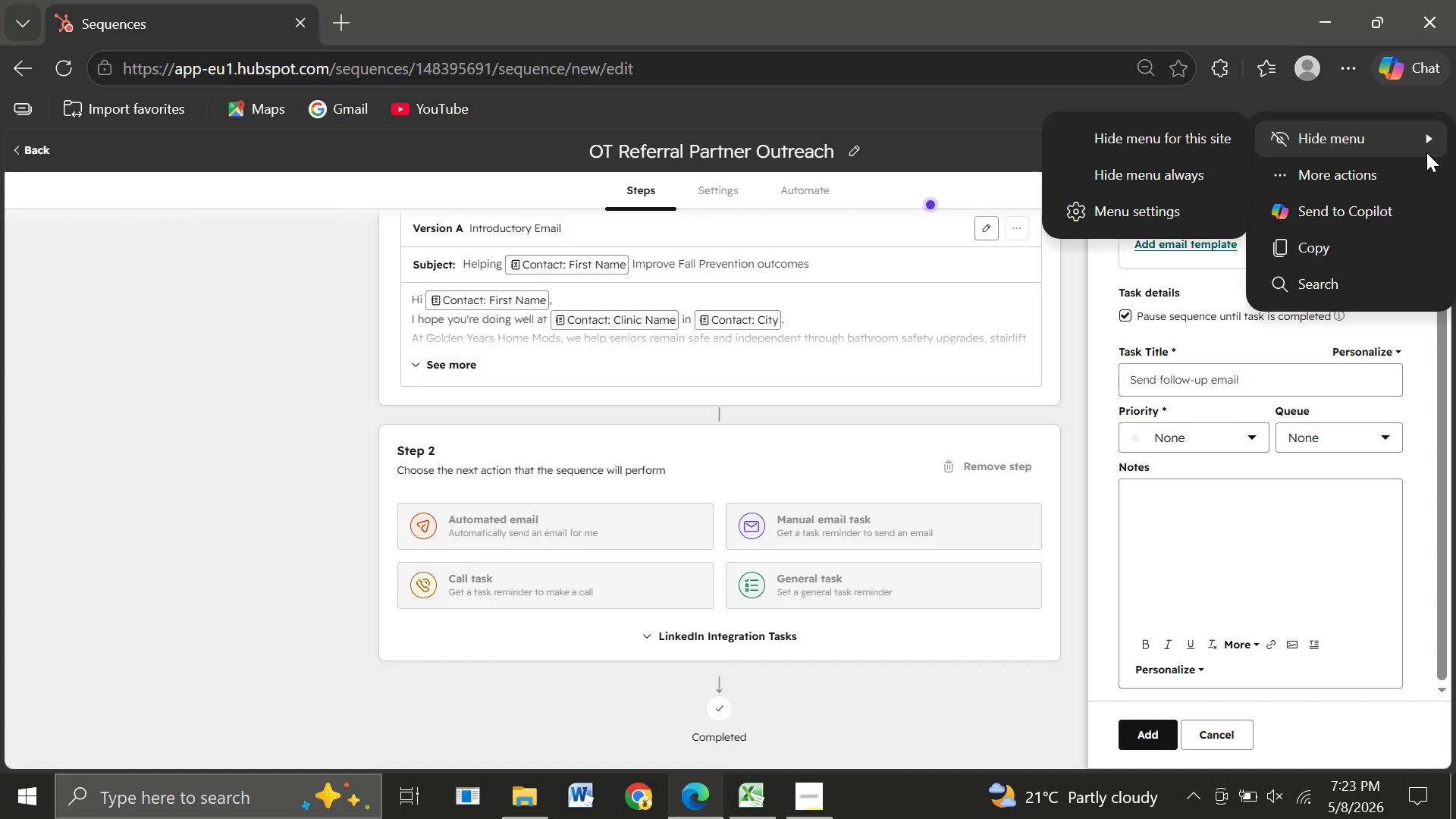 
left_click([1426, 152])
 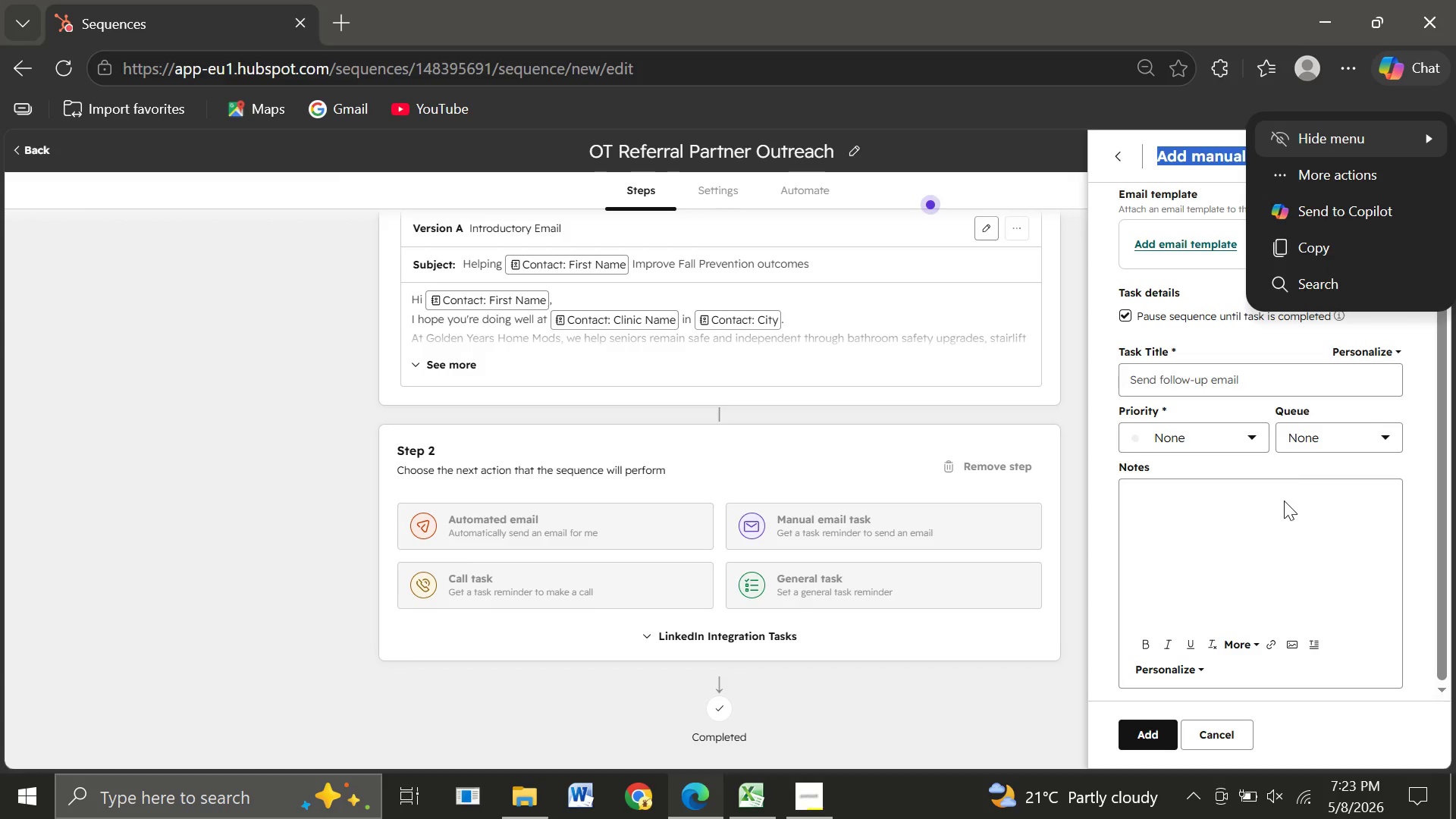 
left_click([1285, 503])
 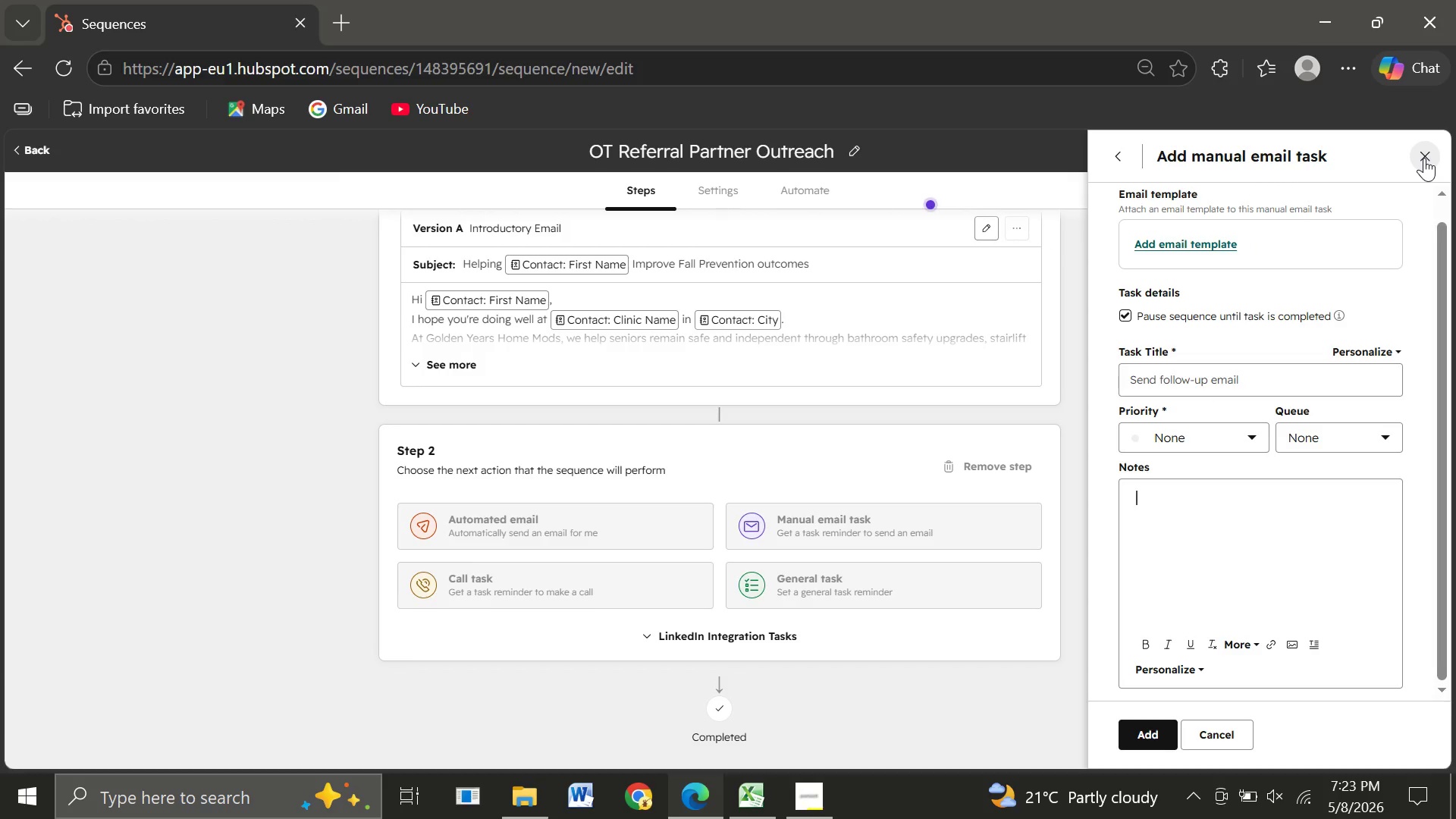 
left_click([1424, 158])
 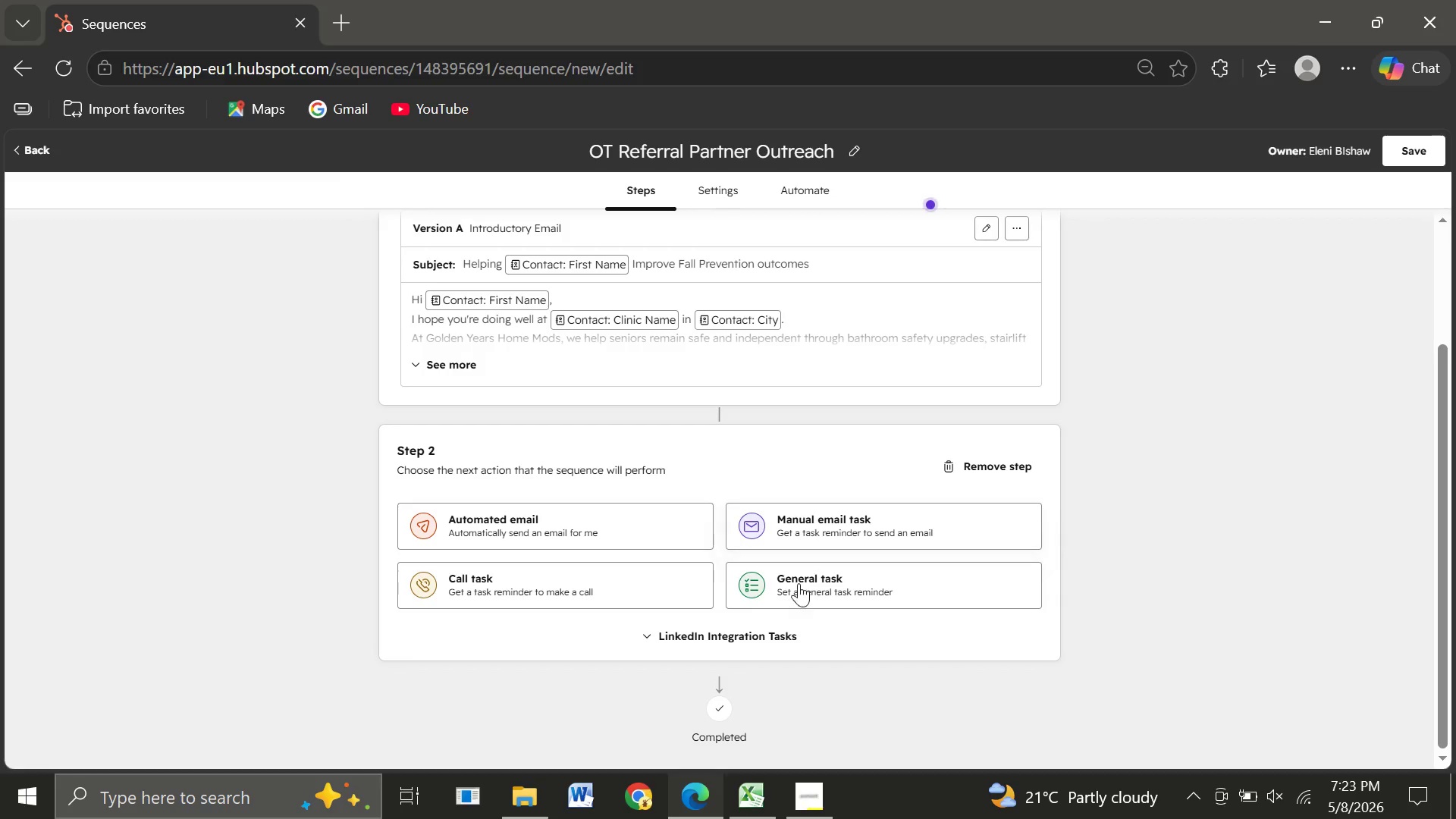 
left_click([799, 585])
 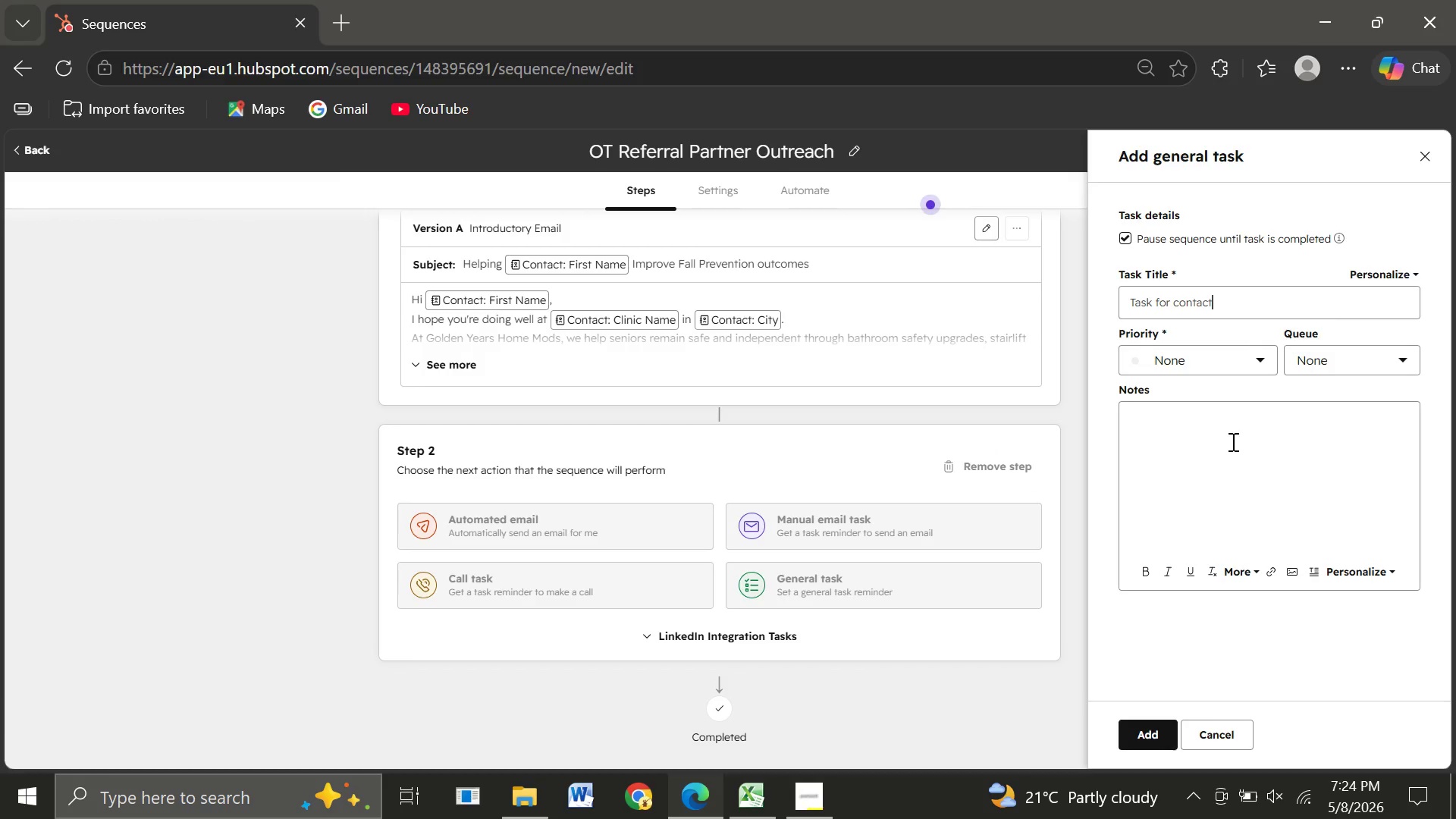 
wait(5.33)
 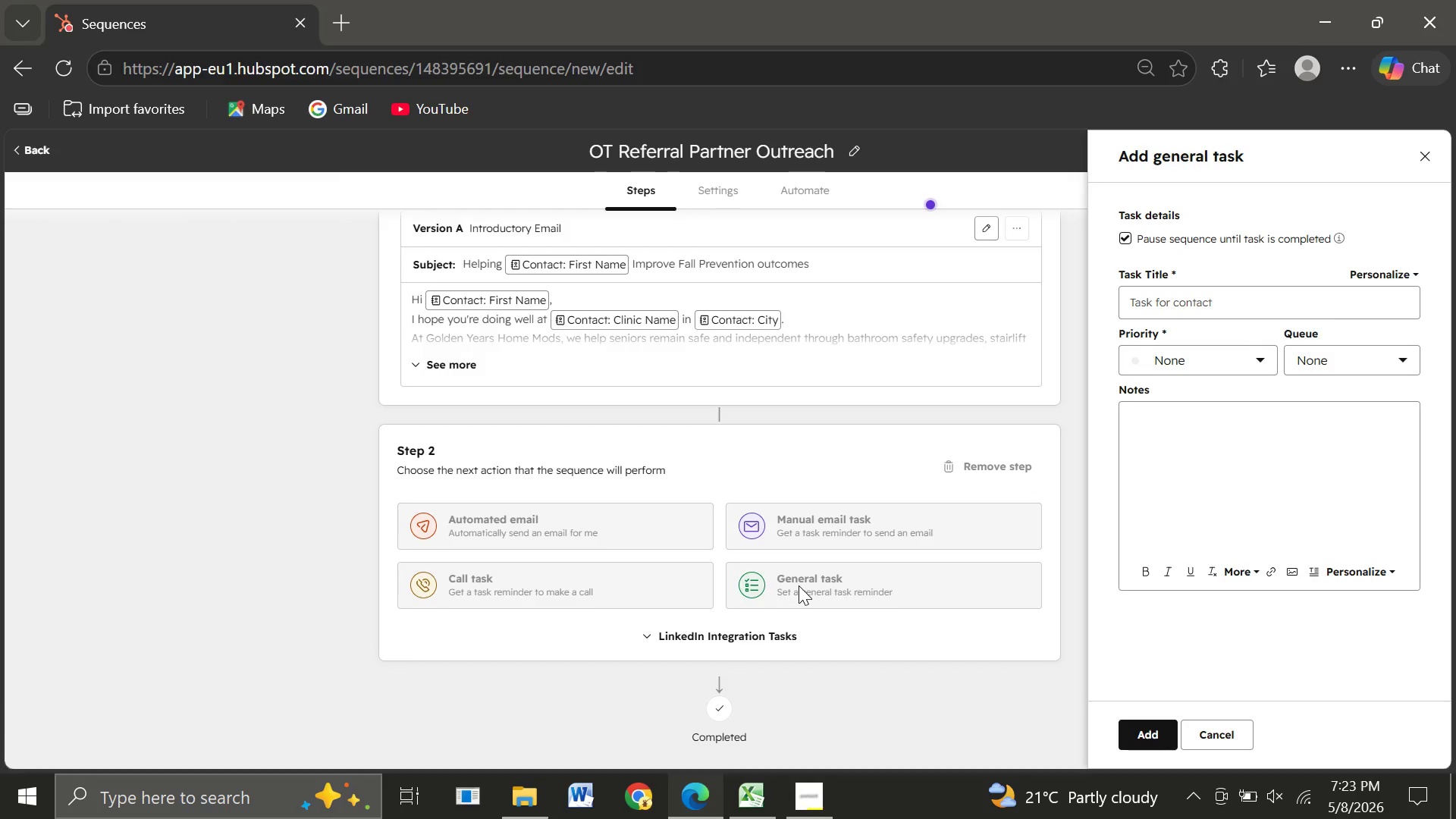 
left_click_drag(start_coordinate=[1218, 299], to_coordinate=[1009, 354])
 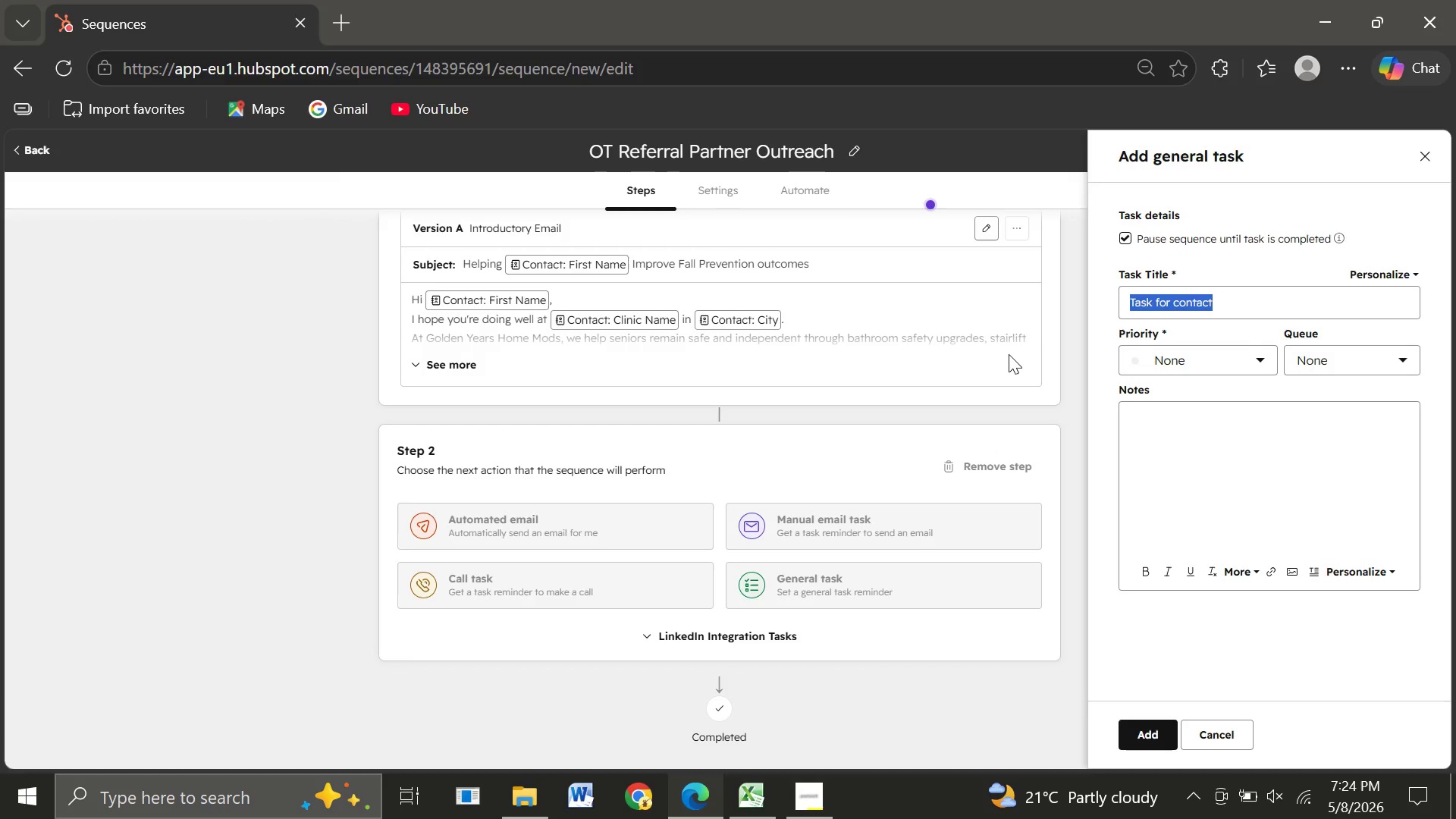 
type(Send LinkedIn )
 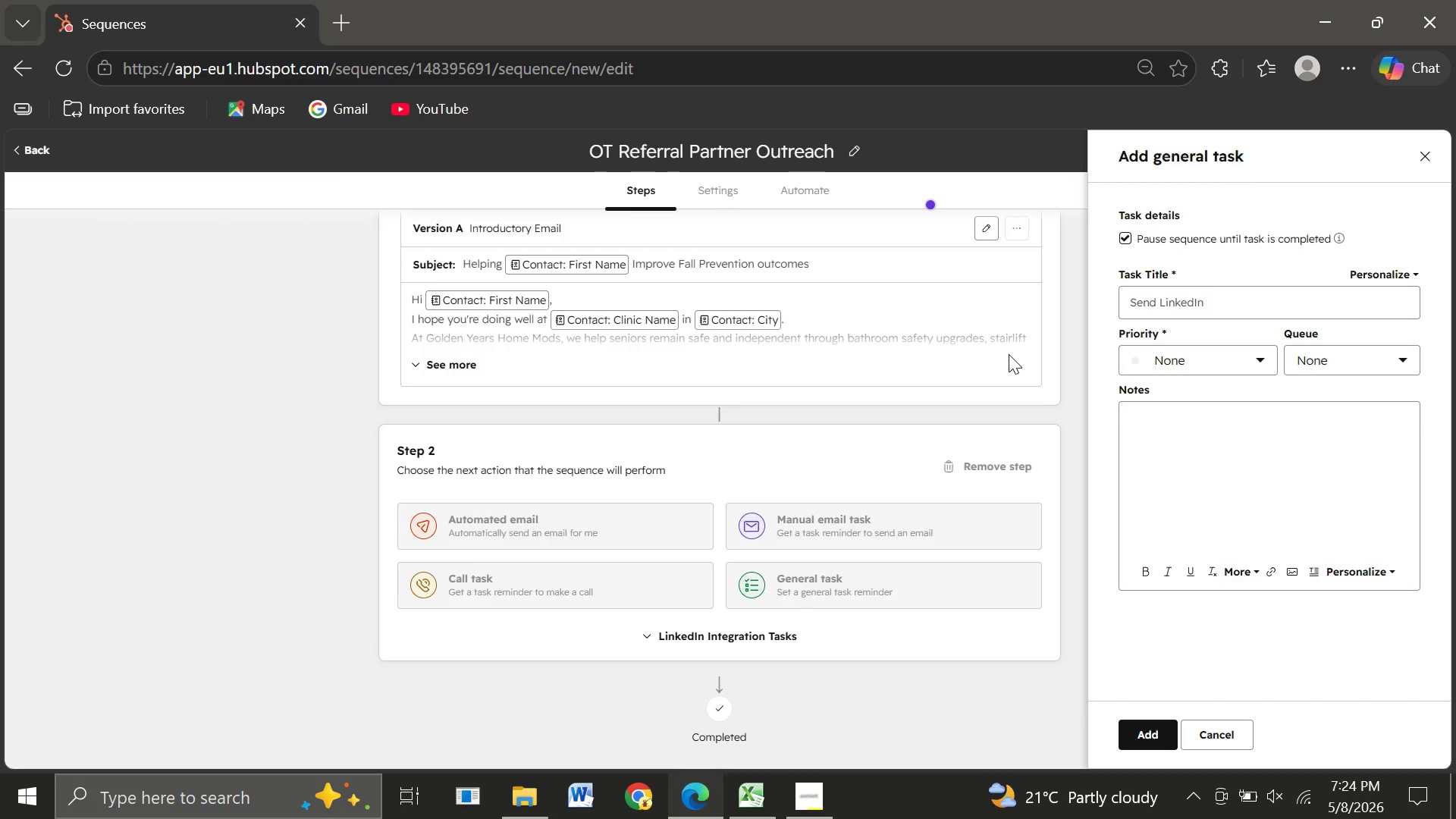 
type(Connection Request)
 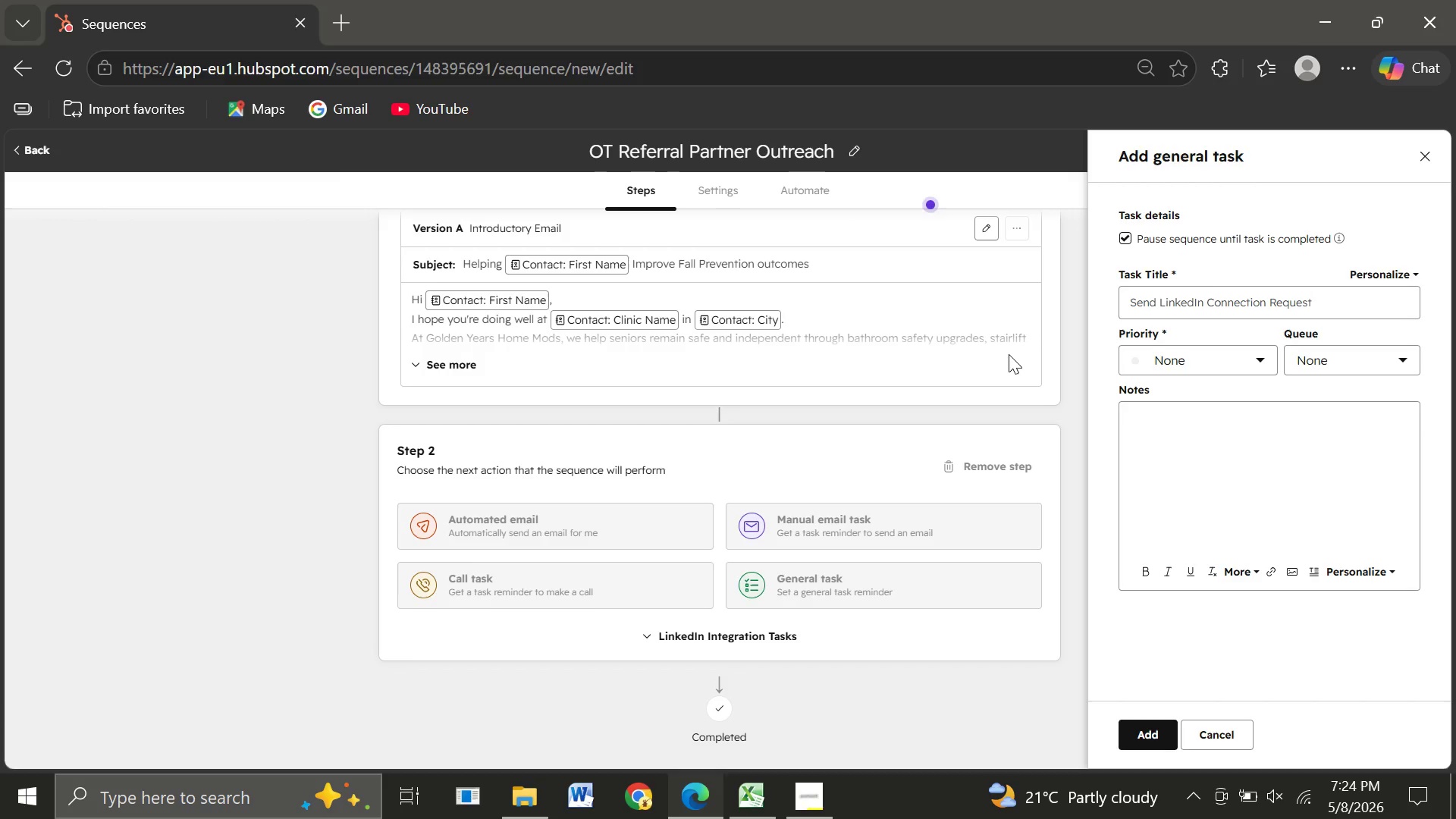 
left_click([1159, 416])
 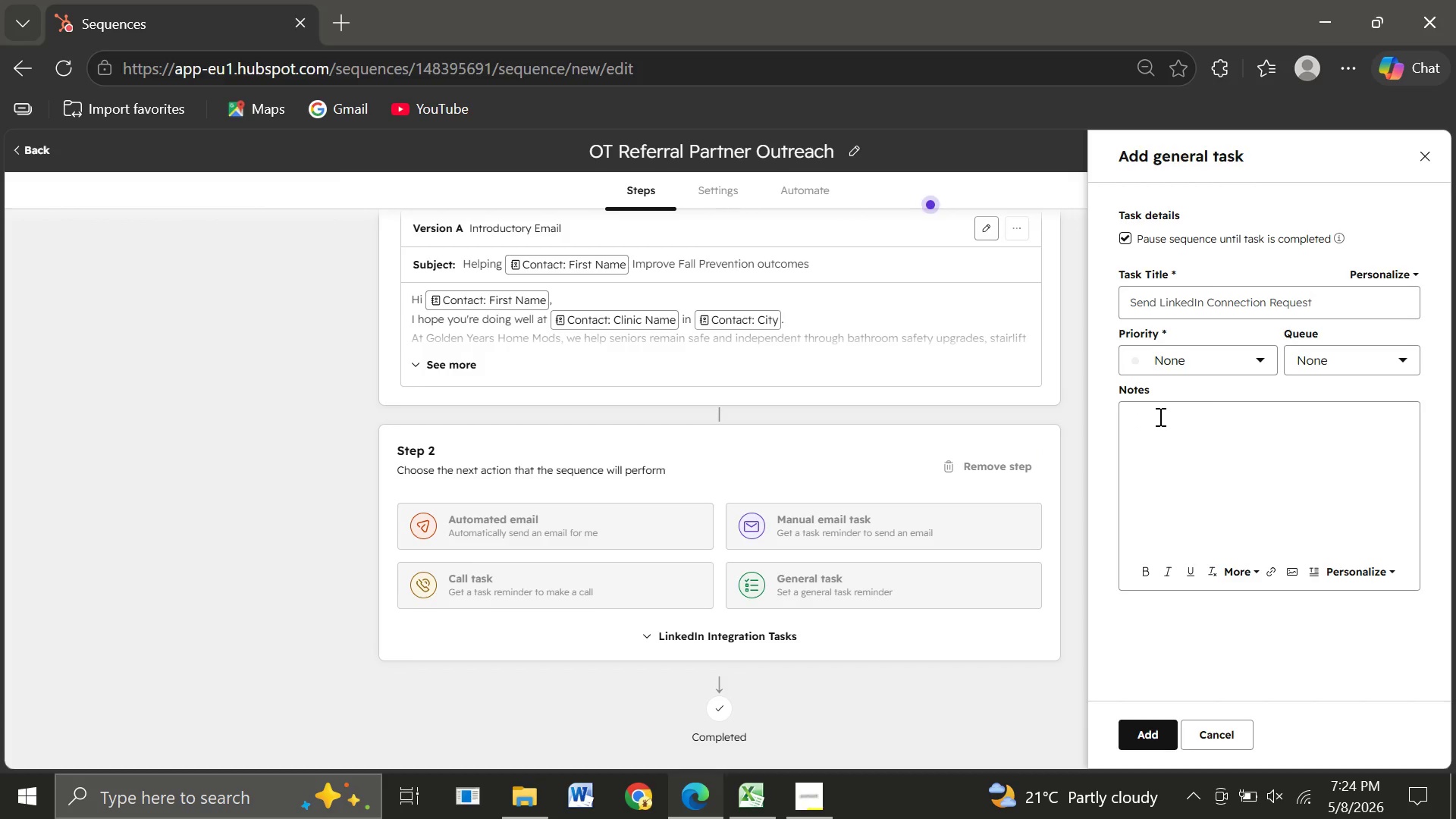 
type(Review OT pri)
key(Backspace)
type(ofile and send personalized LinkedIn connection referencing fall prevention and aging-in )
key(Backspace)
 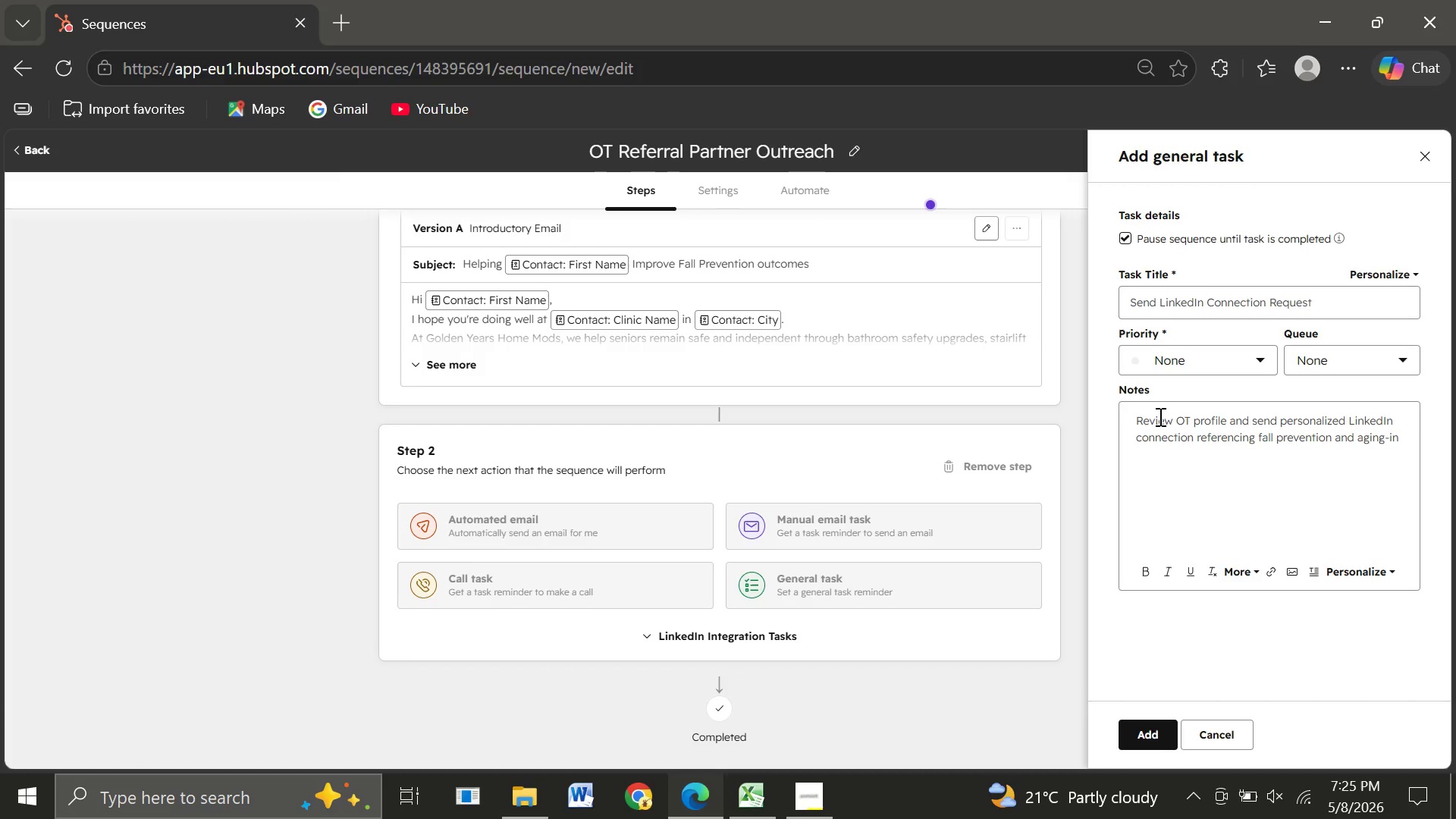 
key(Backspace)
key(Backspace)
key(Backspace)
type( in place support.)
 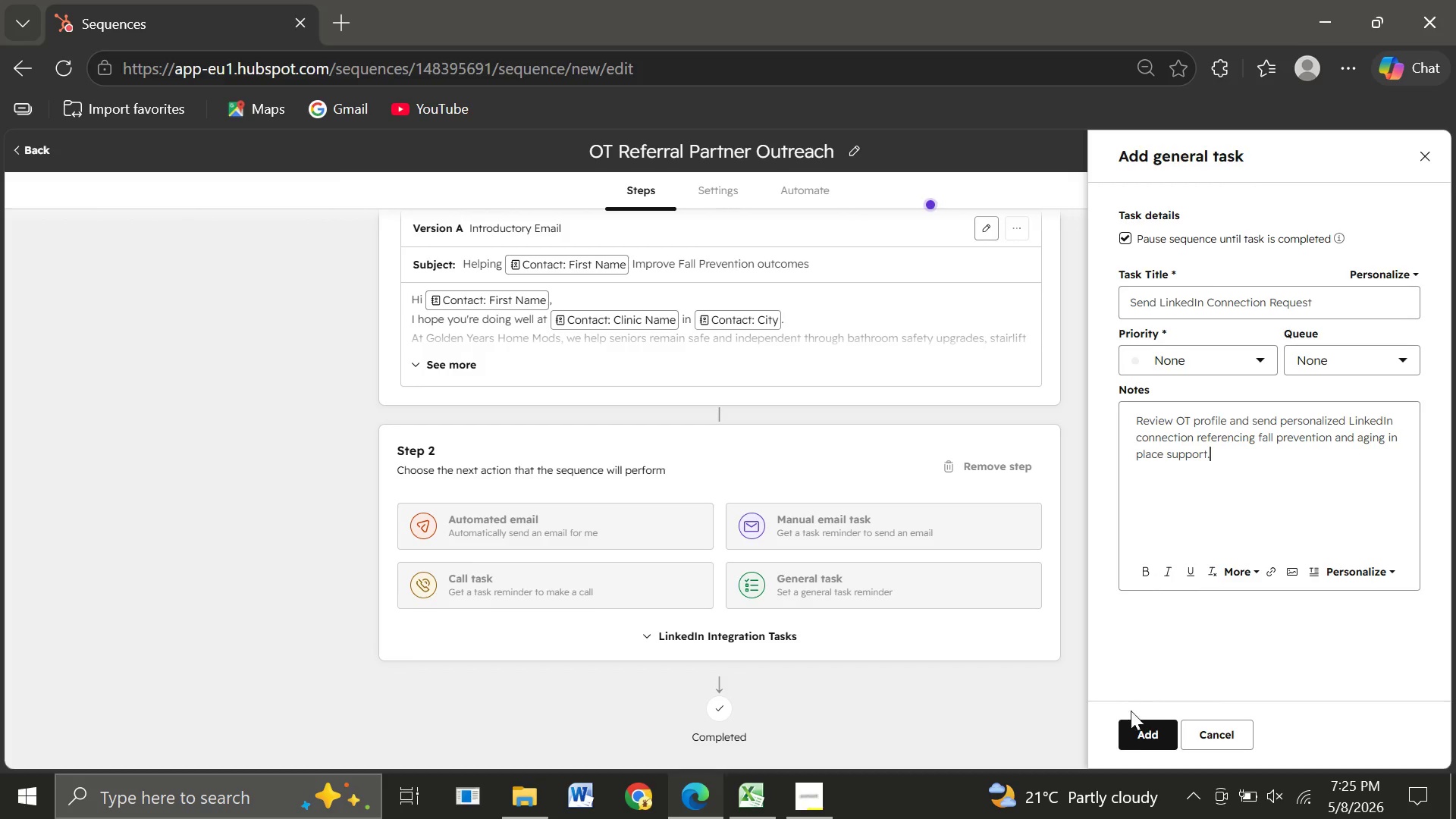 
wait(7.5)
 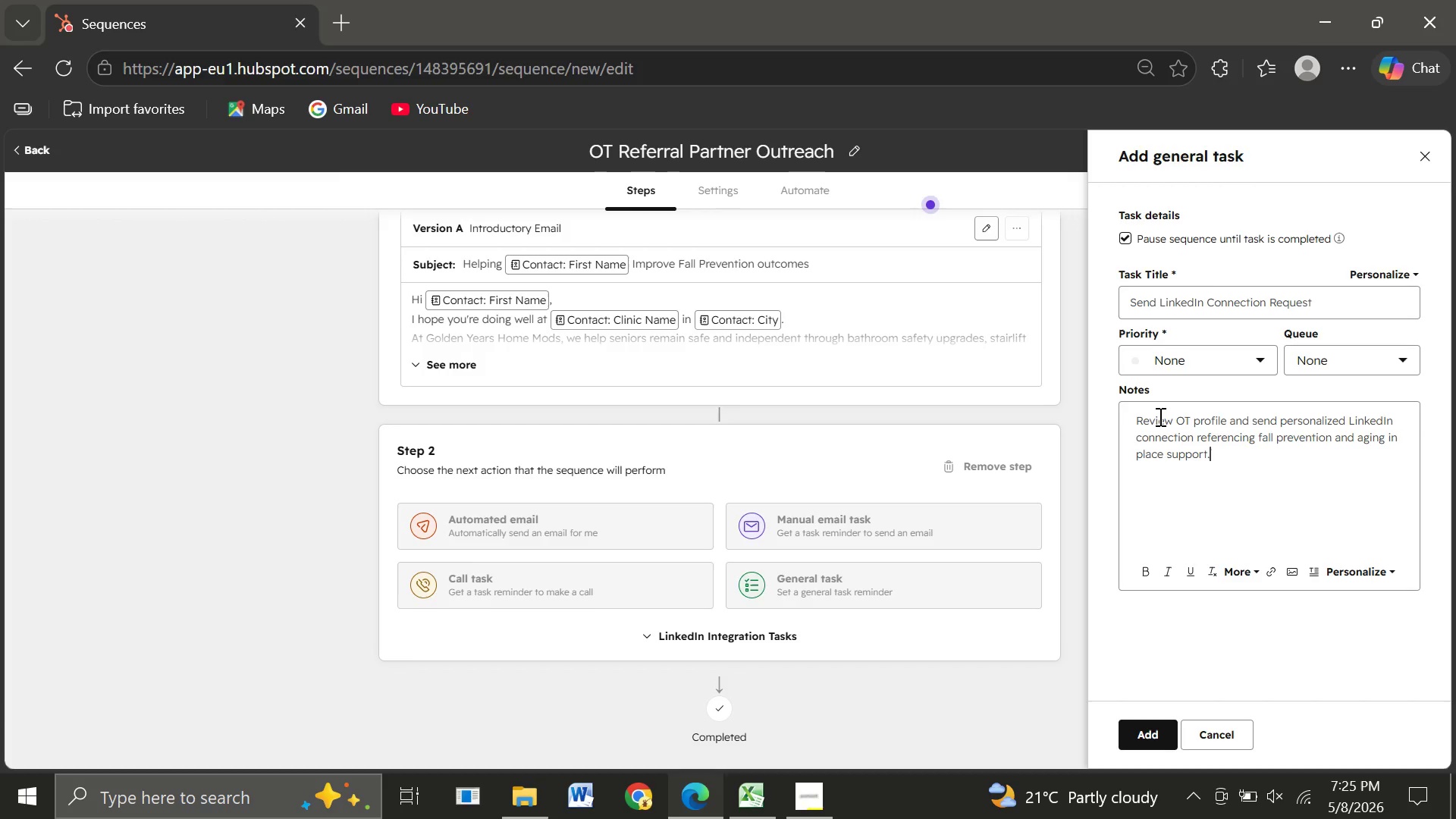 
left_click([1151, 728])
 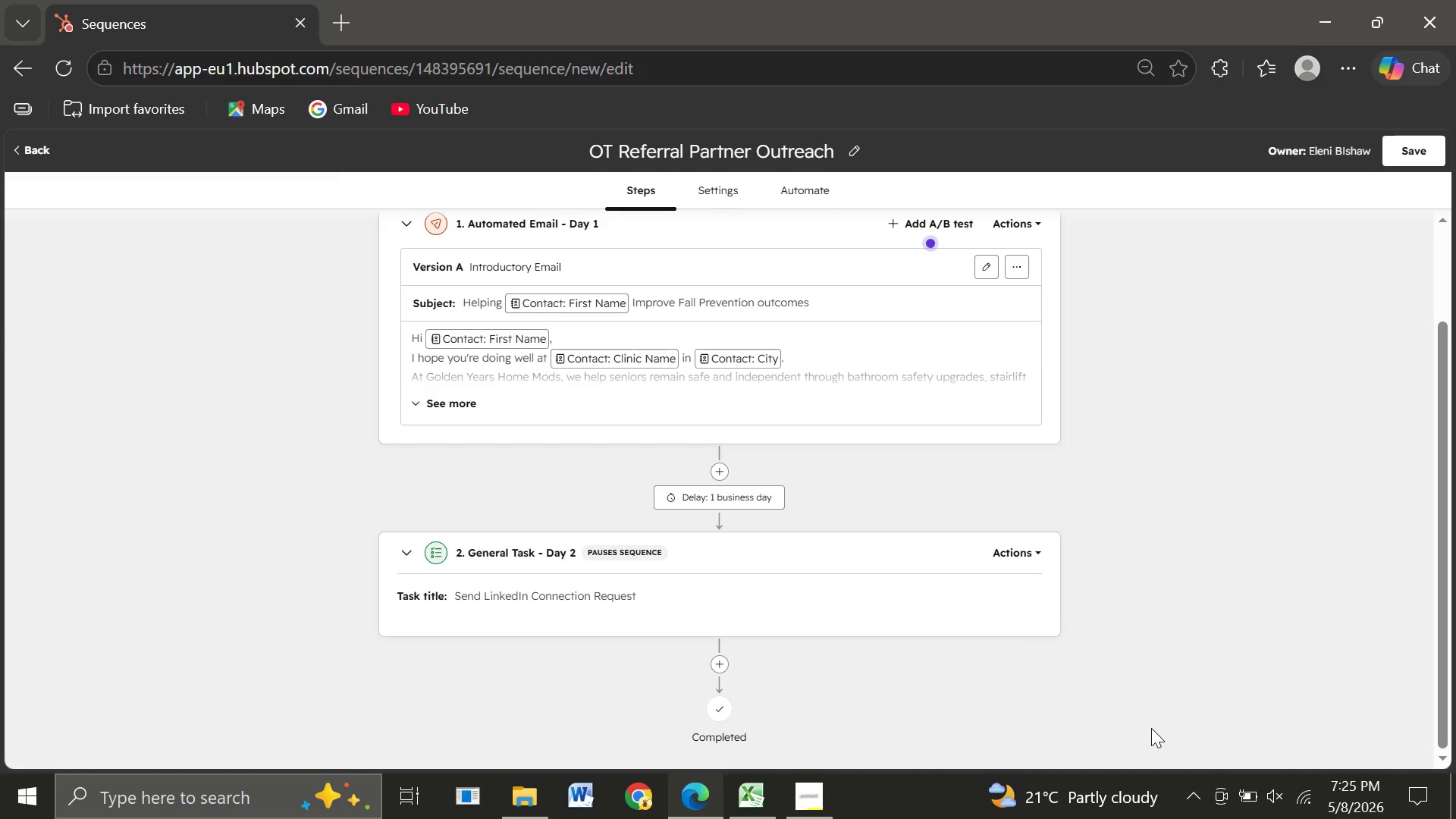 
mouse_move([771, 566])
 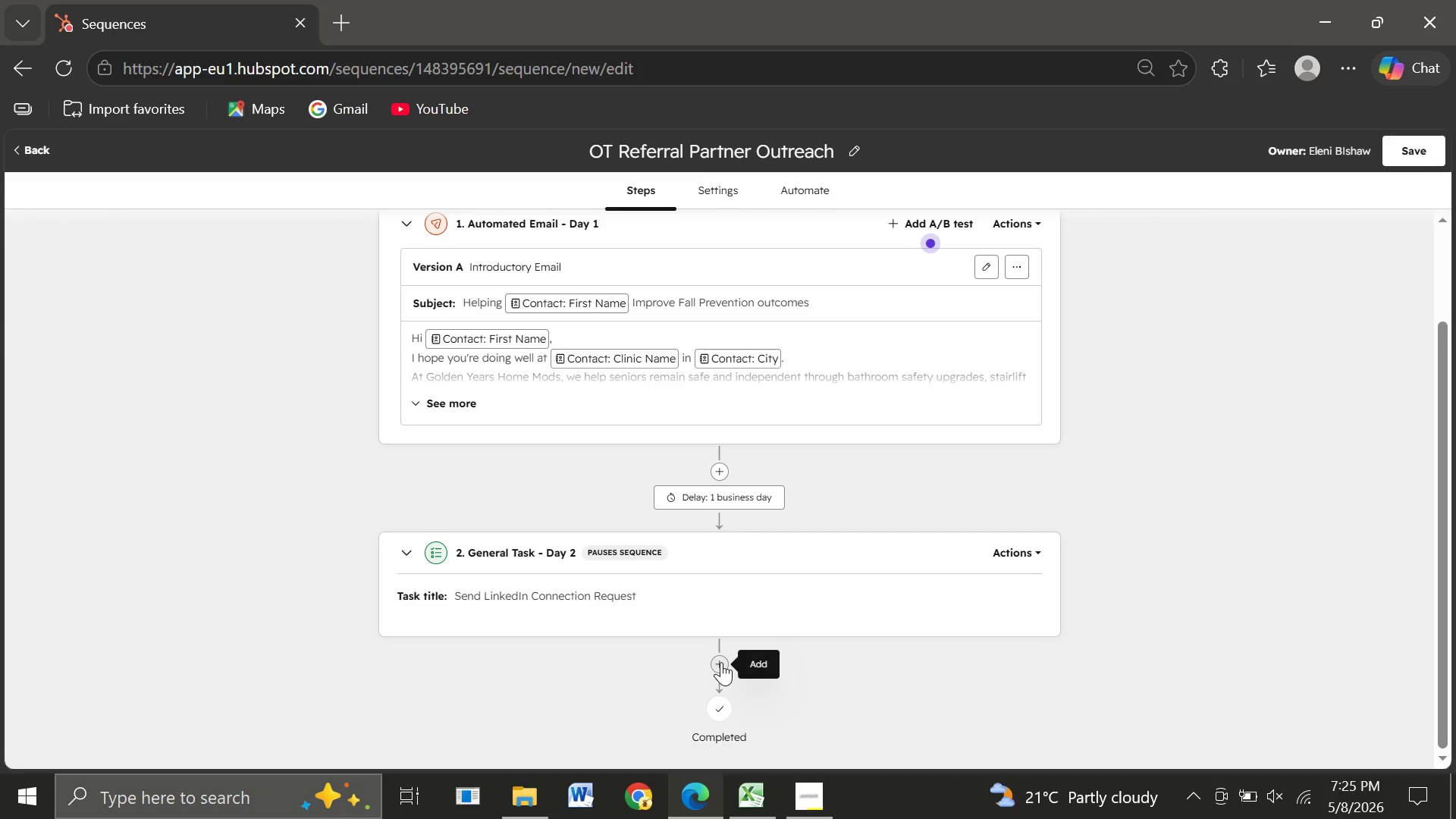 
left_click([721, 662])
 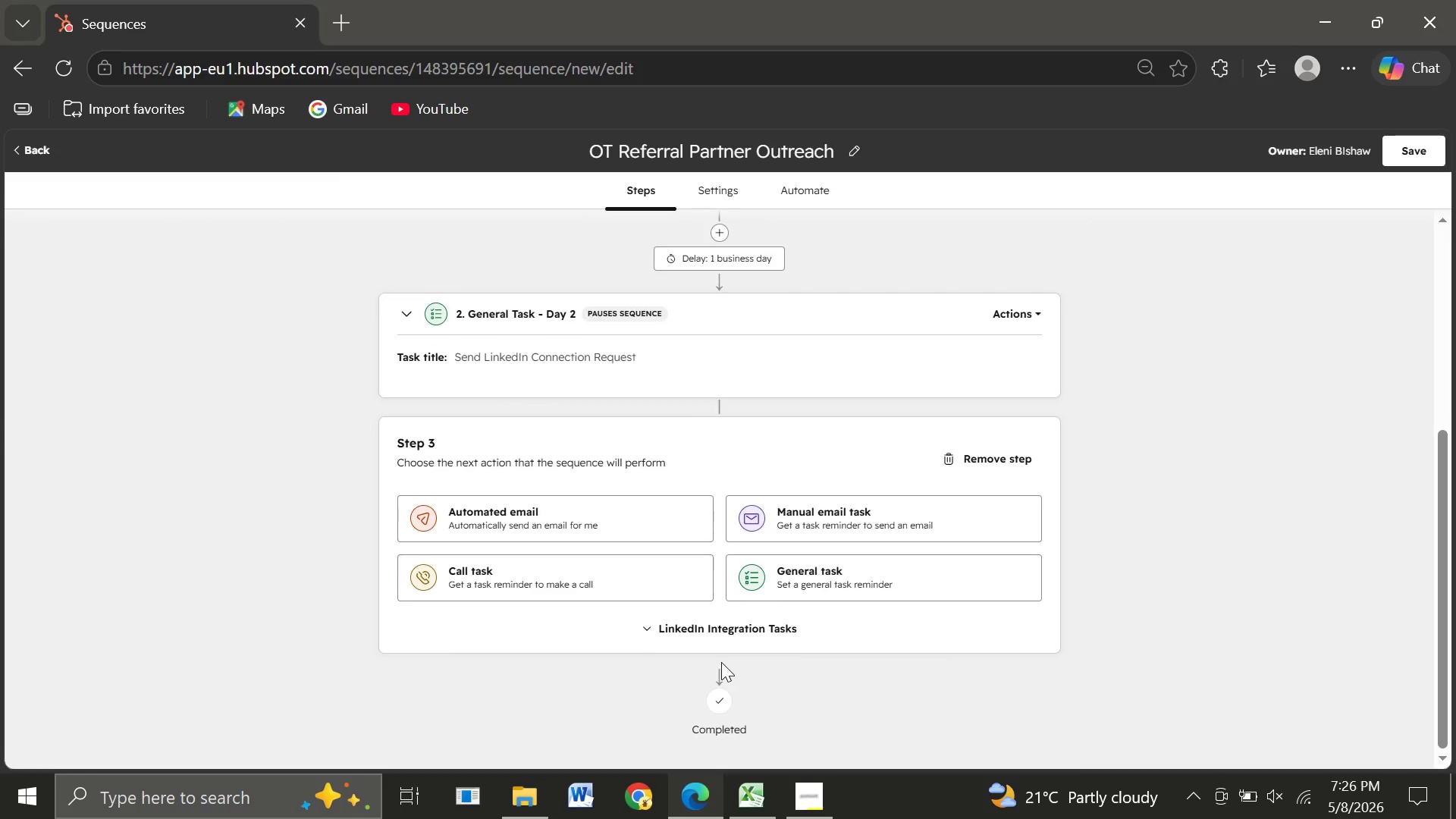 
wait(21.72)
 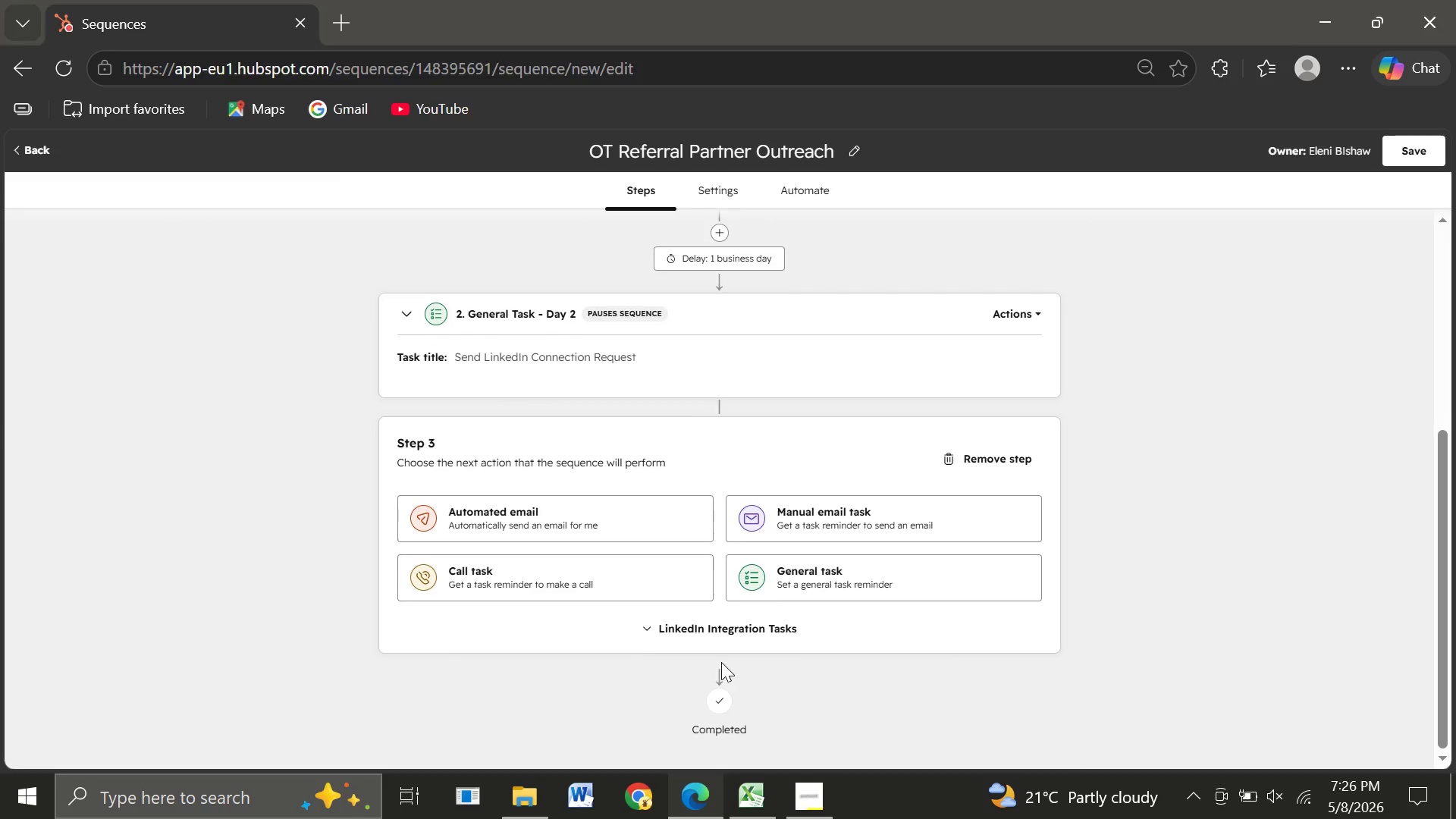 
left_click([566, 520])
 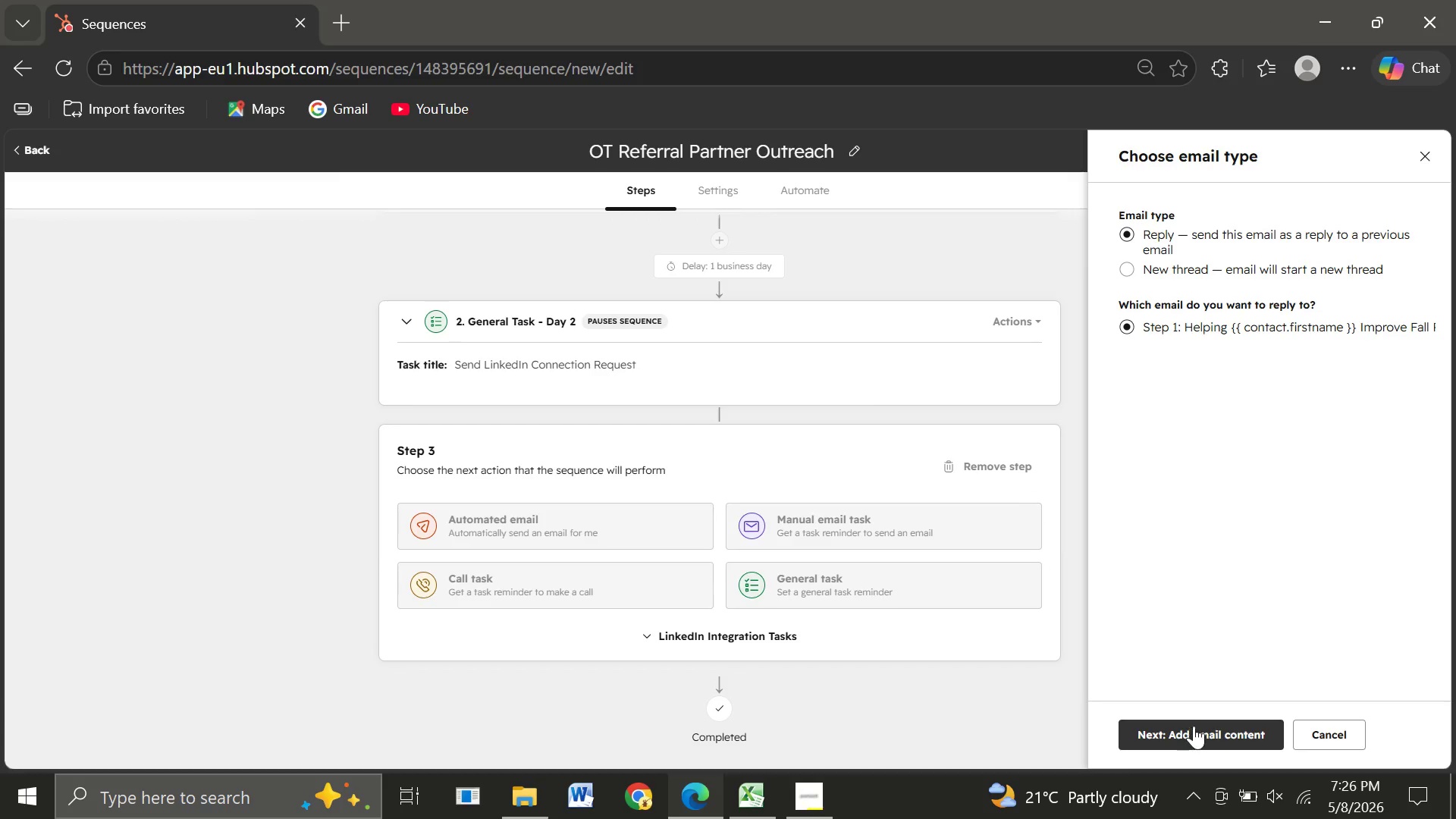 
left_click([1194, 723])
 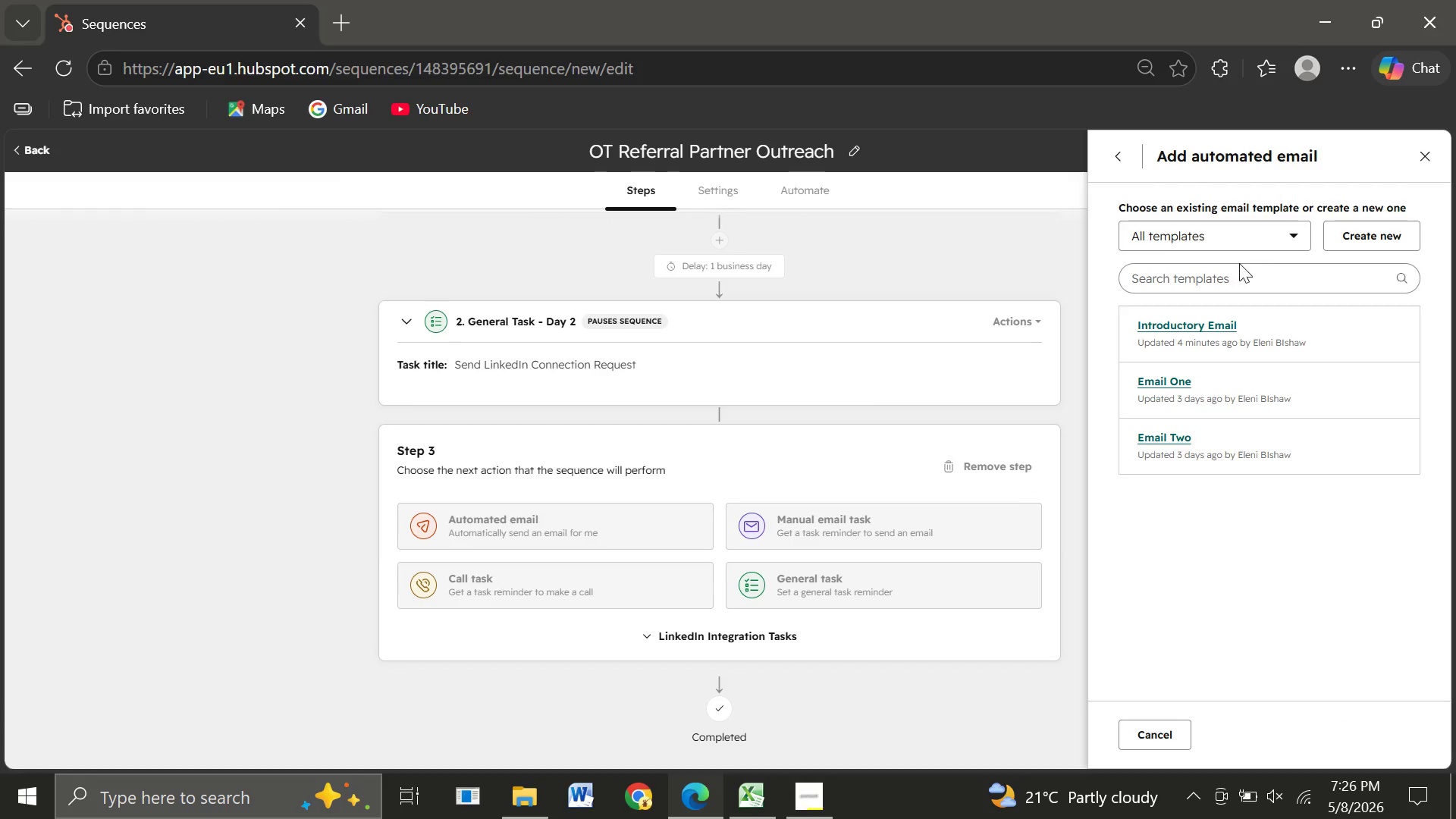 
left_click([1359, 234])
 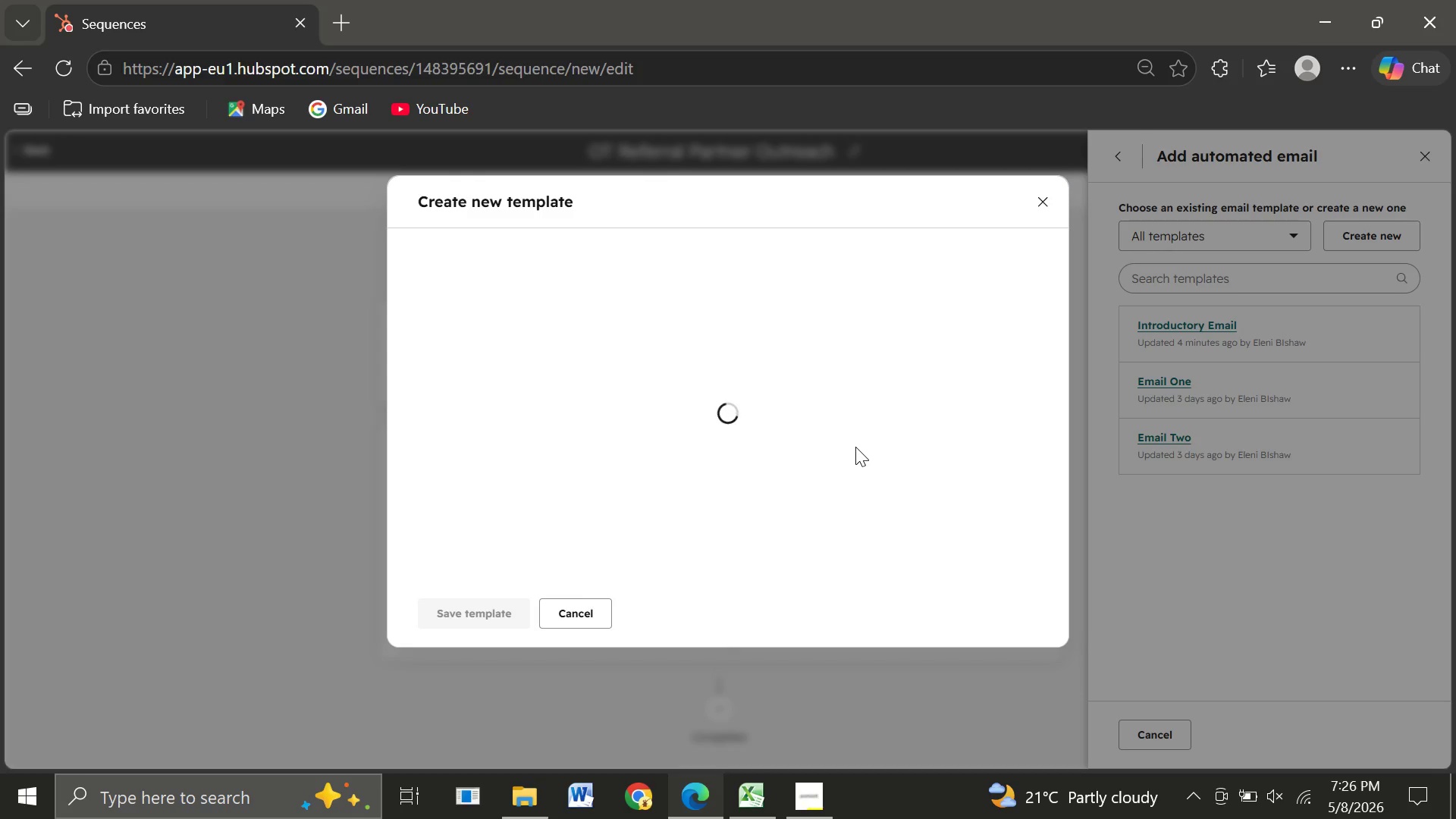 
mouse_move([585, 403])
 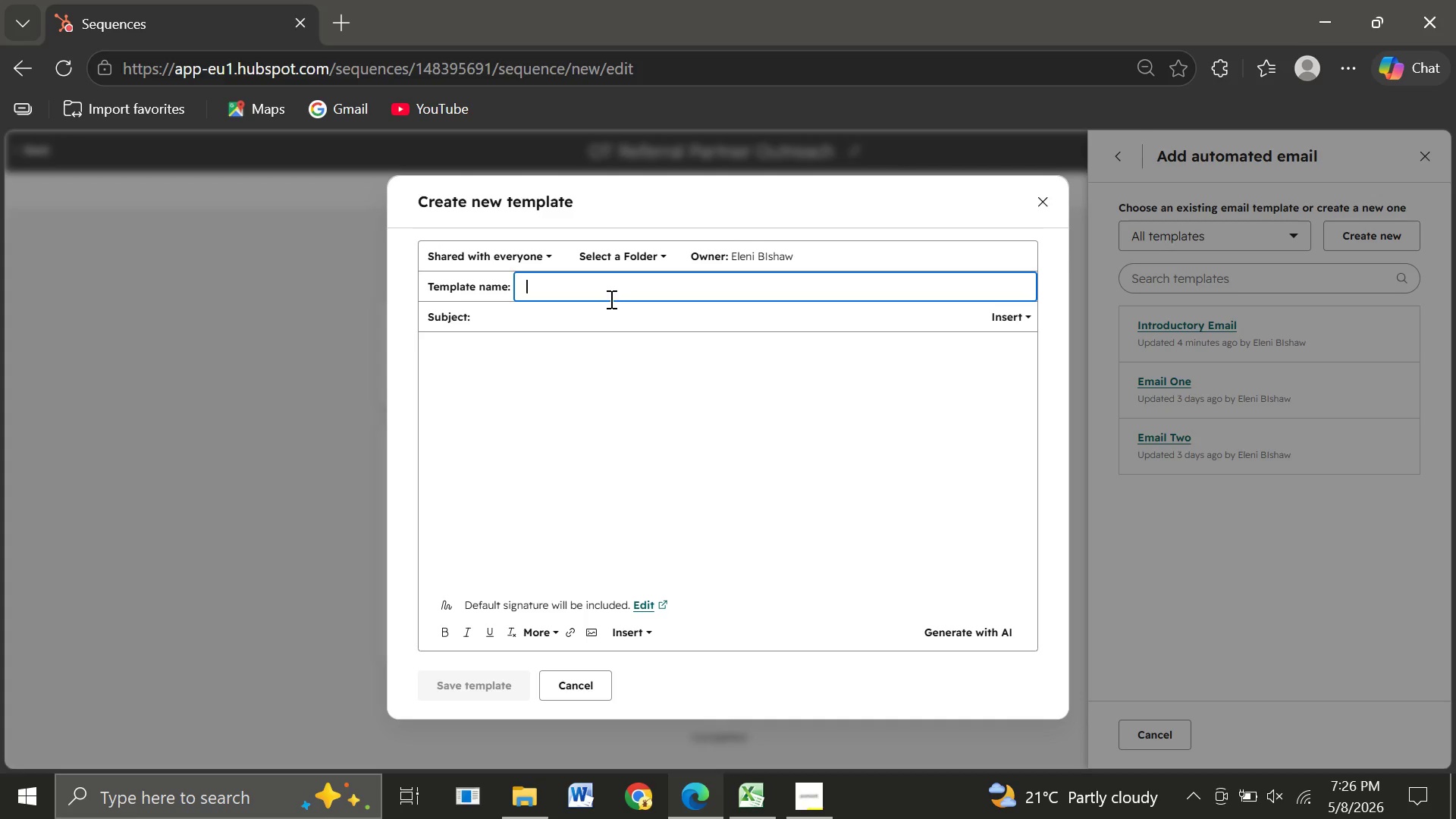 
wait(15.41)
 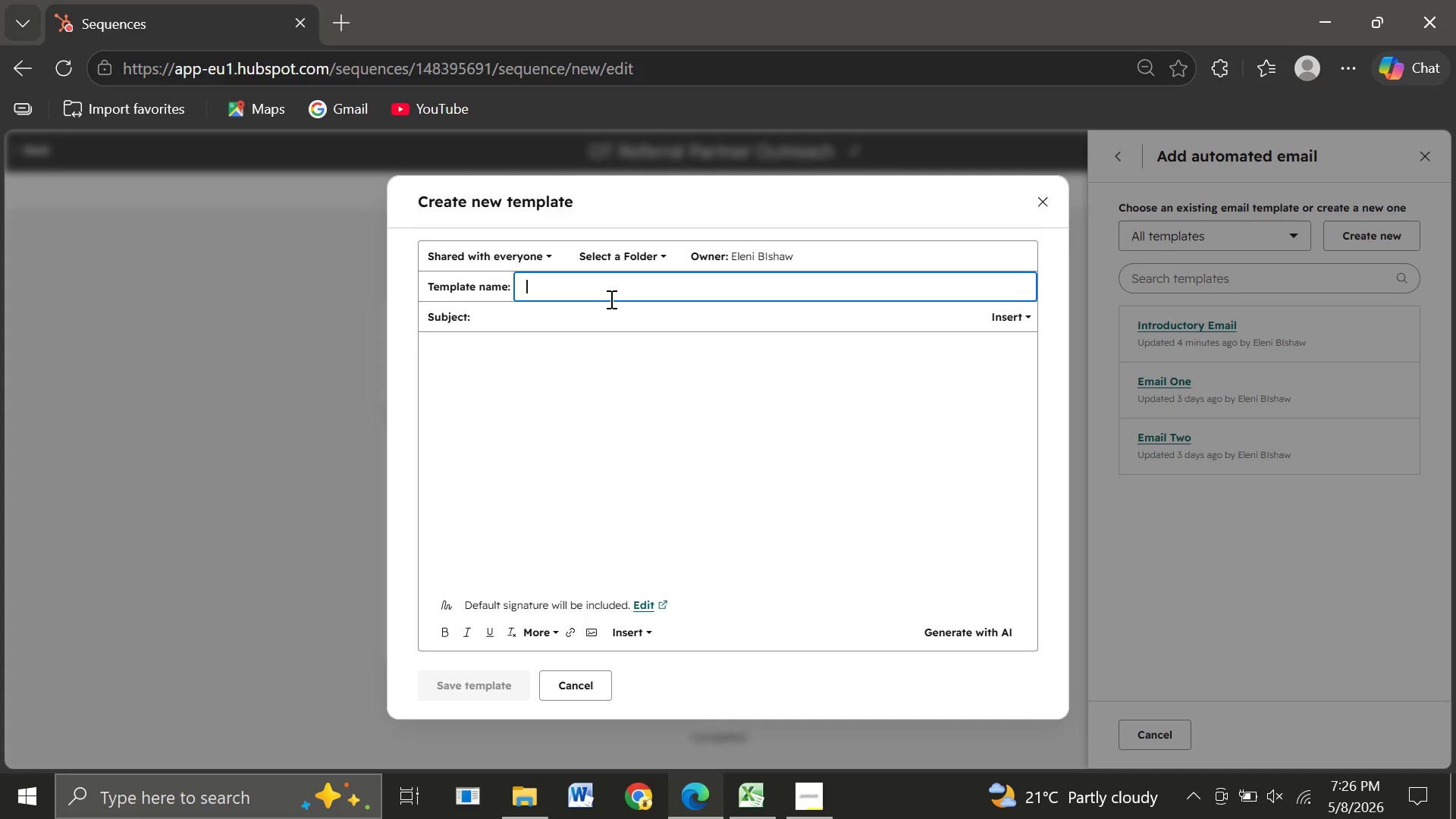 
type(Follow-Up )
 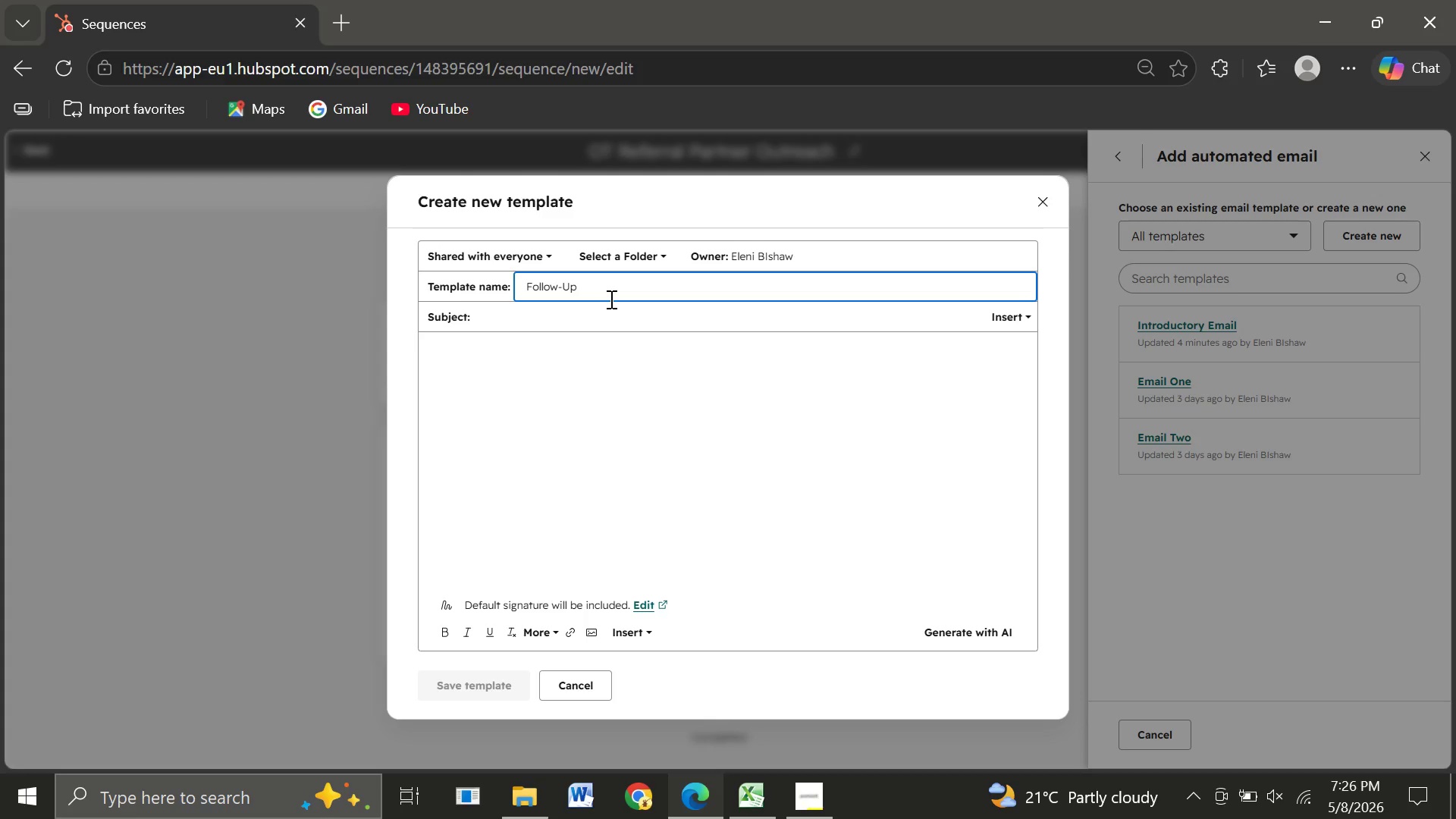 
type(Email)
 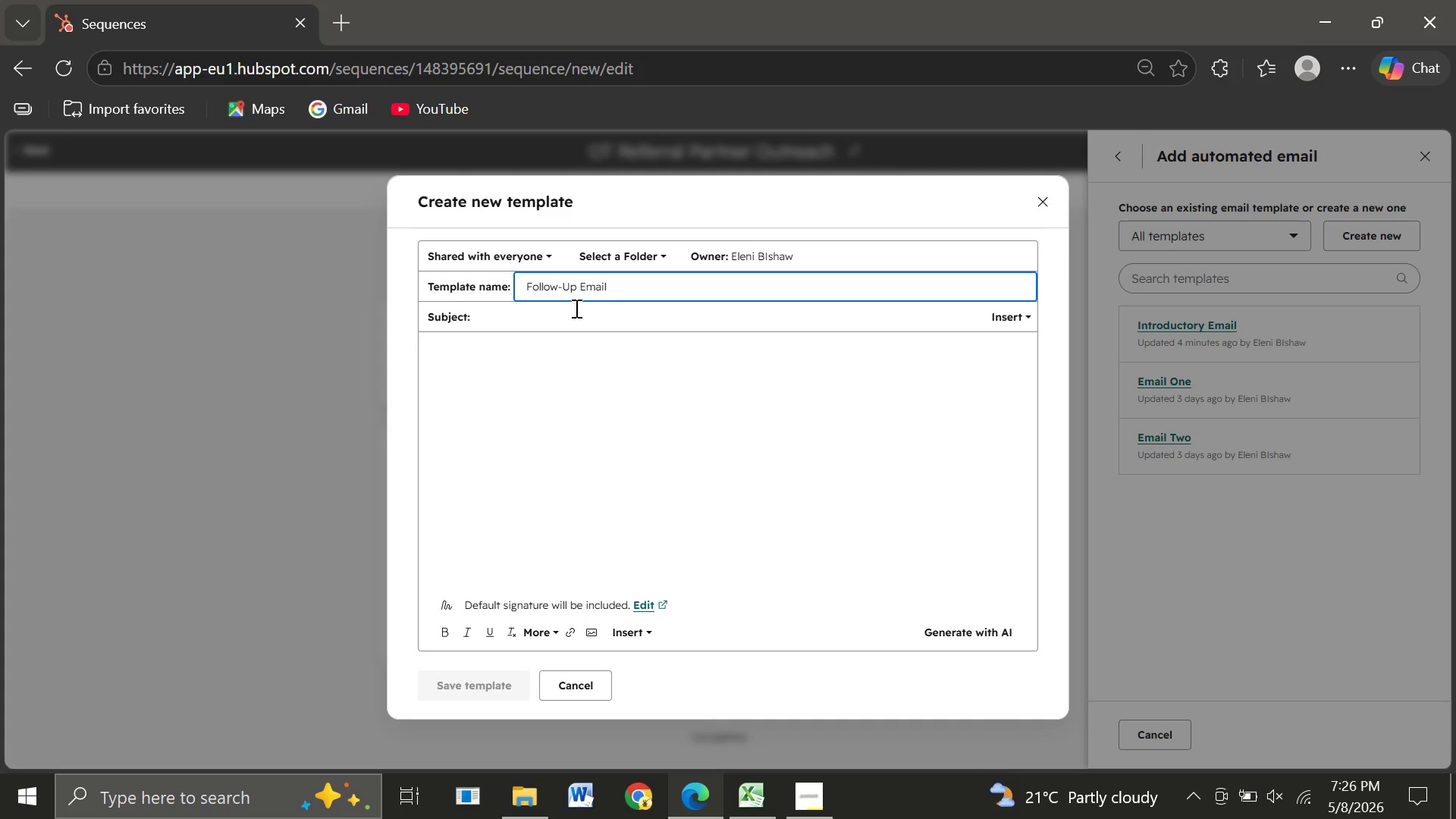 
left_click([575, 308])
 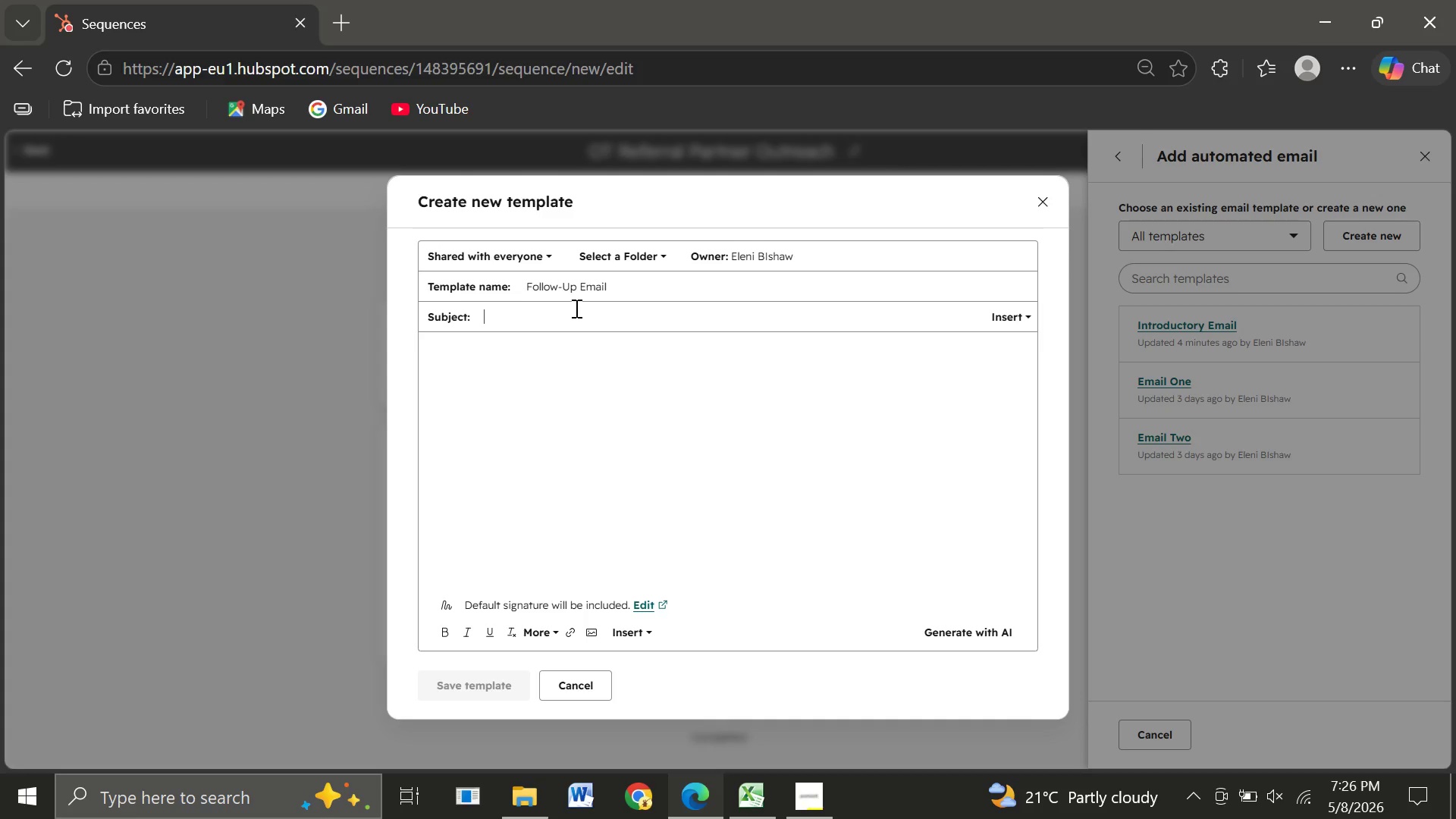 
type(A quick eca)
key(Backspace)
key(Backspace)
type(xamole of how )
 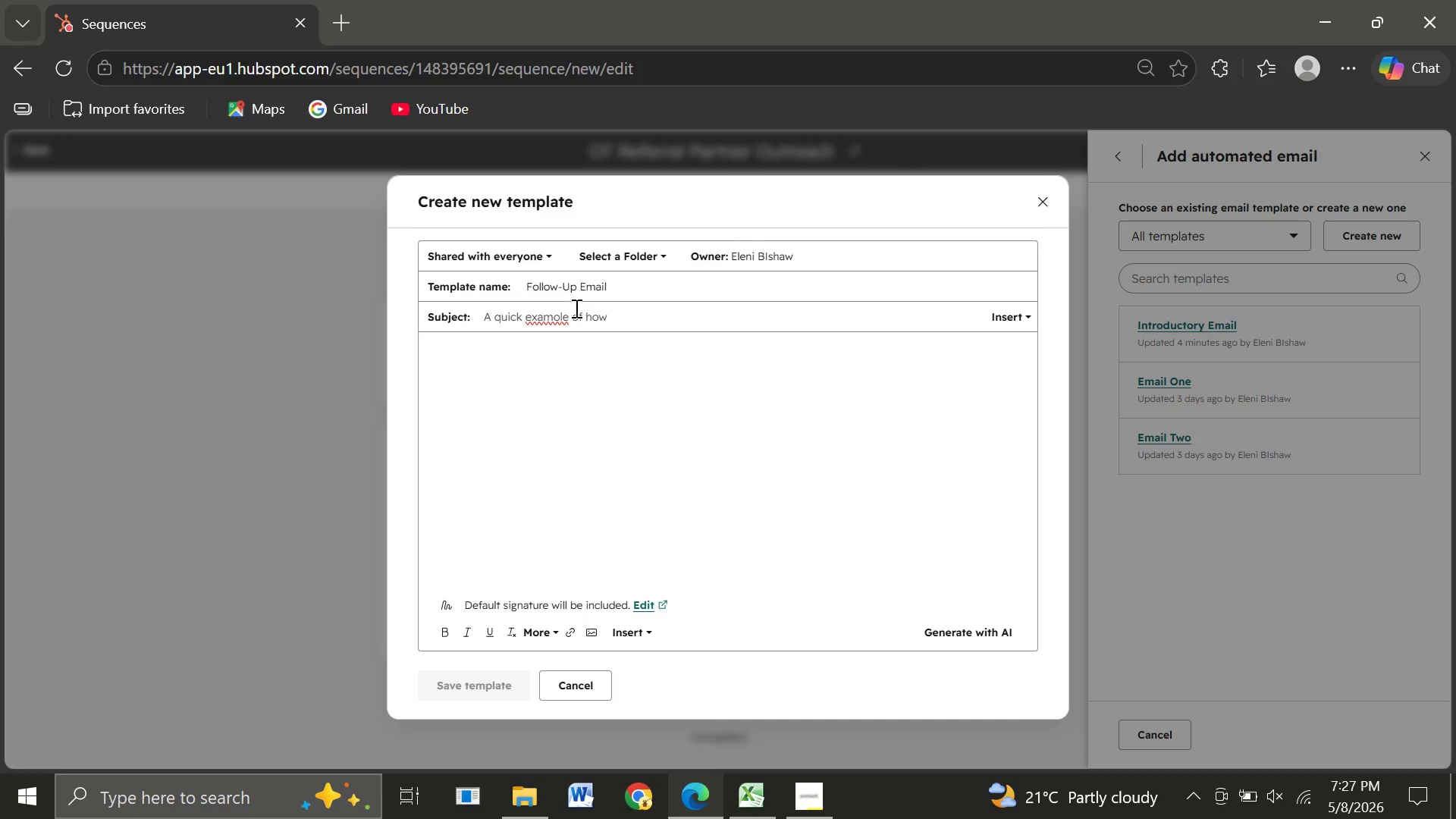 
left_click([575, 308])
 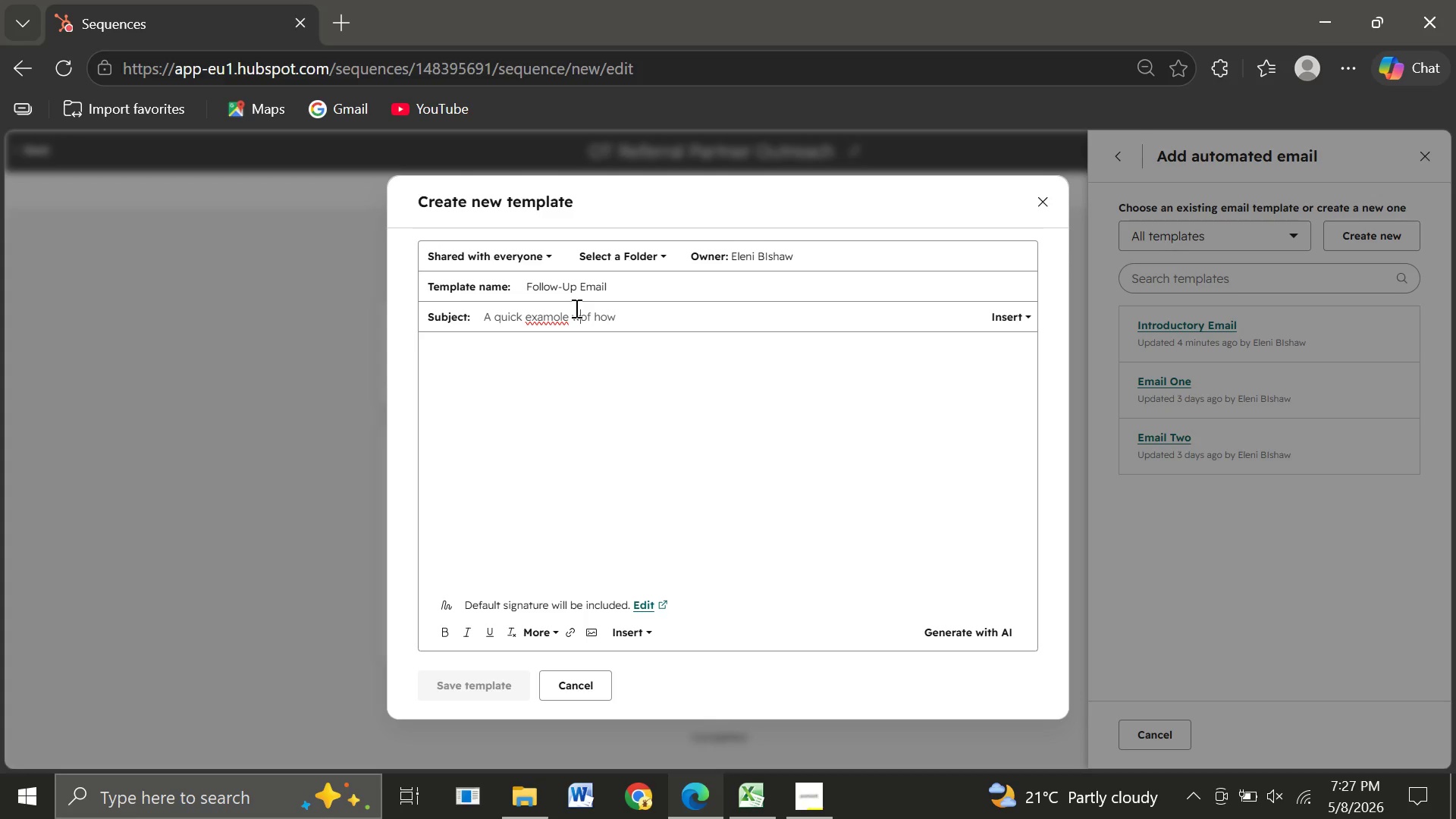 
type(we support safer home mobility)
 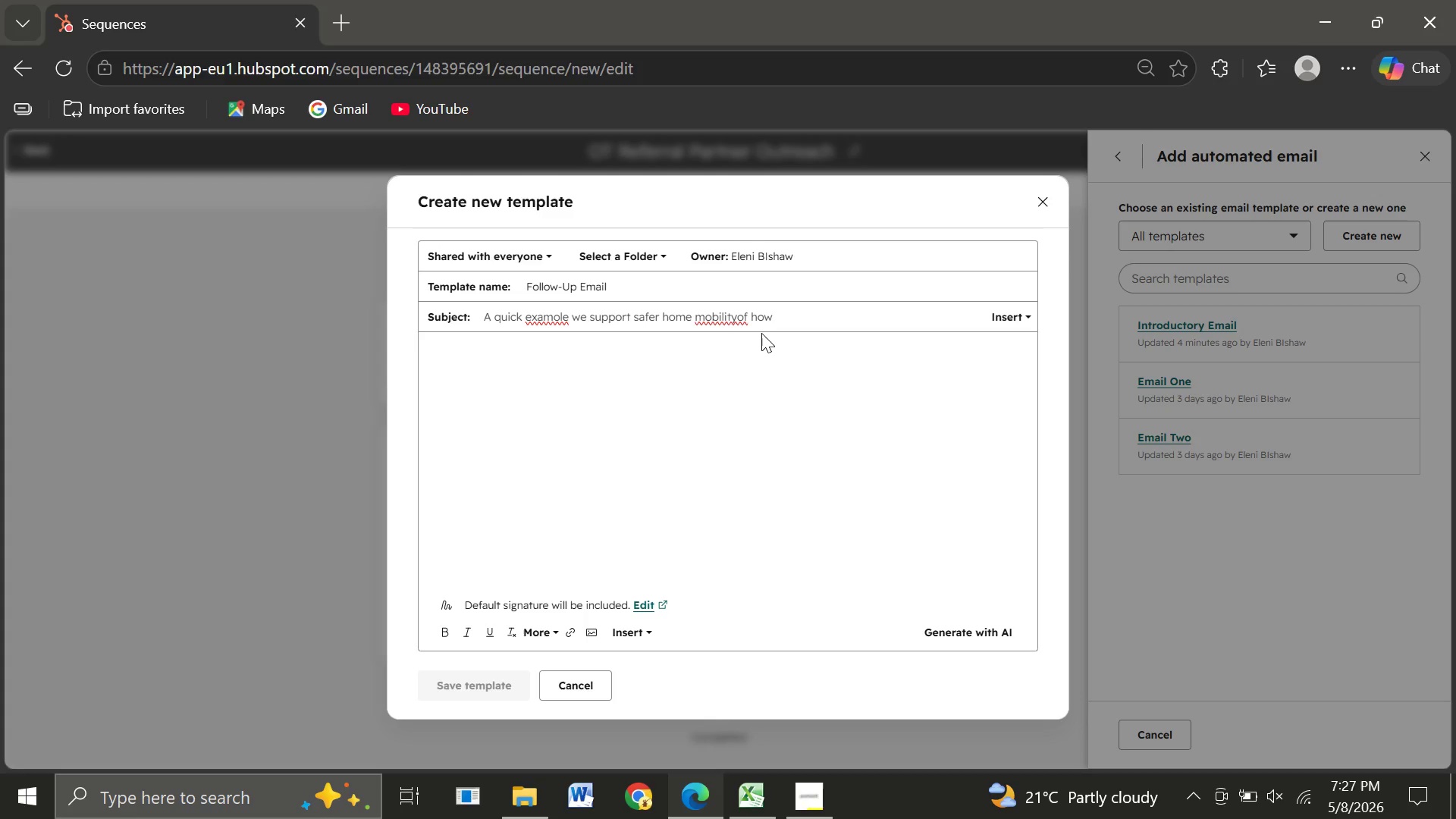 
key(Space)
 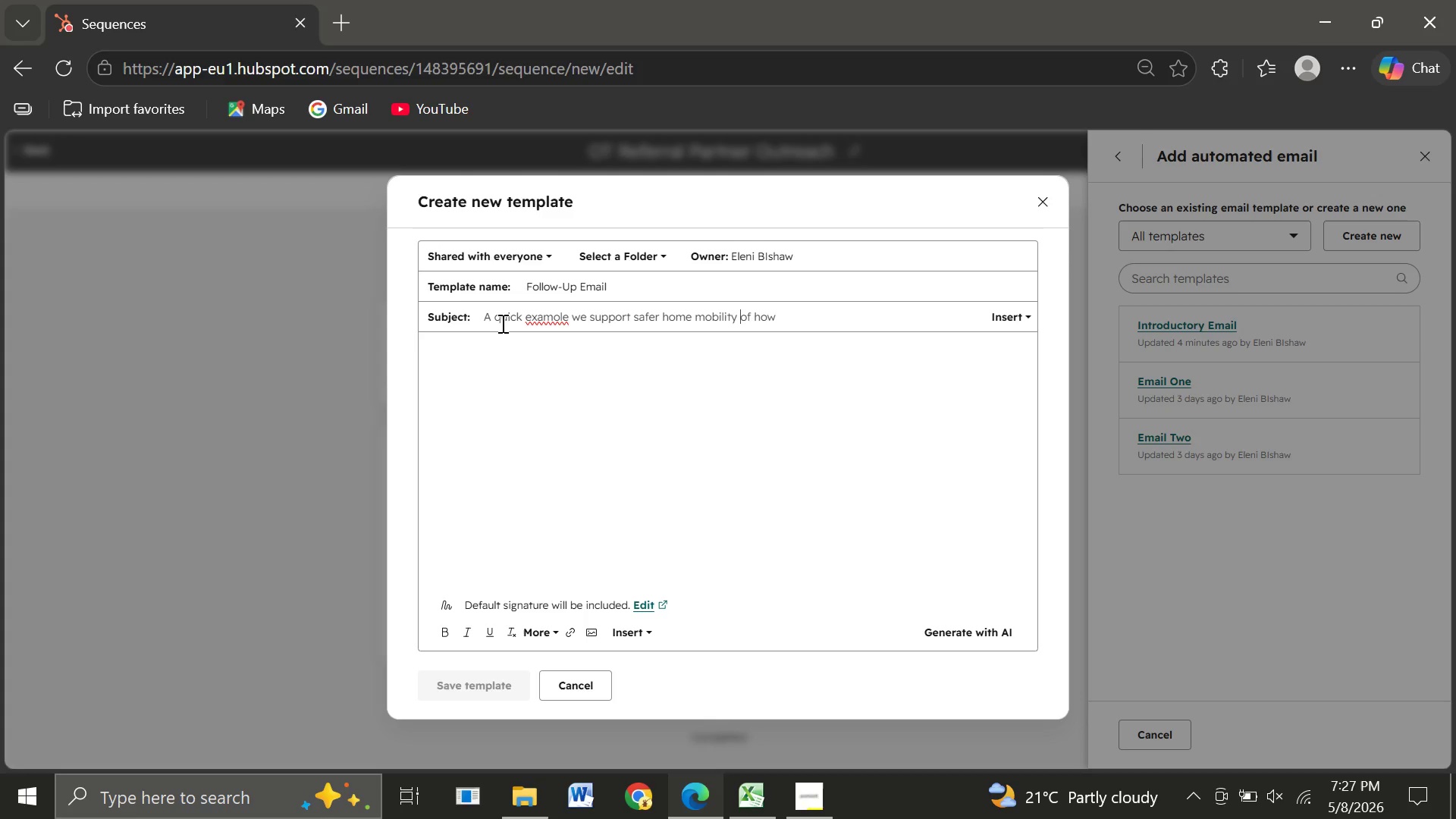 
wait(10.25)
 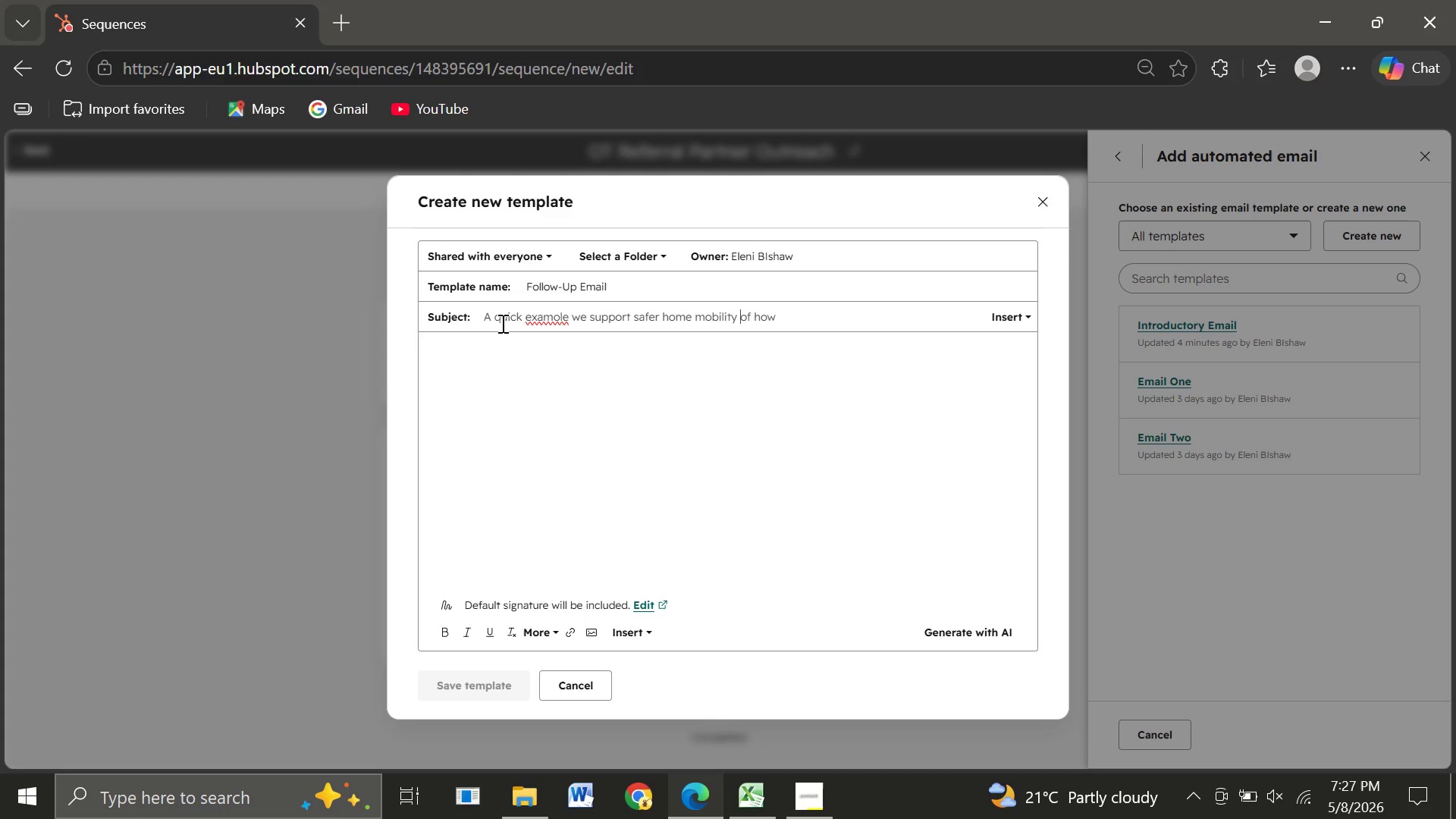 
left_click([564, 318])
 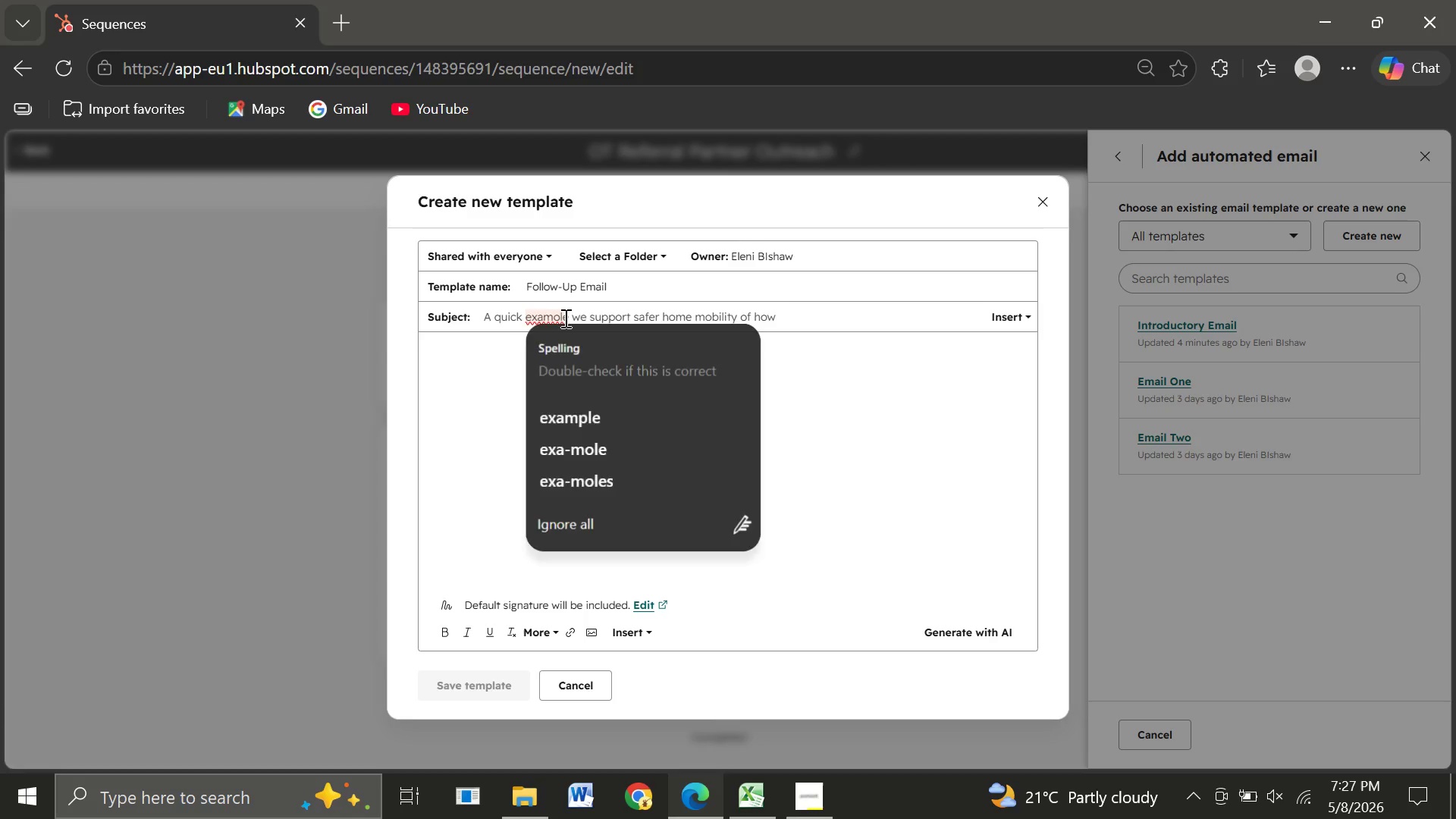 
key(Backspace)
key(Backspace)
type(pl)
 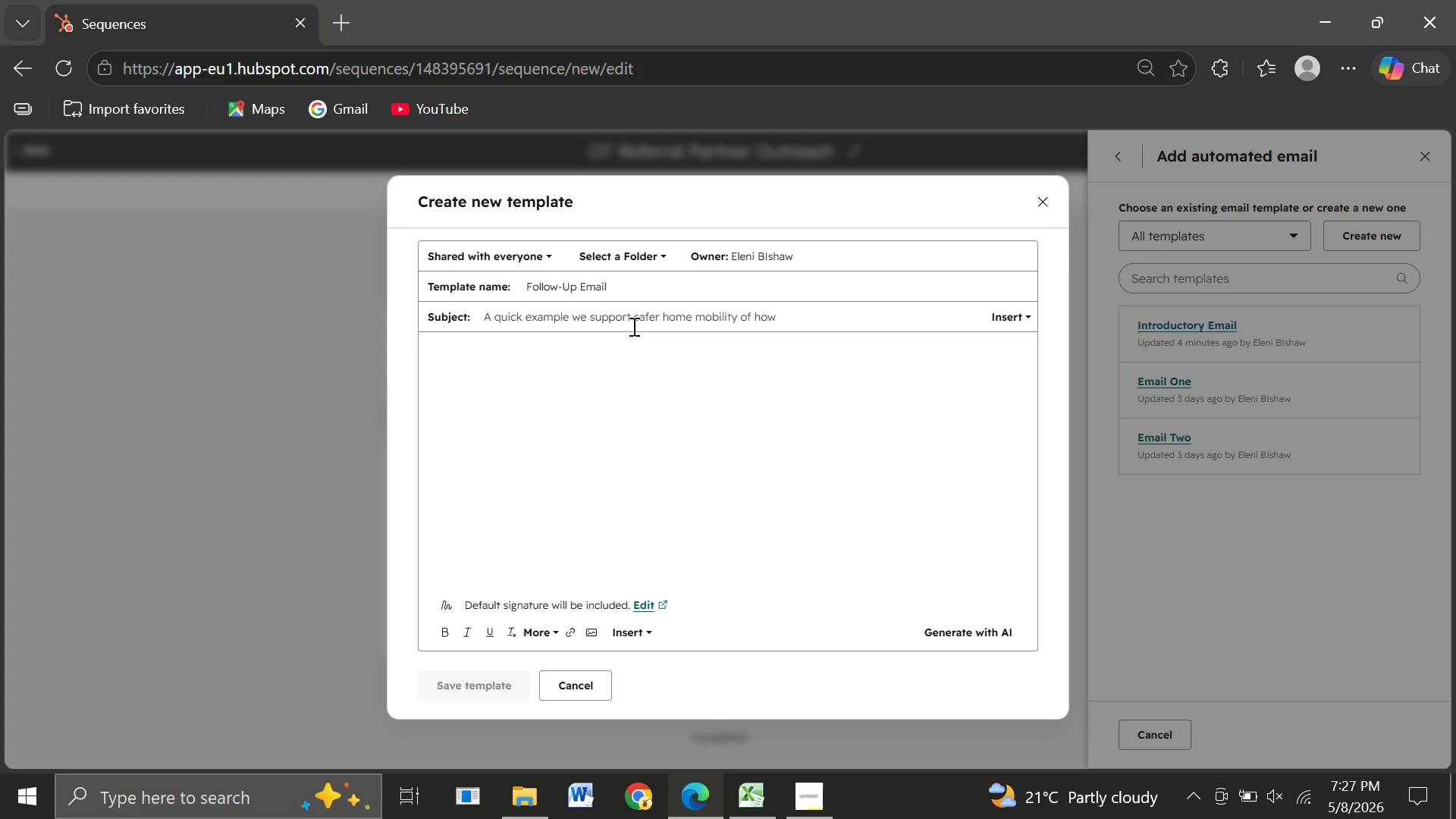 
wait(10.97)
 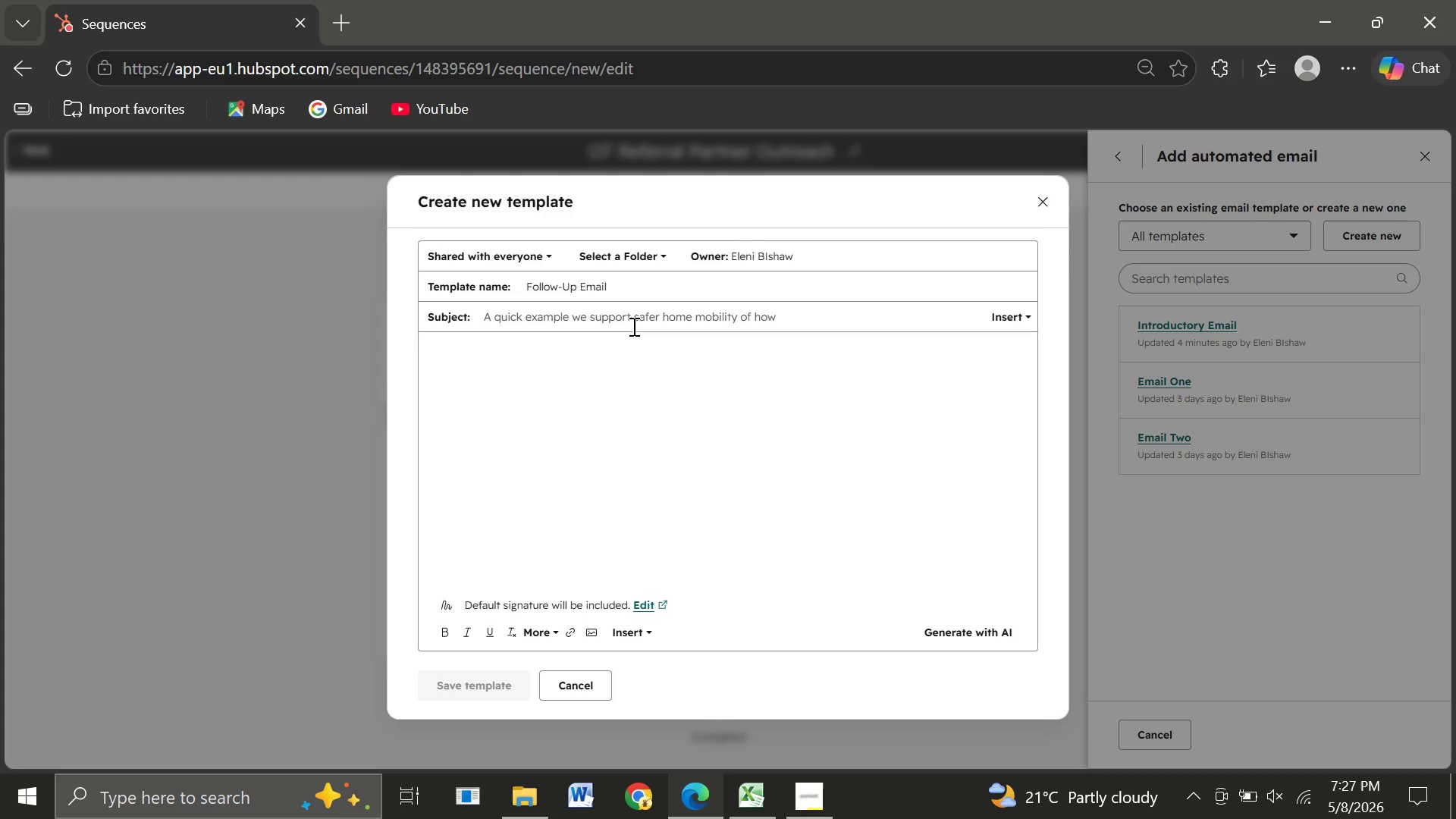 
left_click_drag(start_coordinate=[742, 318], to_coordinate=[783, 319])
 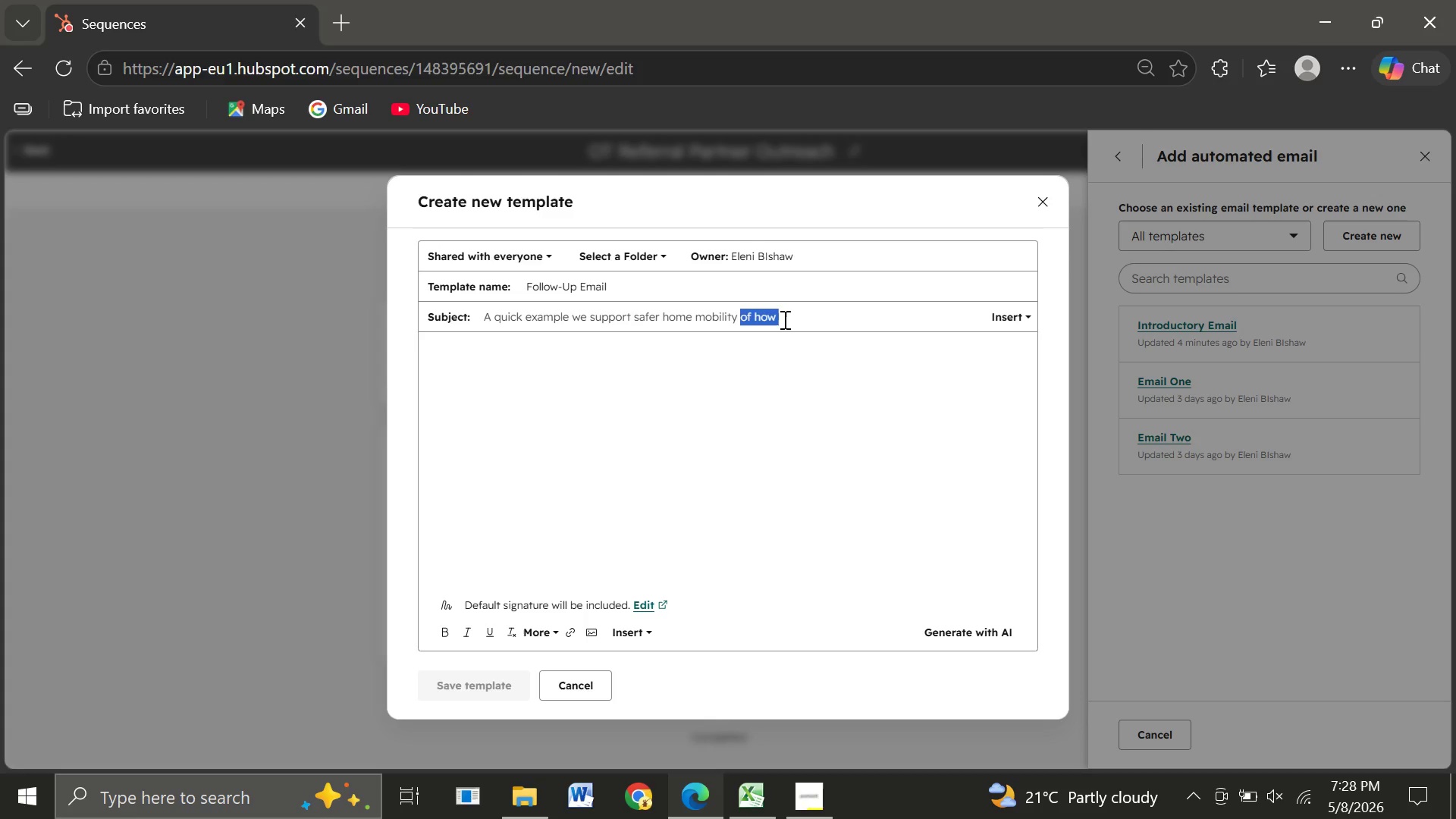 
key(Control+C)
 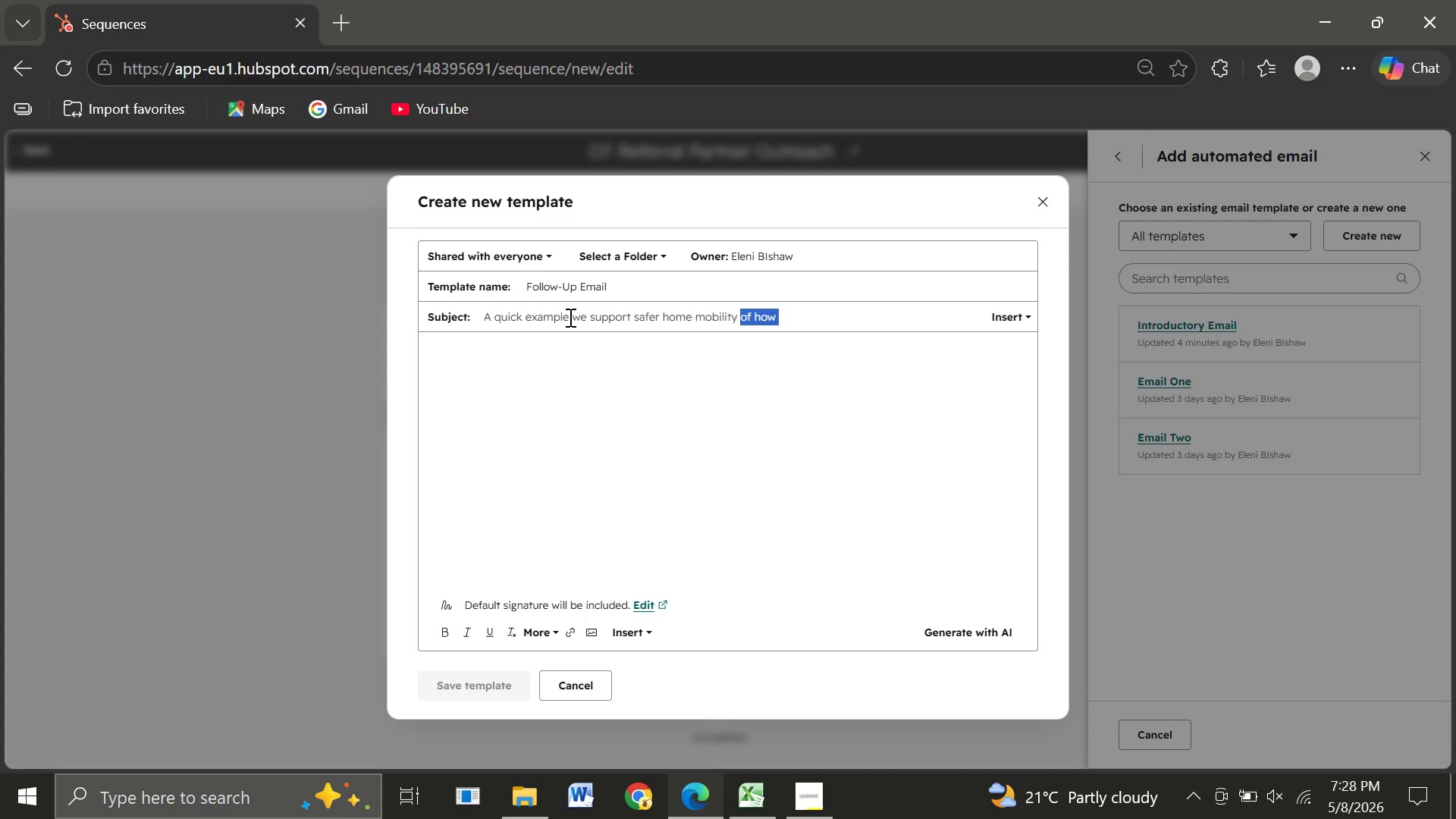 
left_click([569, 317])
 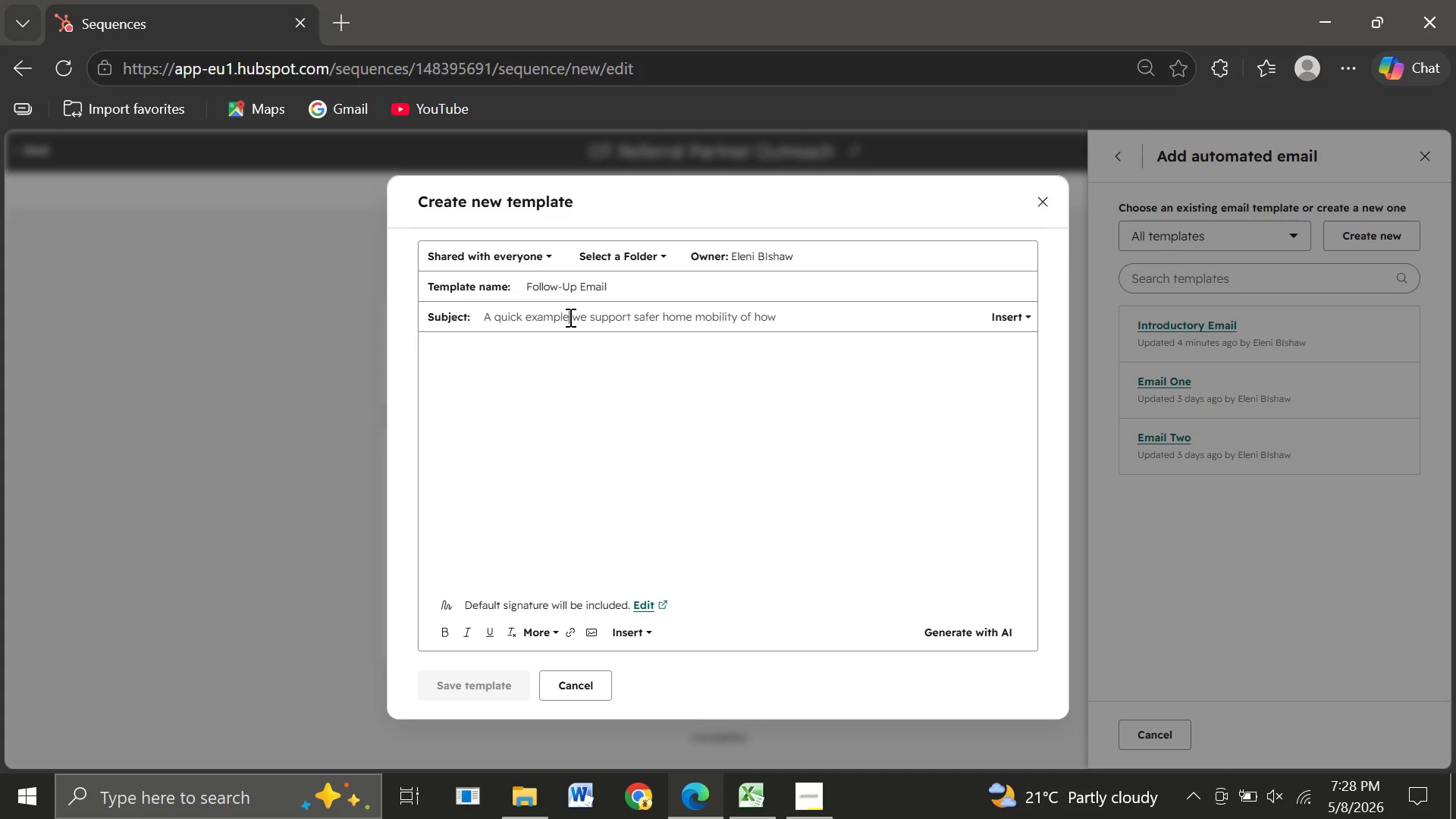 
key(Control+V)
 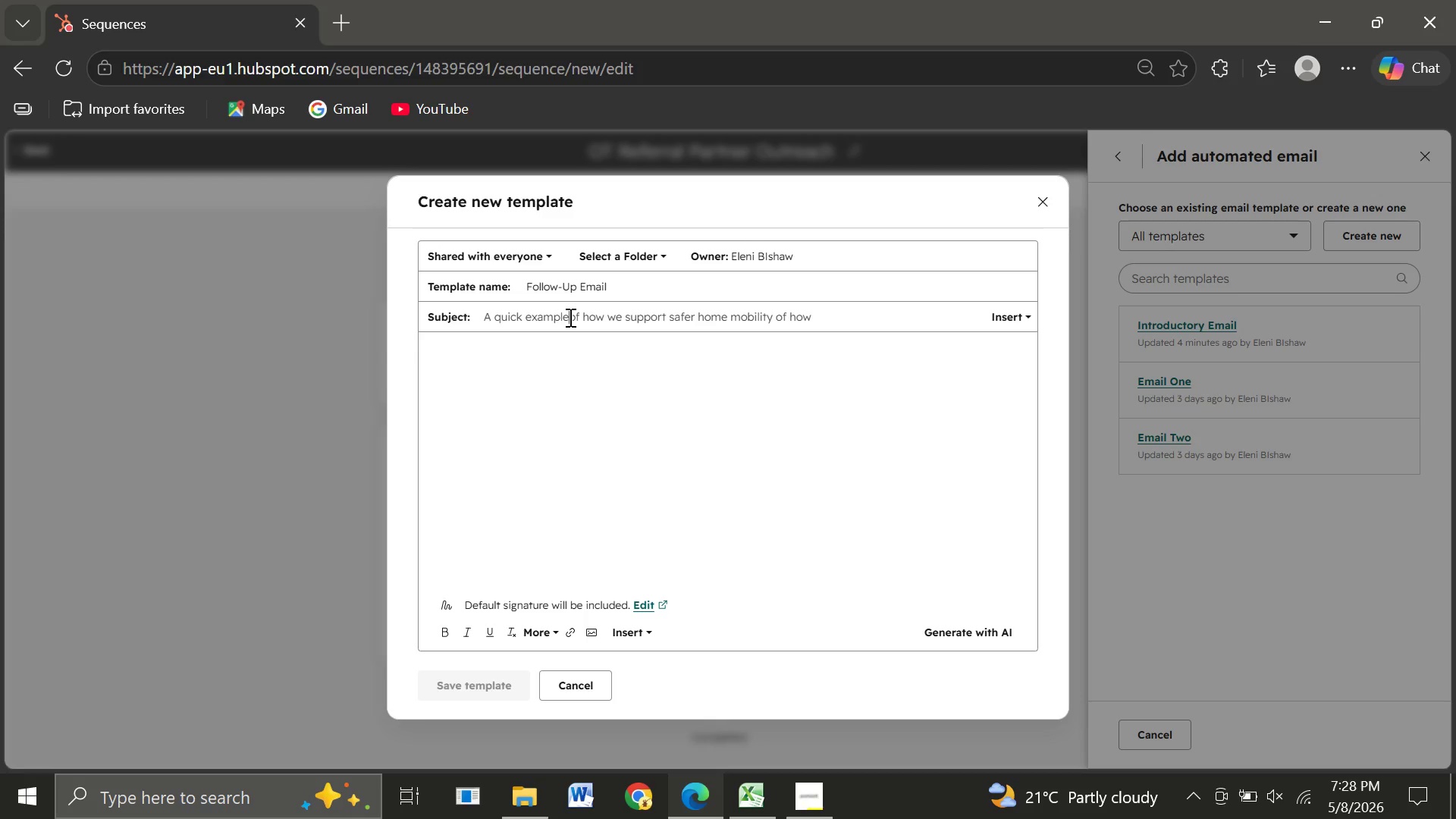 
left_click([569, 317])
 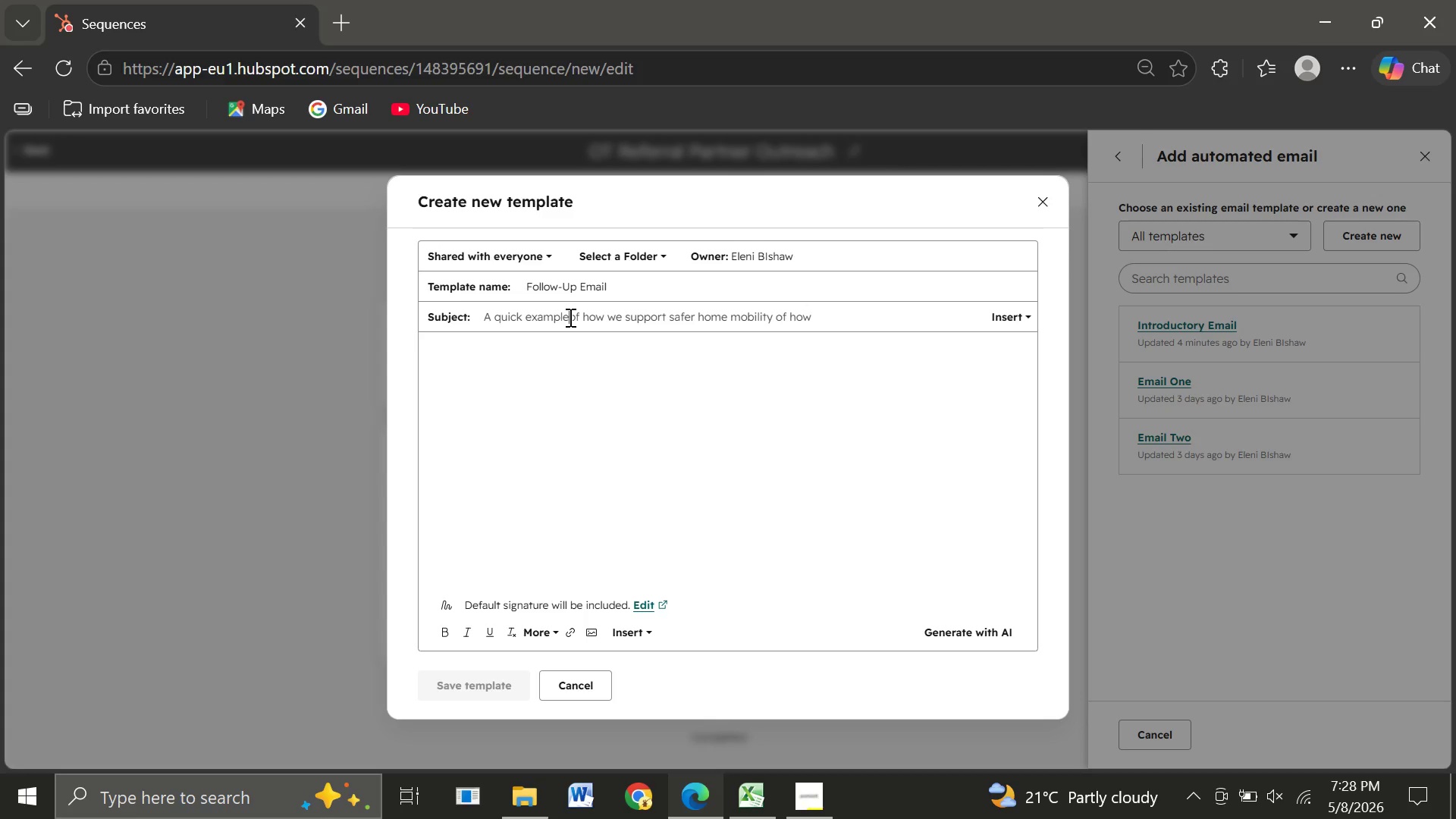 
key(Space)
 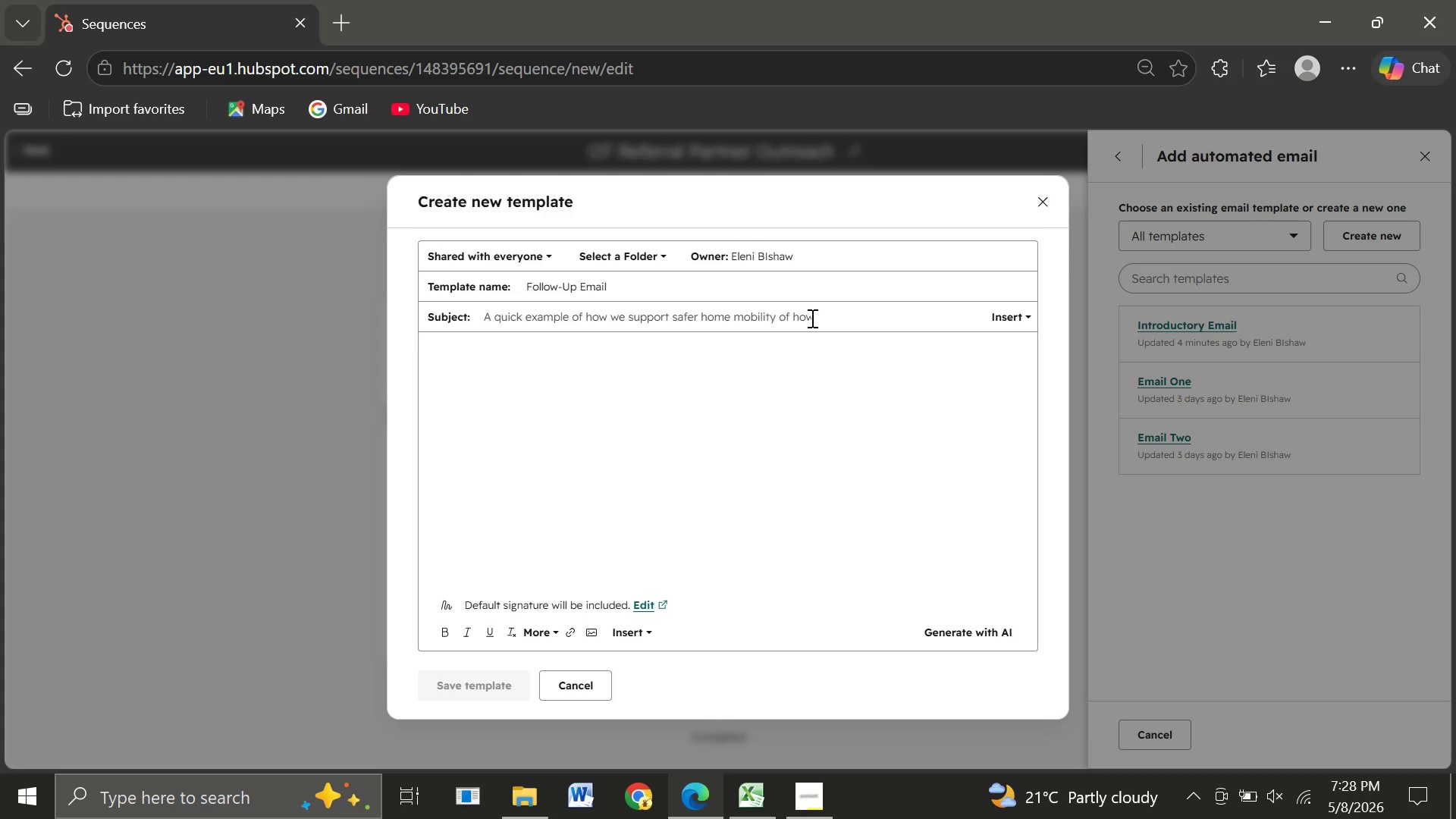 
left_click([811, 318])
 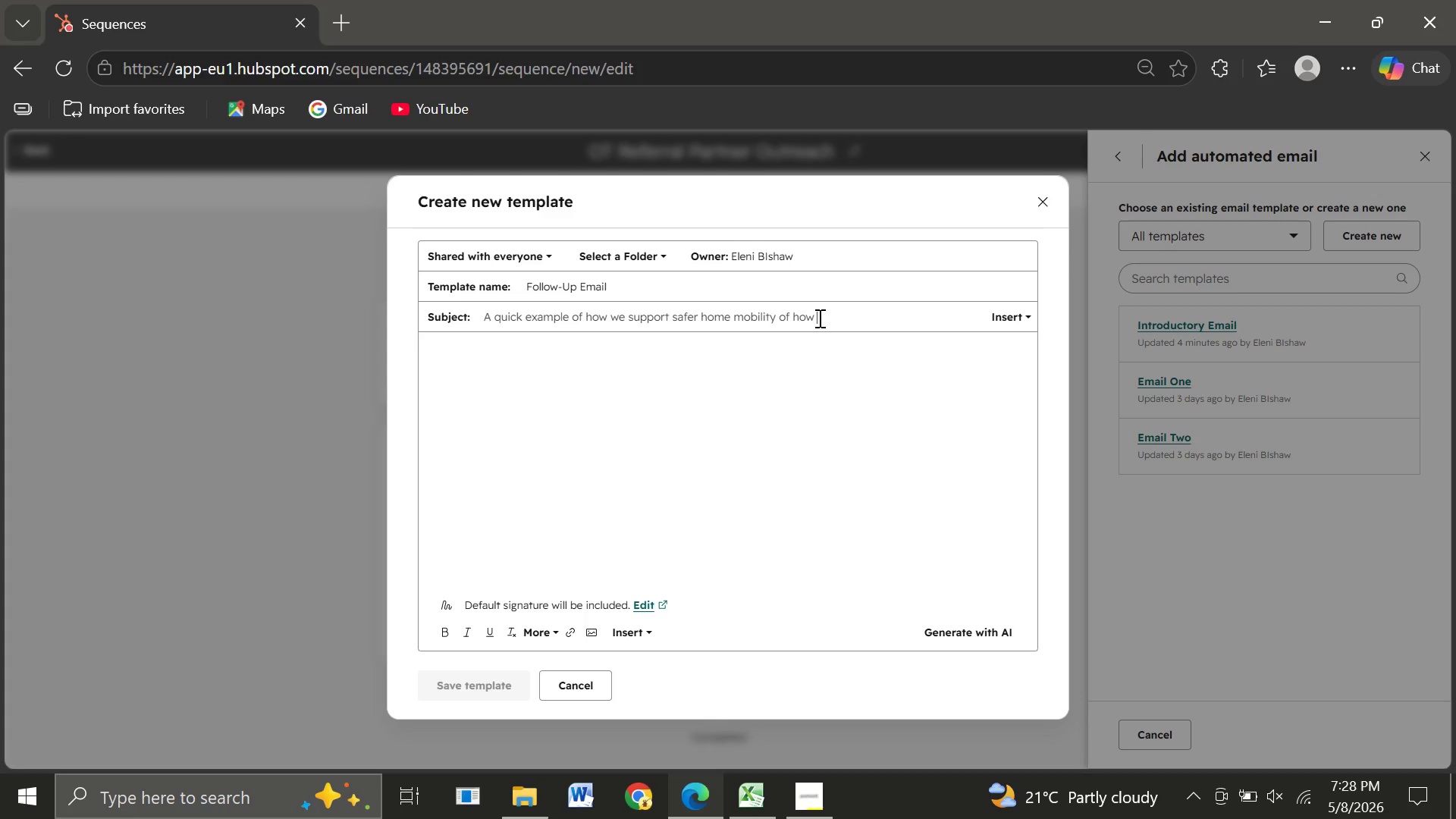 
left_click_drag(start_coordinate=[818, 318], to_coordinate=[773, 316])
 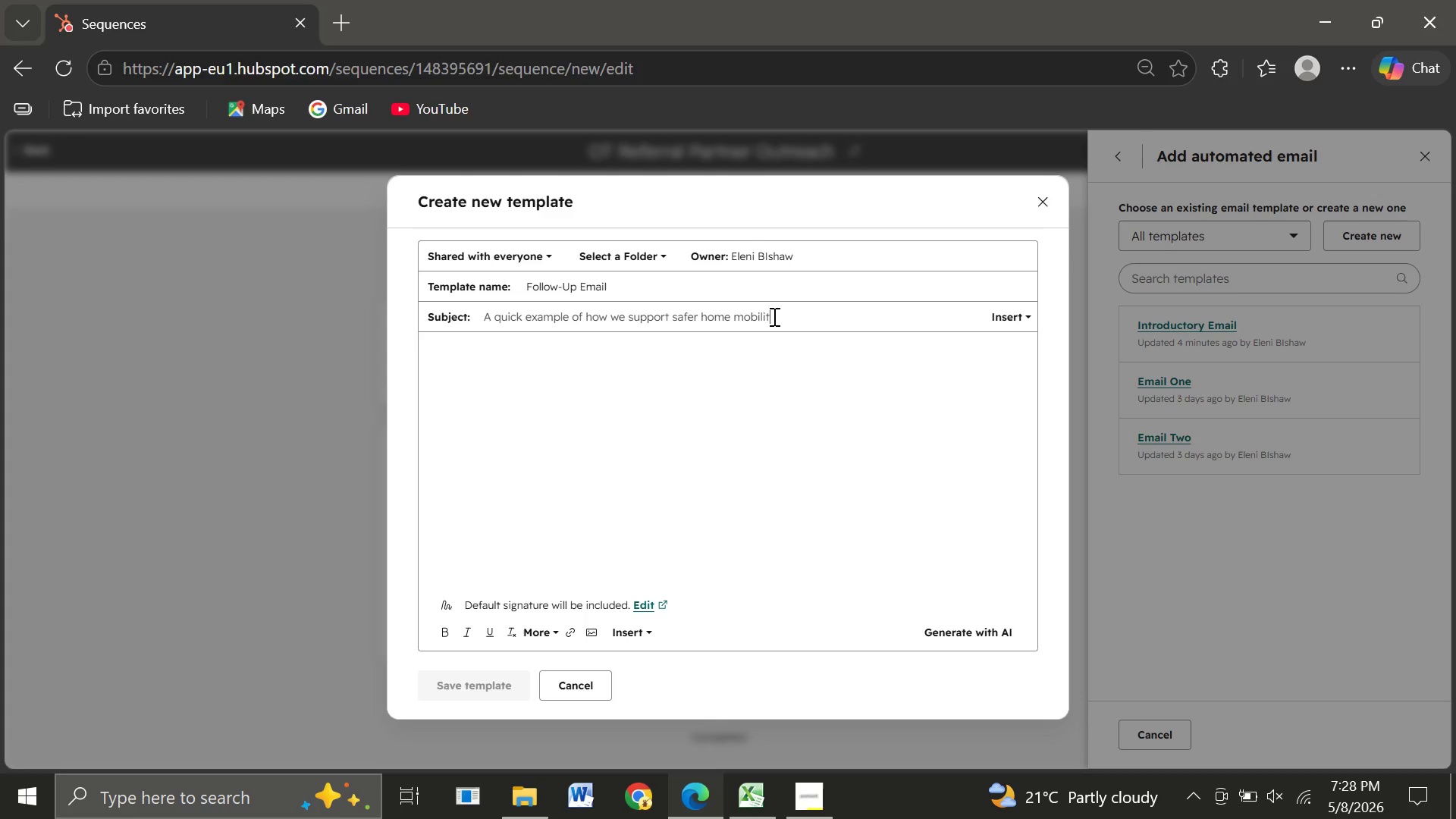 
key(Backspace)
 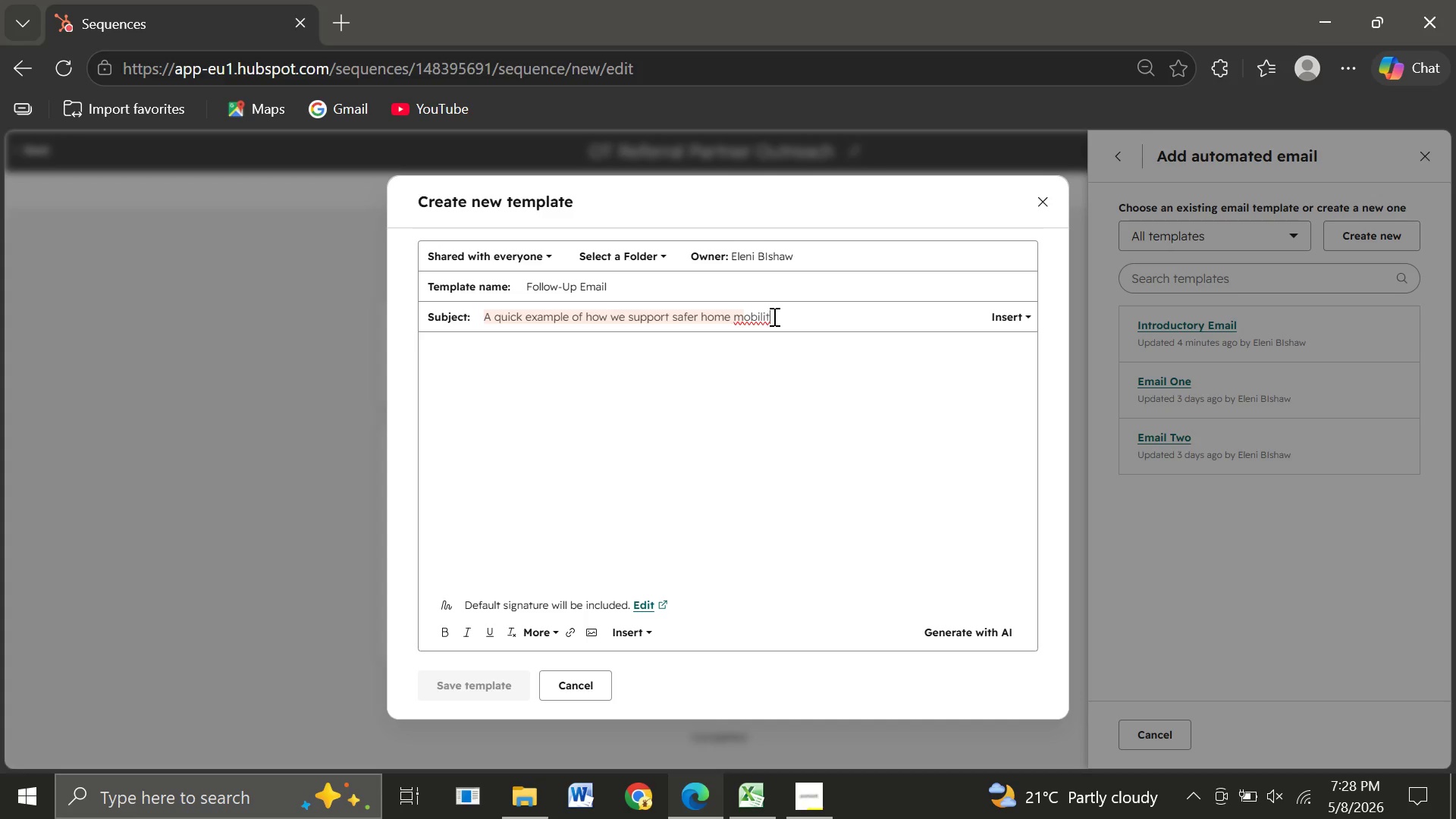 
wait(5.31)
 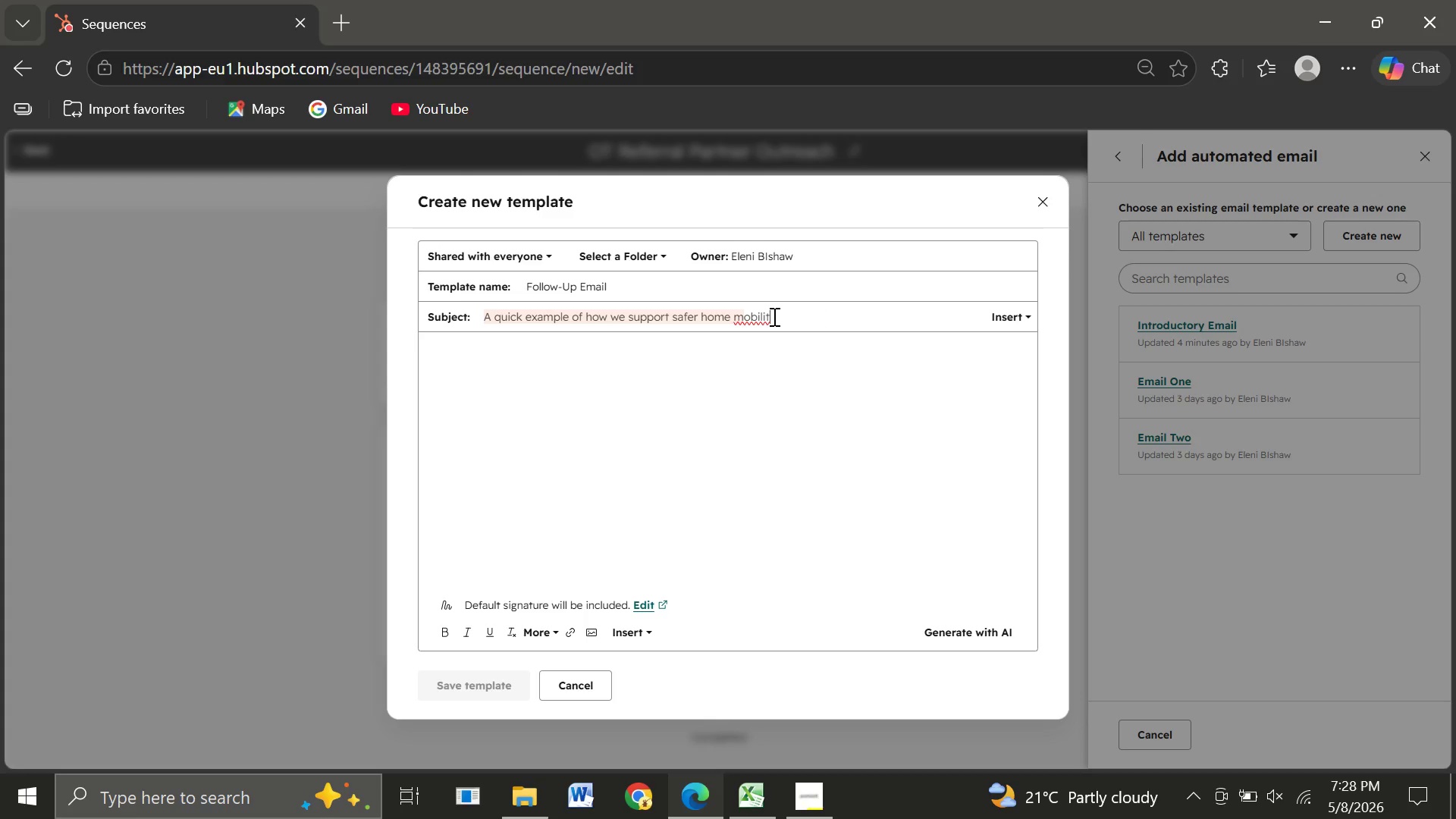 
key(Y)
 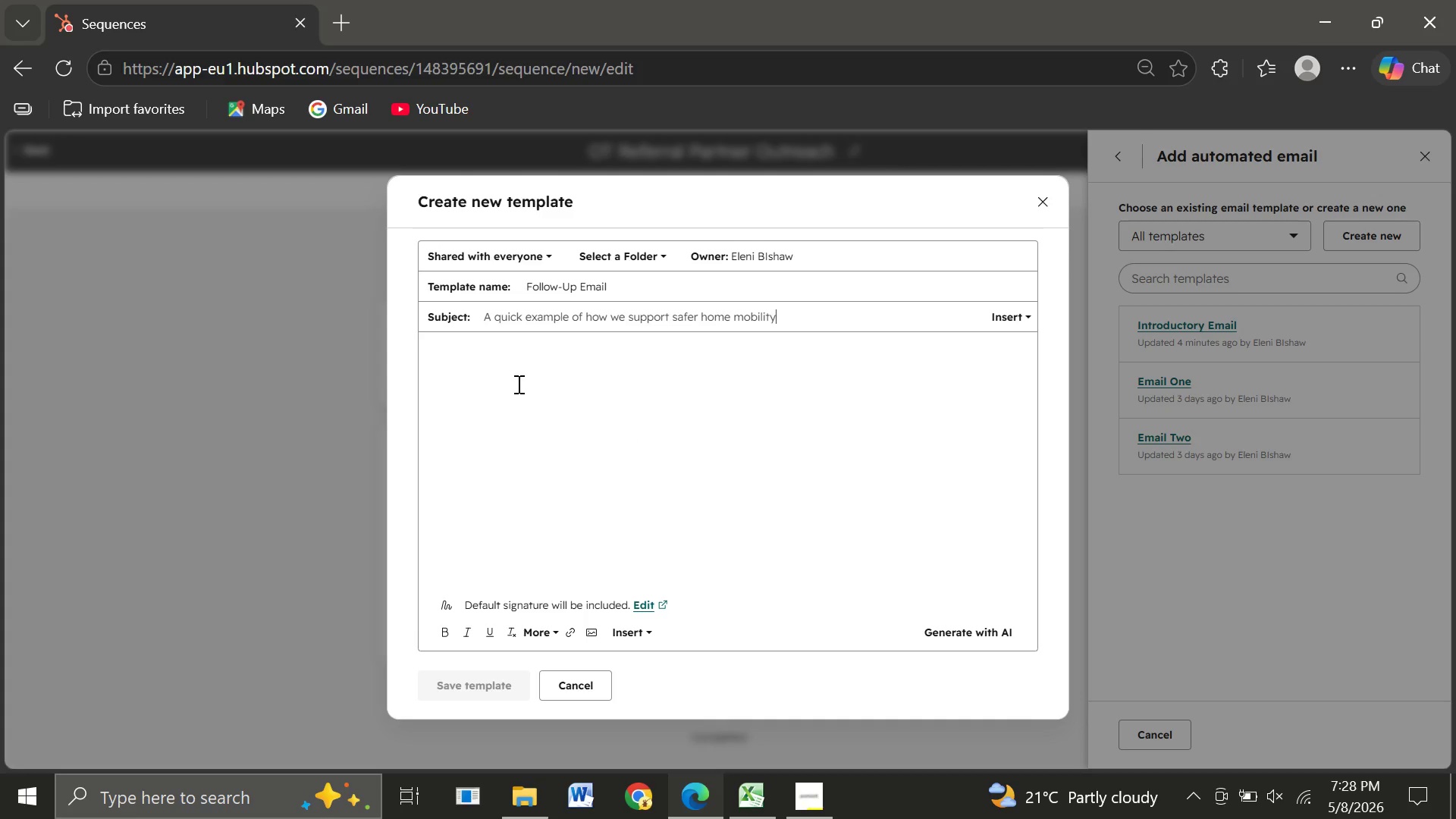 
left_click([517, 384])
 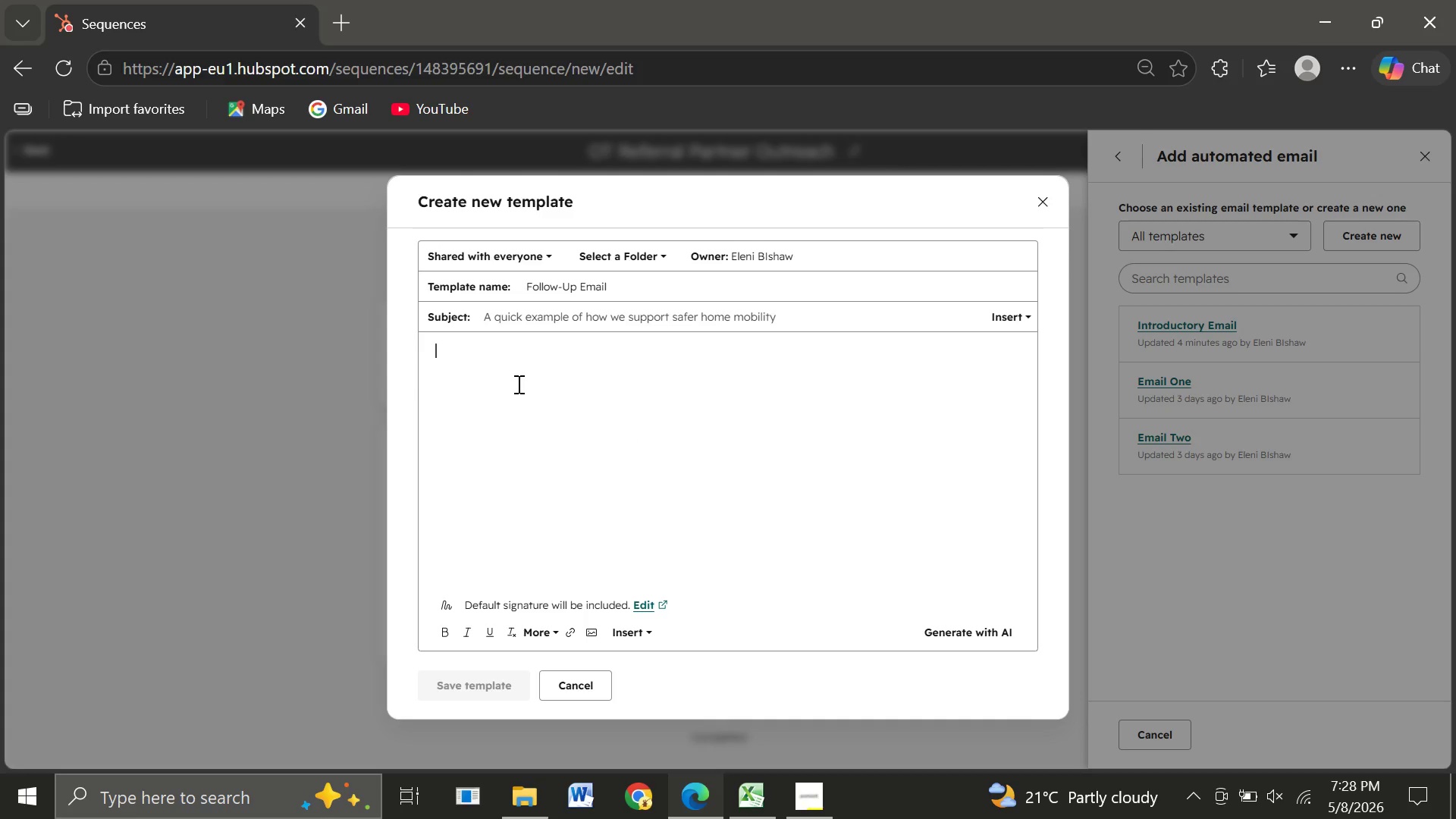 
type(Hi )
 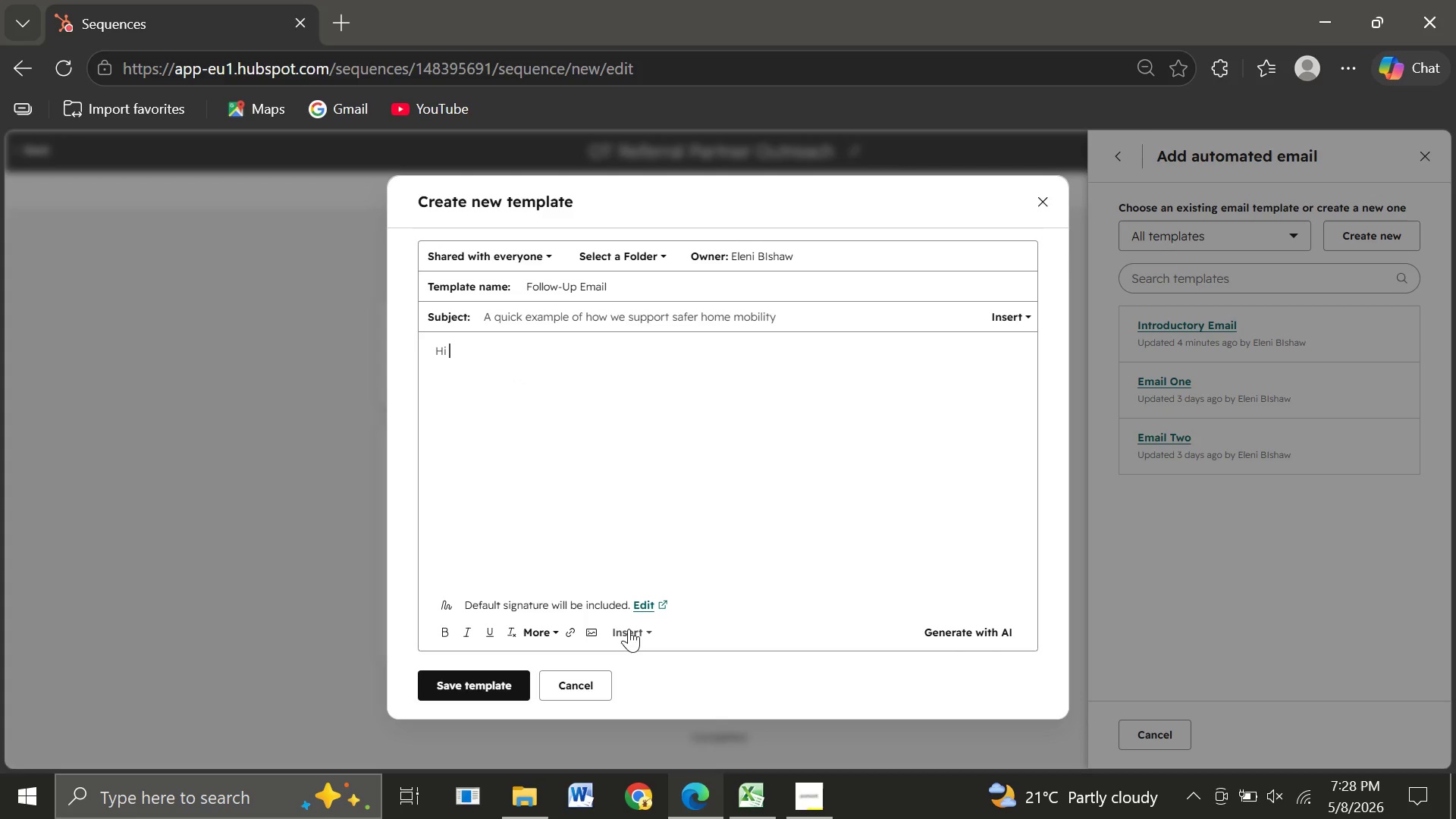 
left_click([629, 629])
 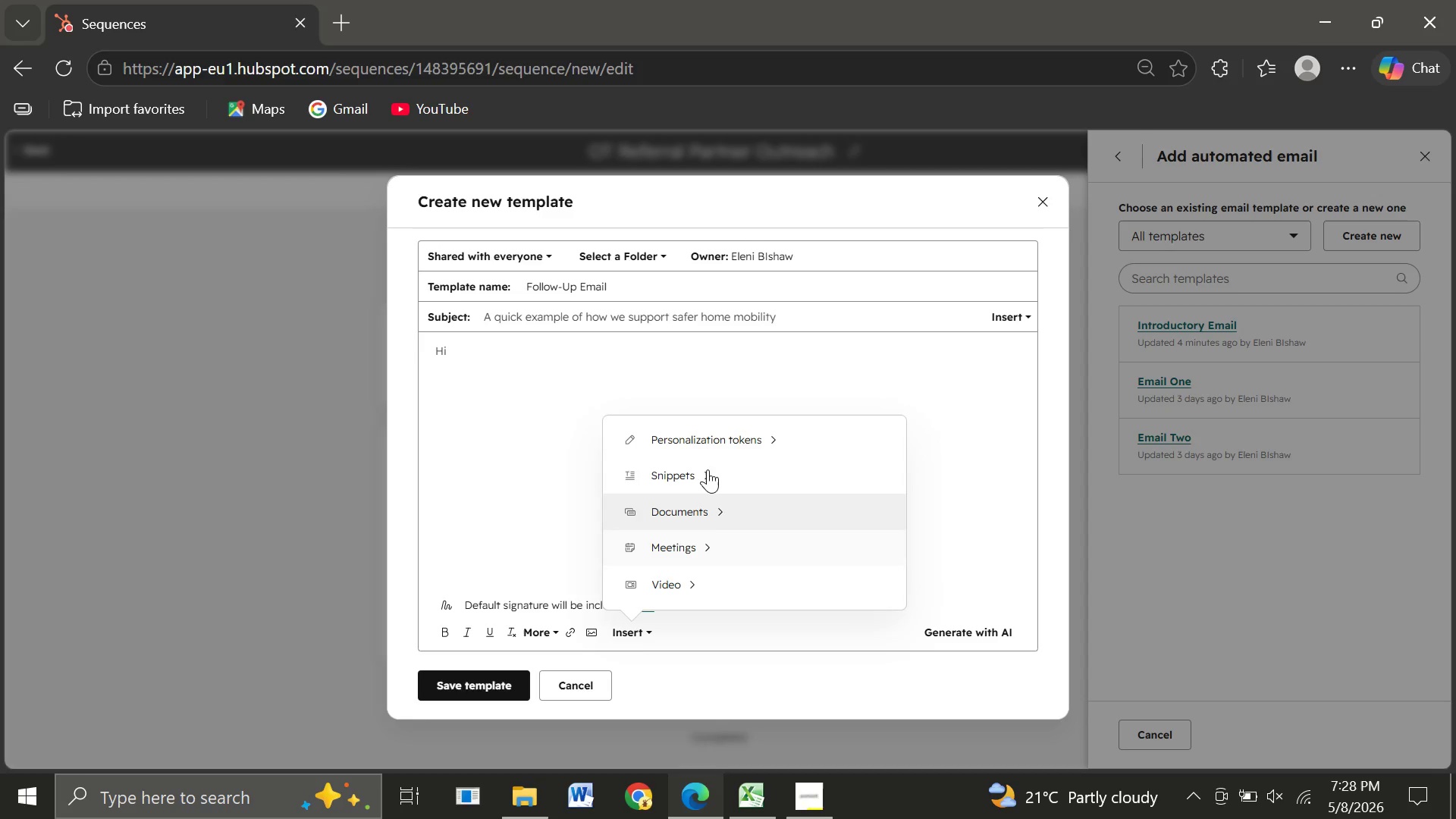 
left_click([709, 444])
 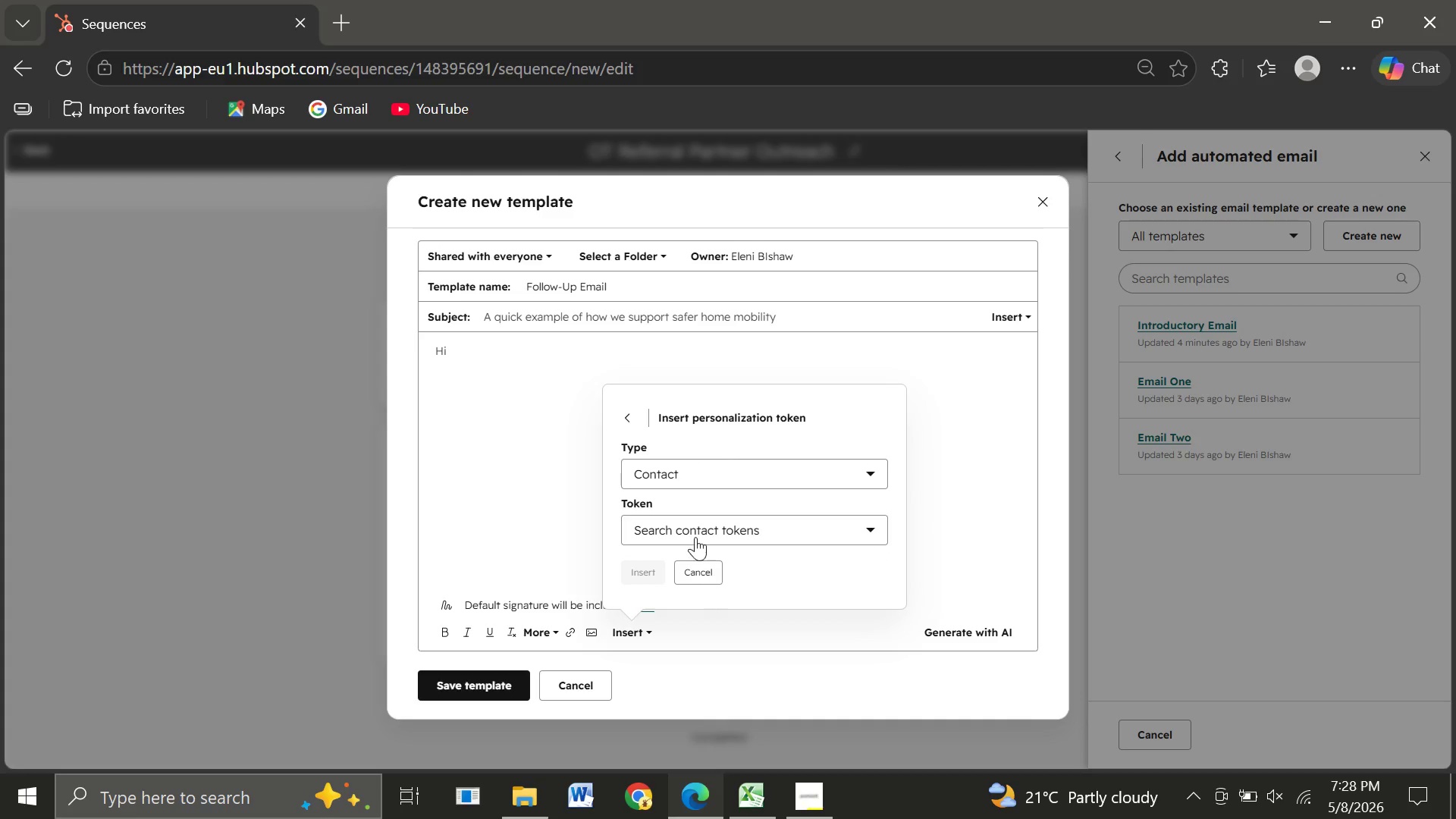 
left_click([691, 533])
 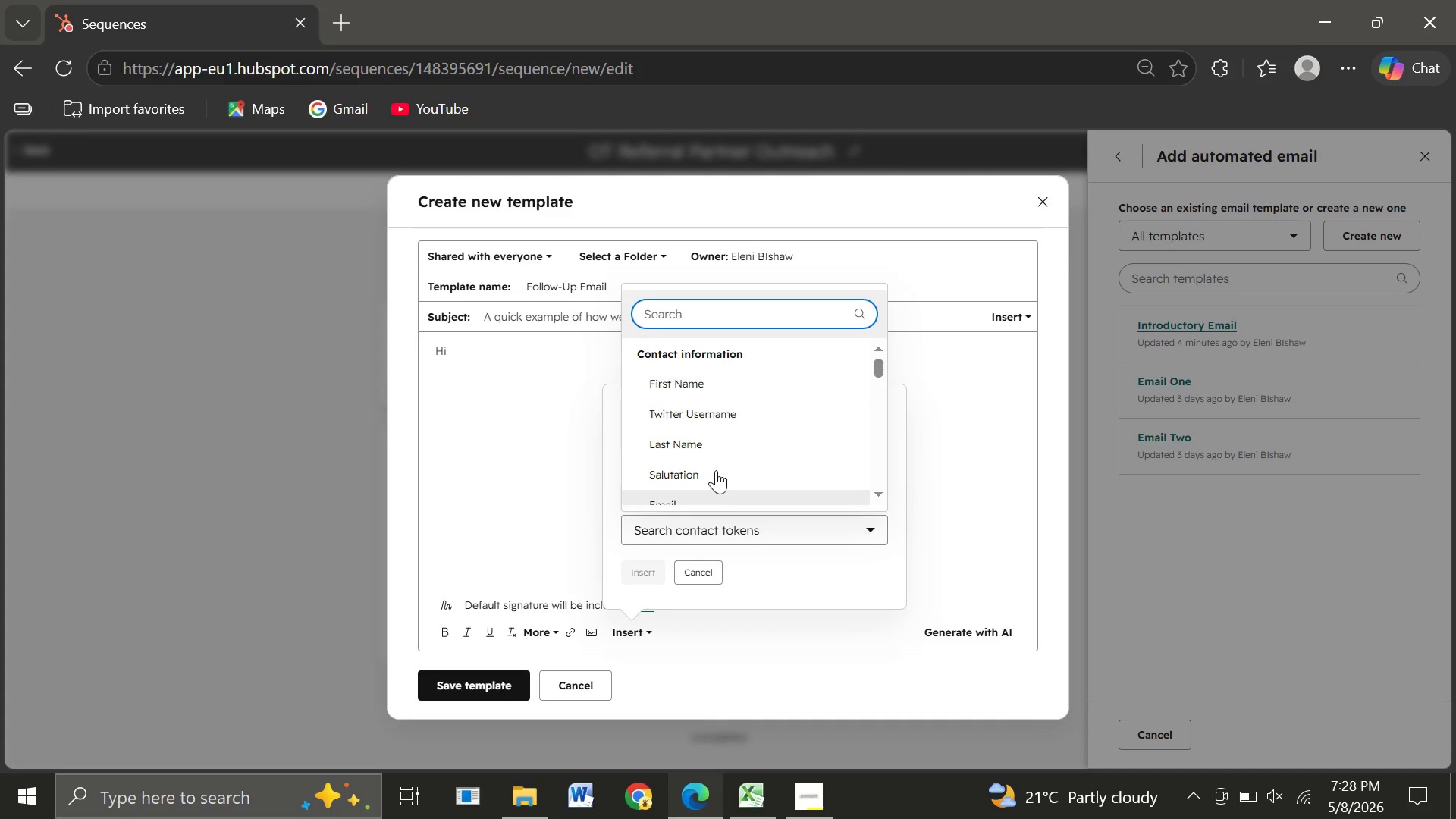 
left_click([682, 378])
 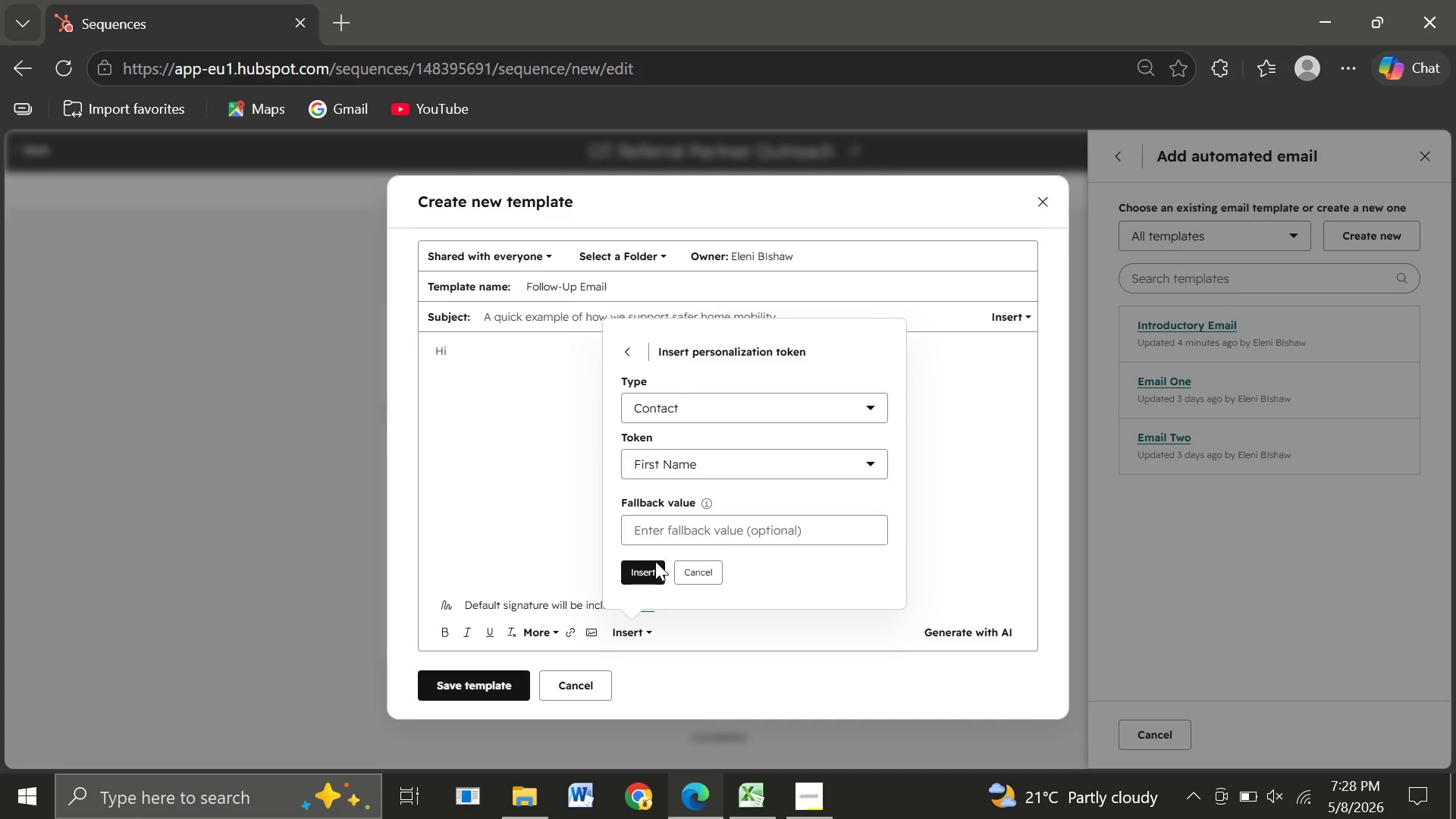 
left_click([645, 571])
 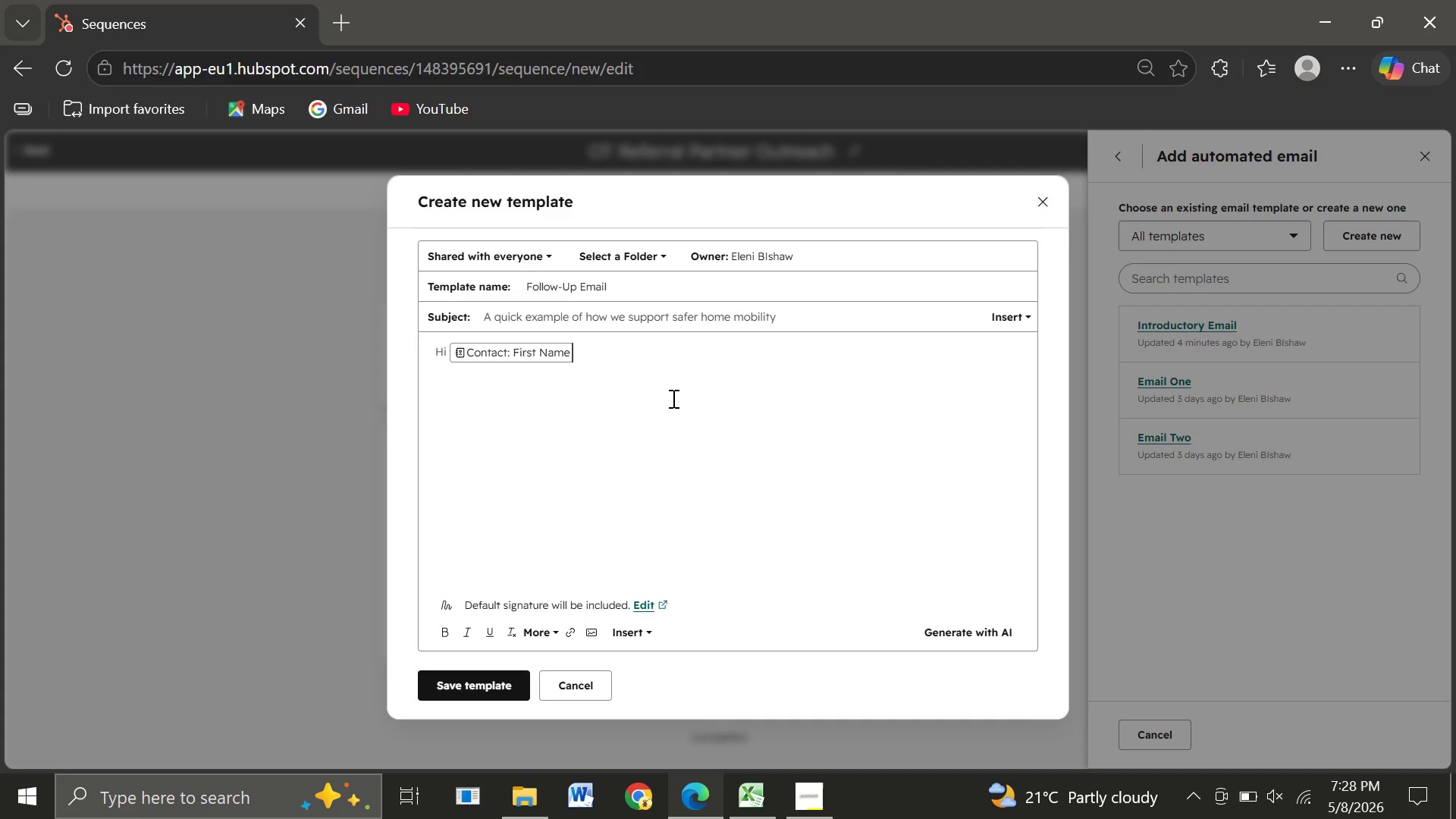 
wait(8.3)
 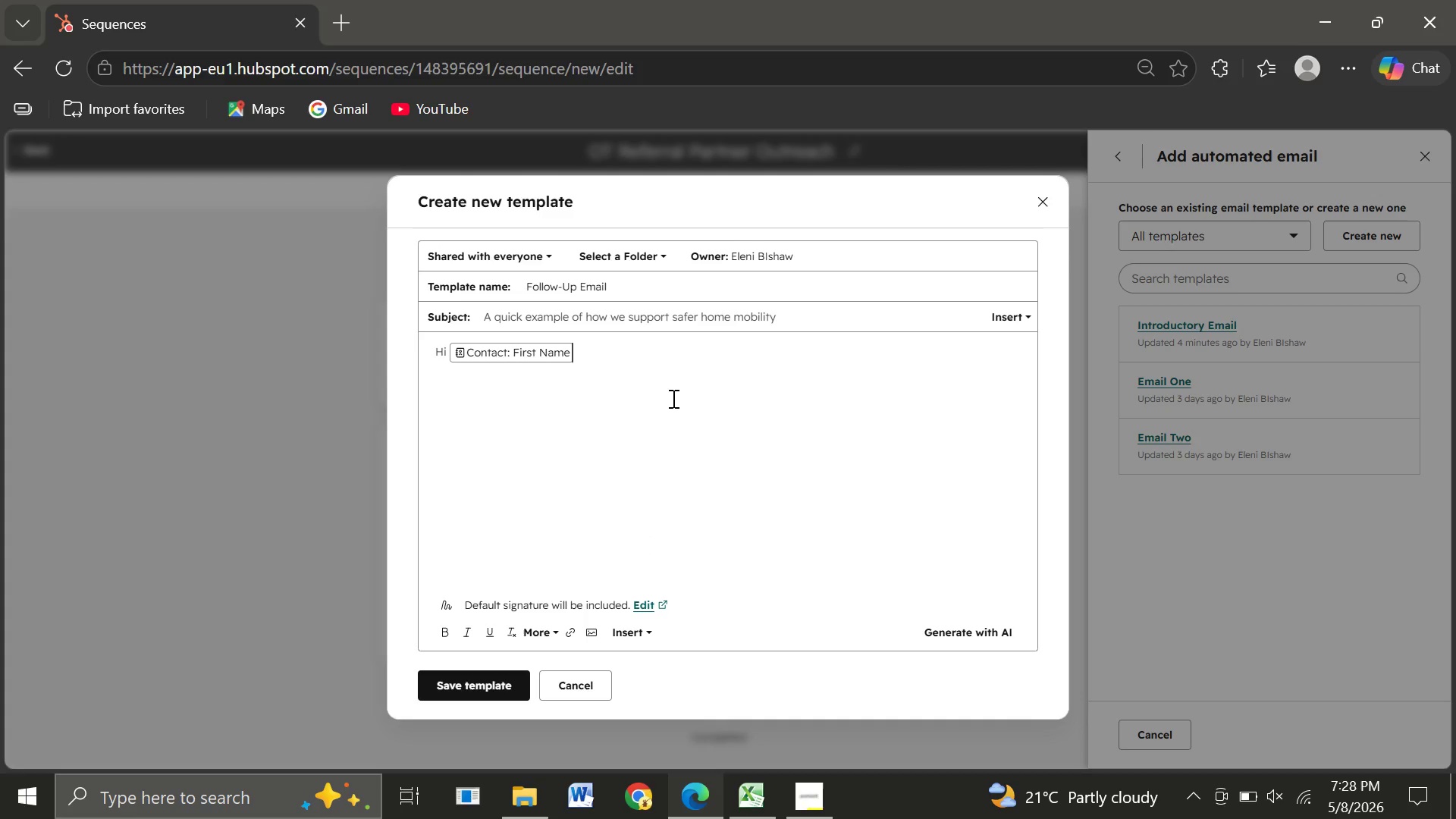 
key(Comma)
 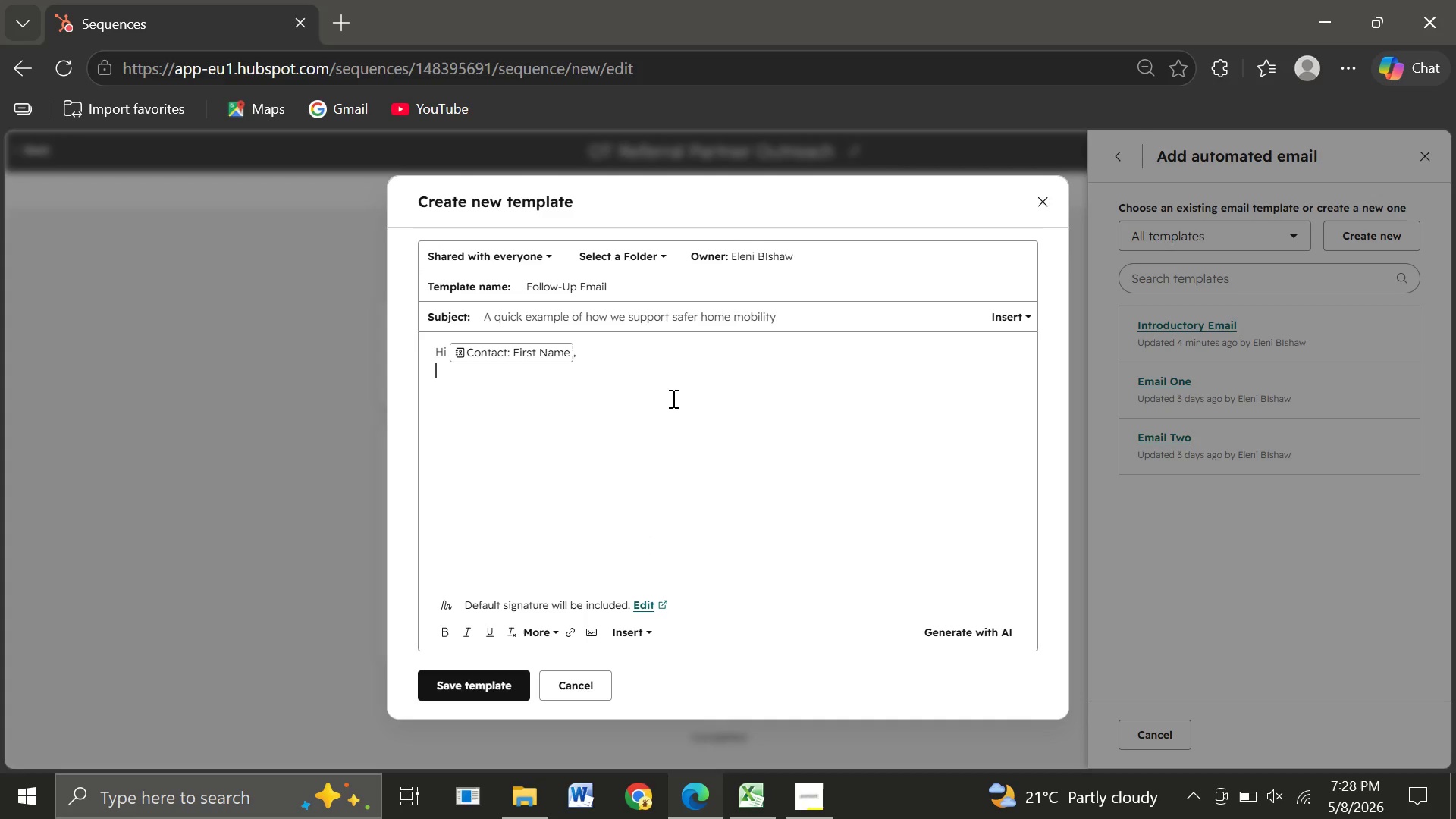 
key(Enter)
 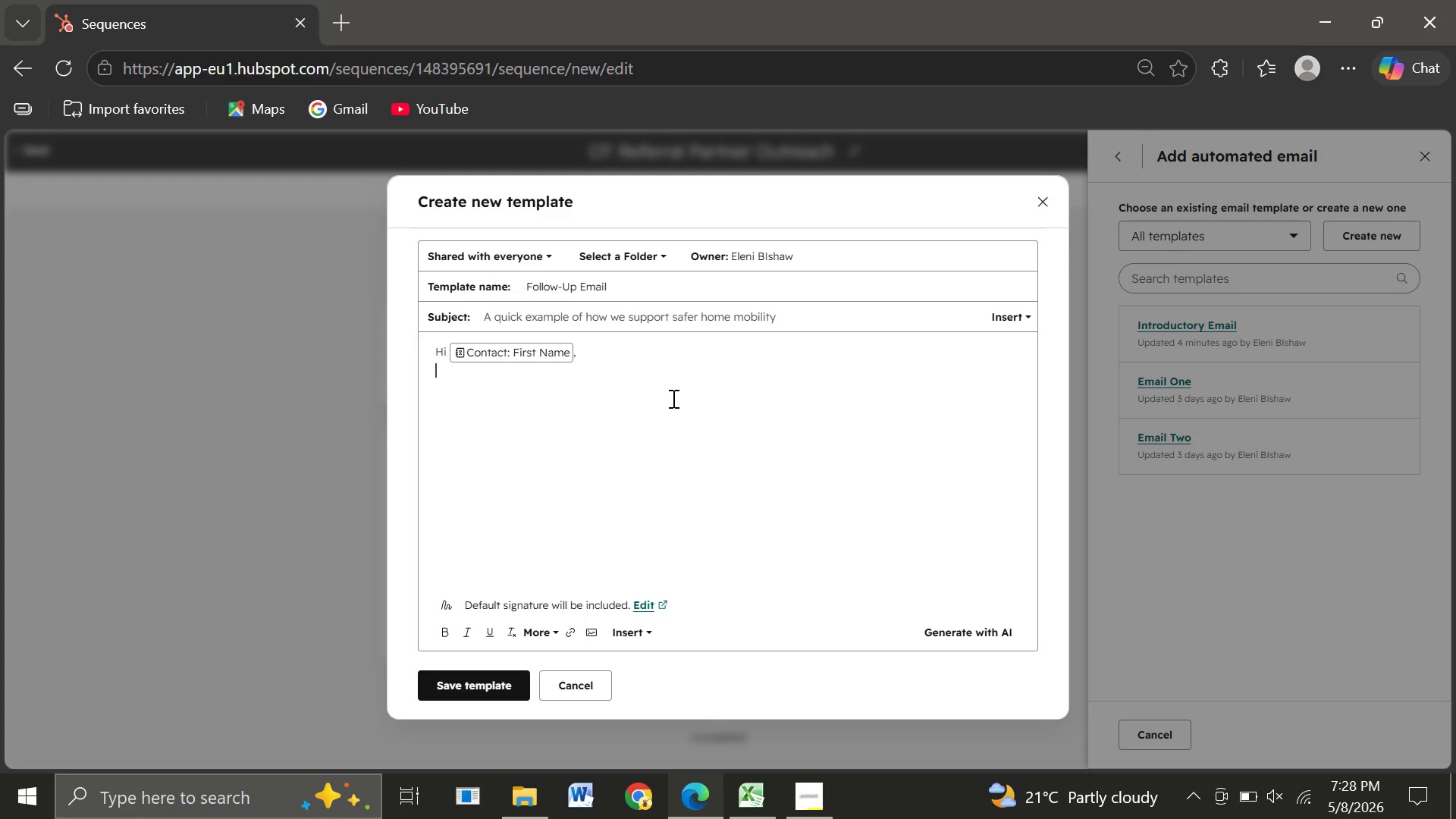 
type(I wanted )
 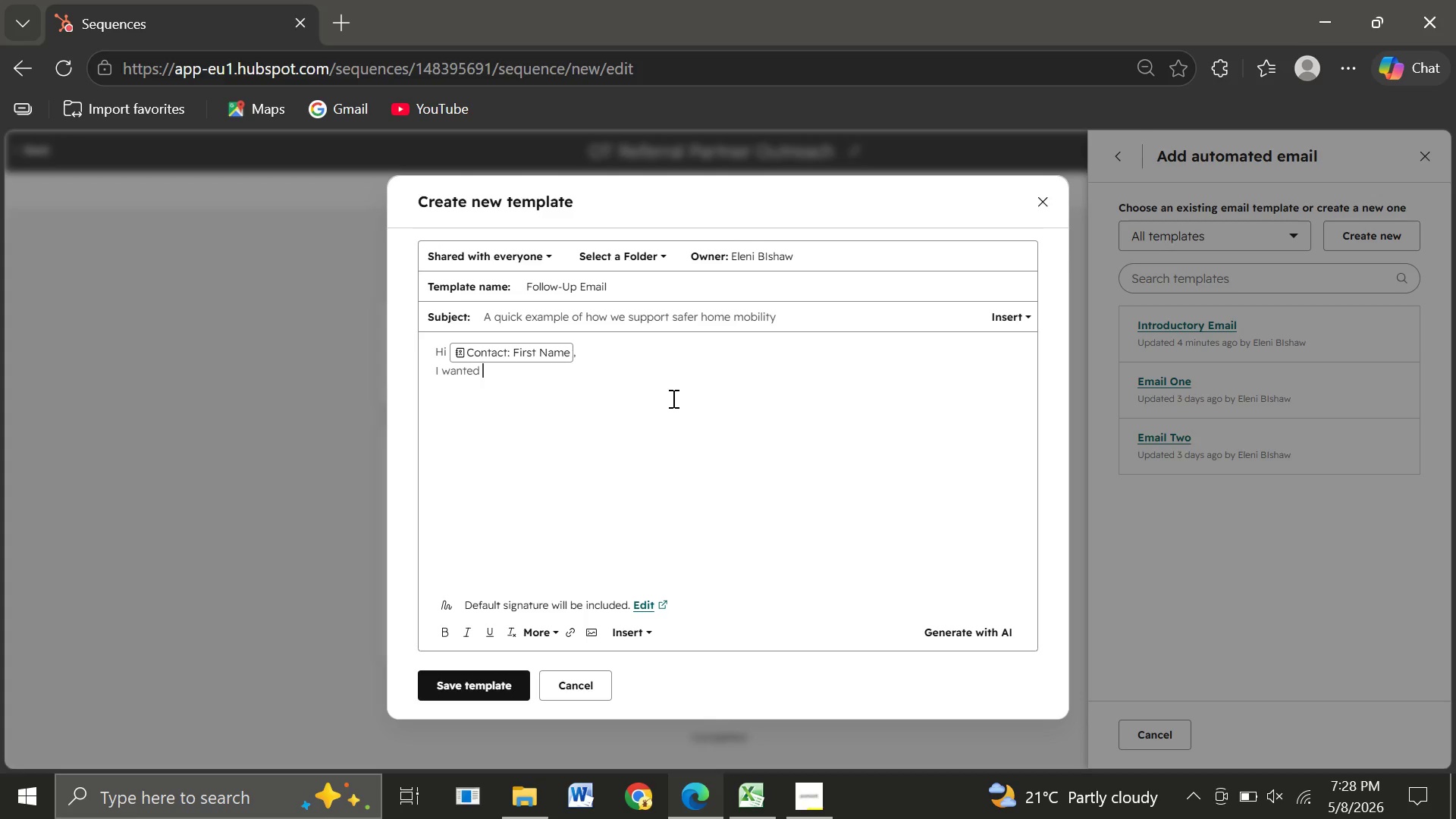 
type(to follow up with an ec)
key(Backspace)
type(xample of how)
 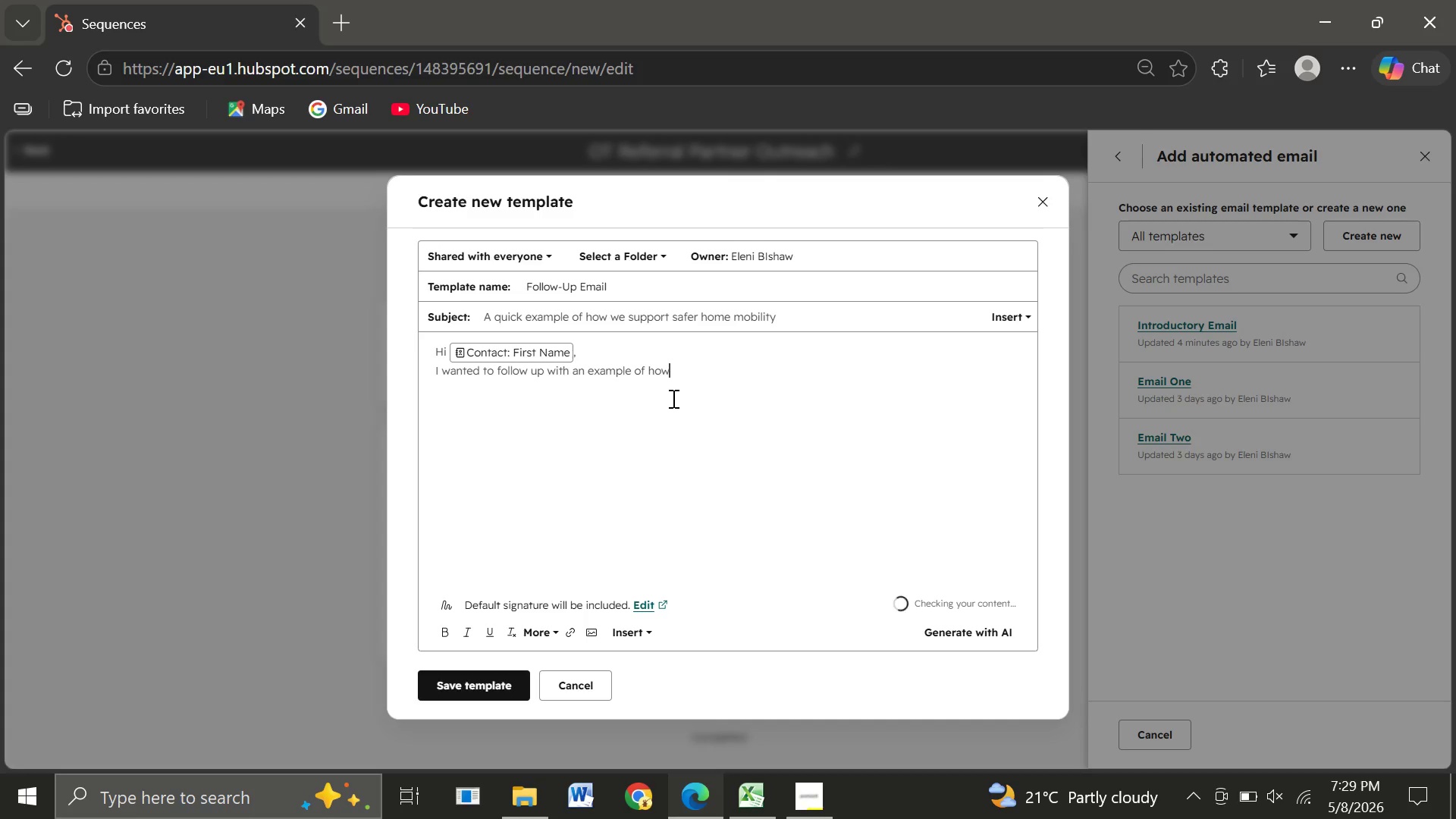 
hold_key(key=Space, duration=0.31)
 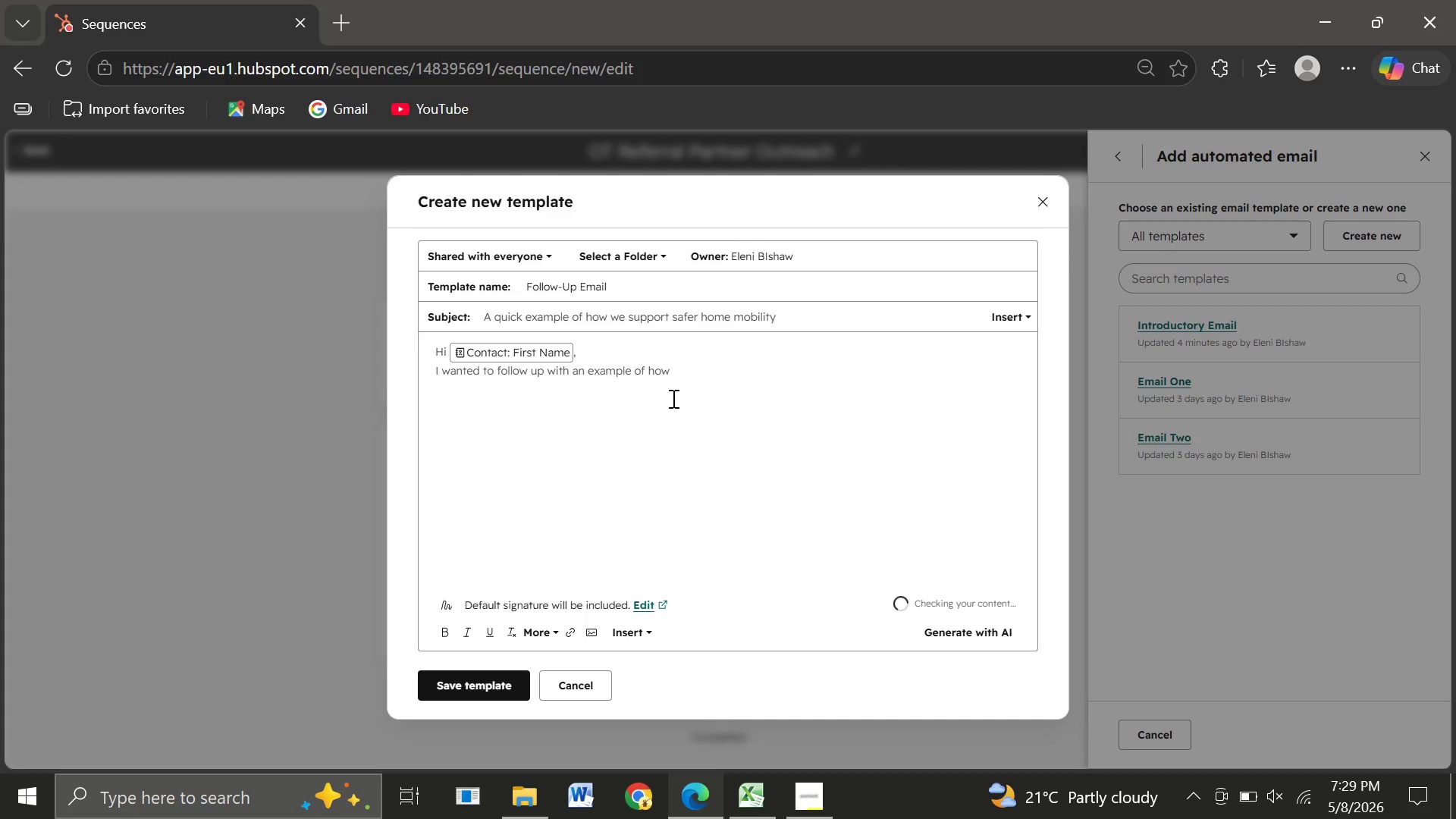 
hold_key(key=ShiftLeft, duration=0.38)
 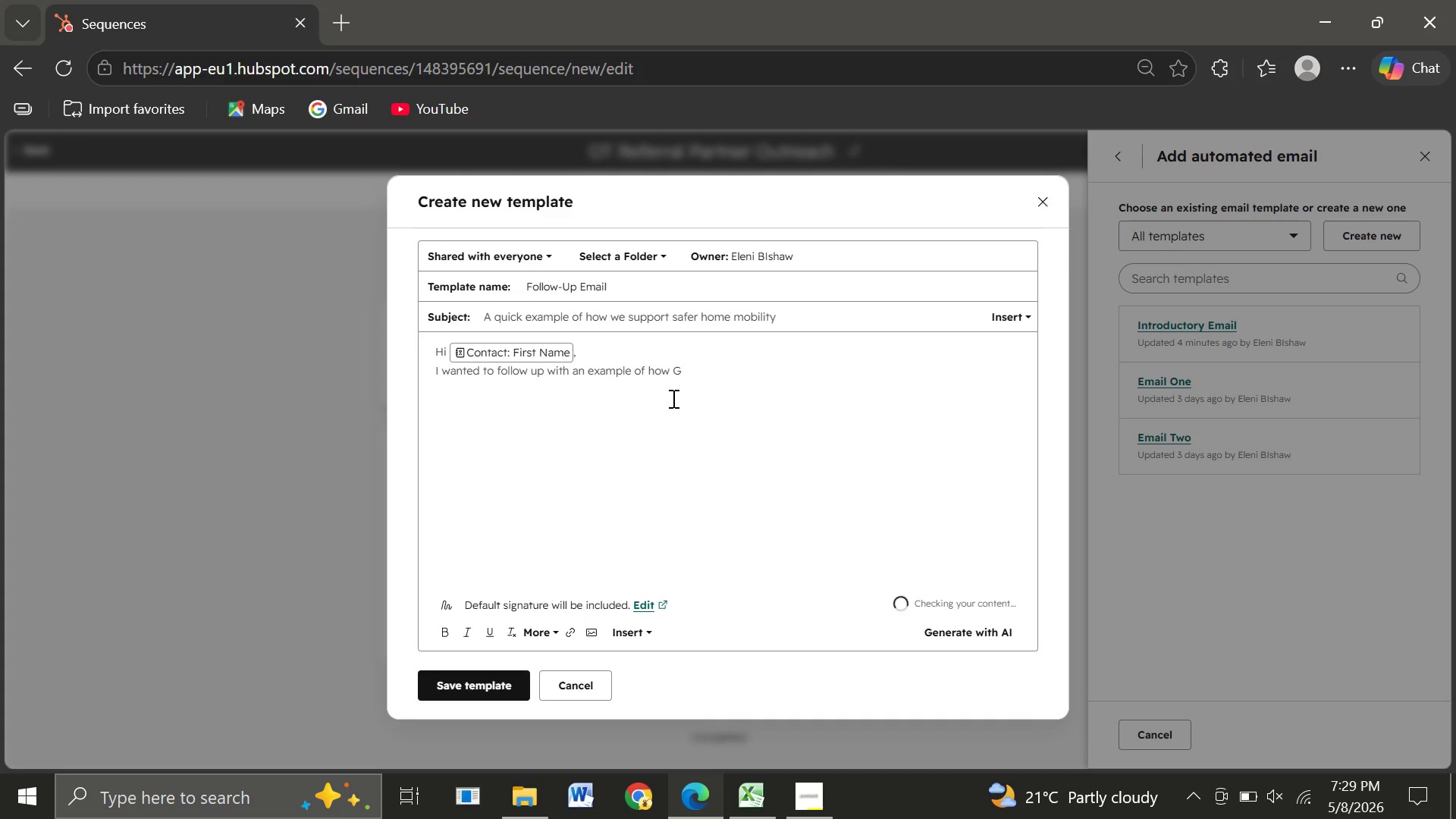 
hold_key(key=G, duration=0.38)
 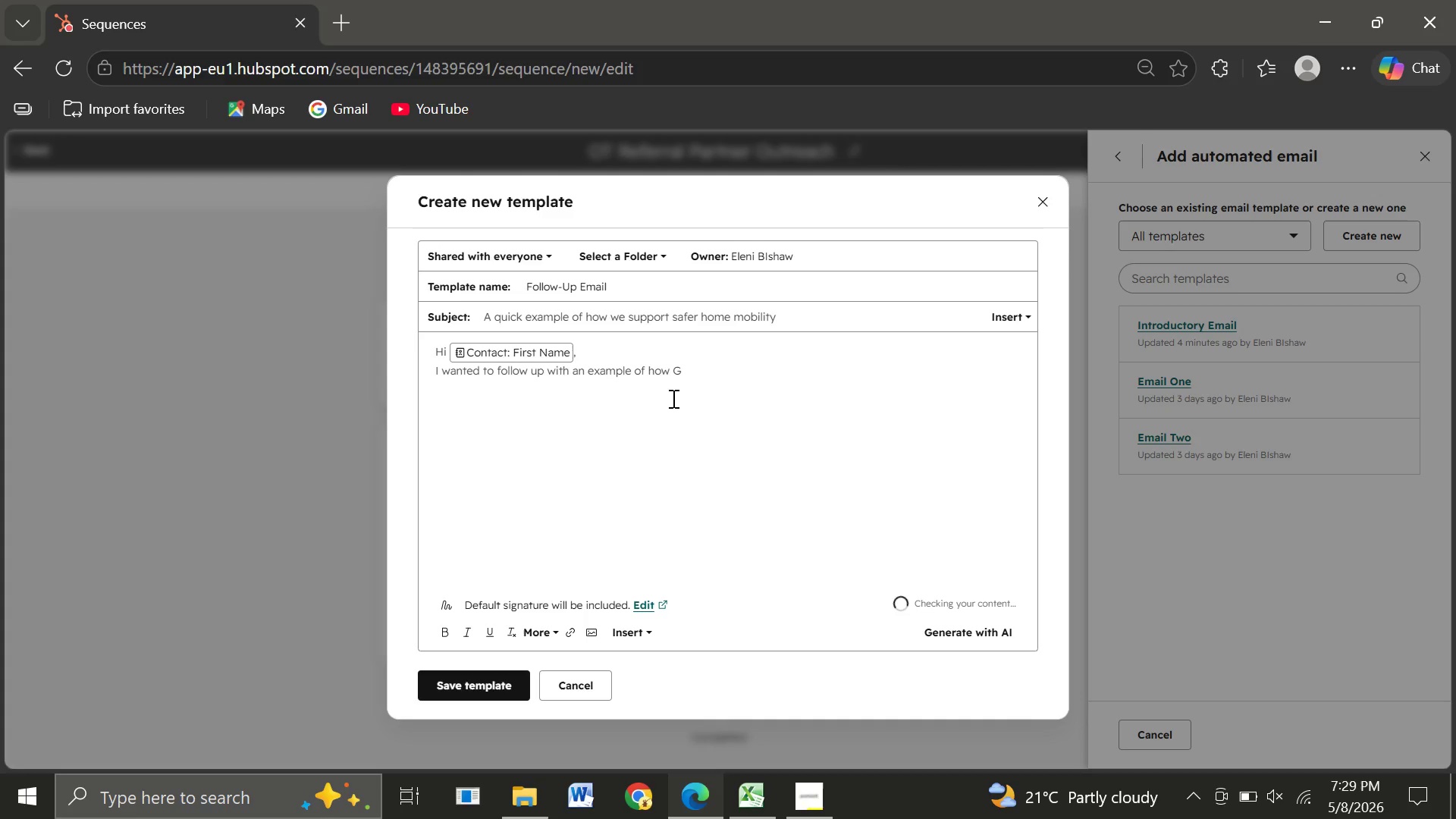 
type(ole ears HoeMds support )
key(Backspace)
type( )
 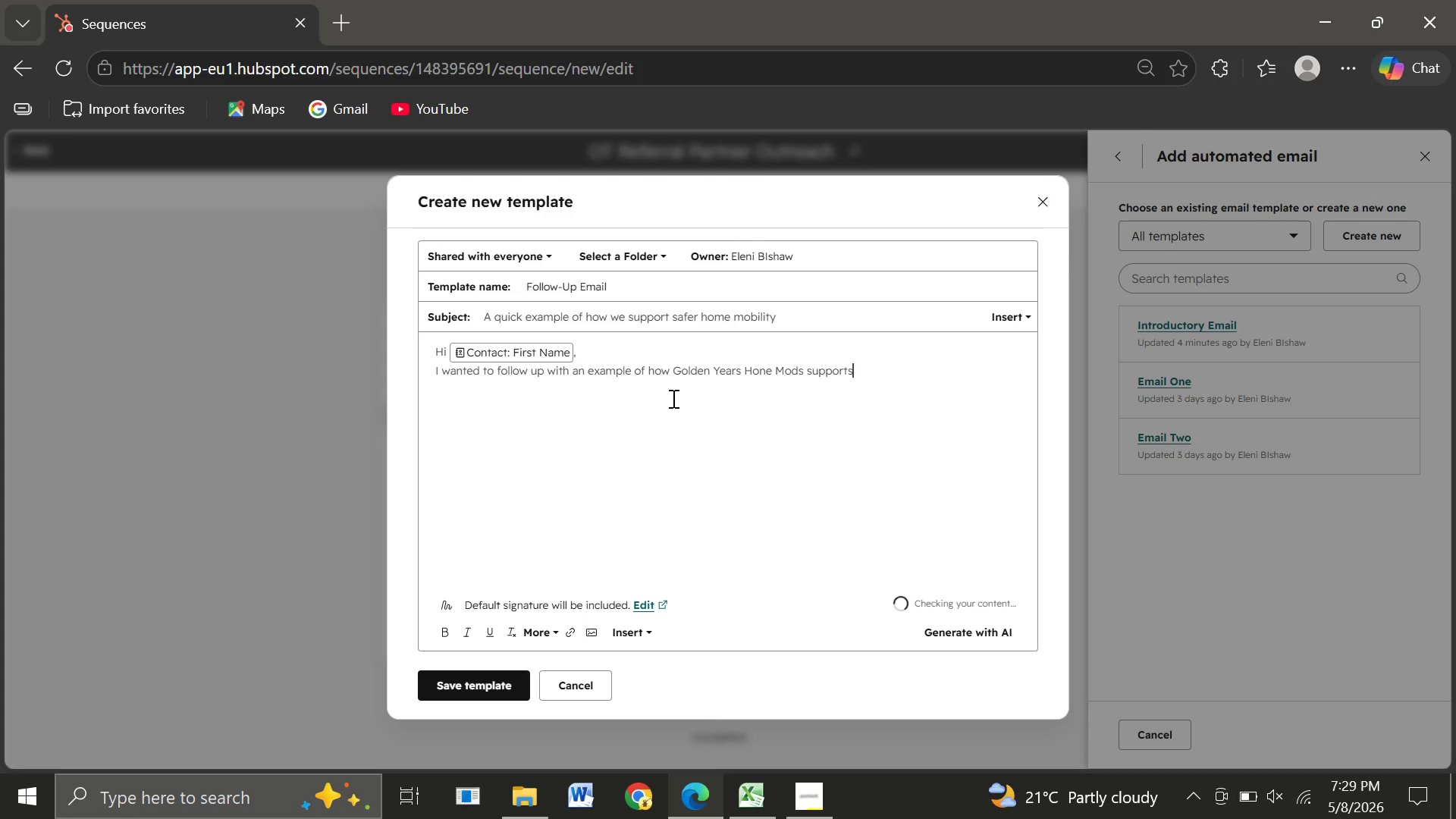 
hold_key(key=N, duration=0.31)
 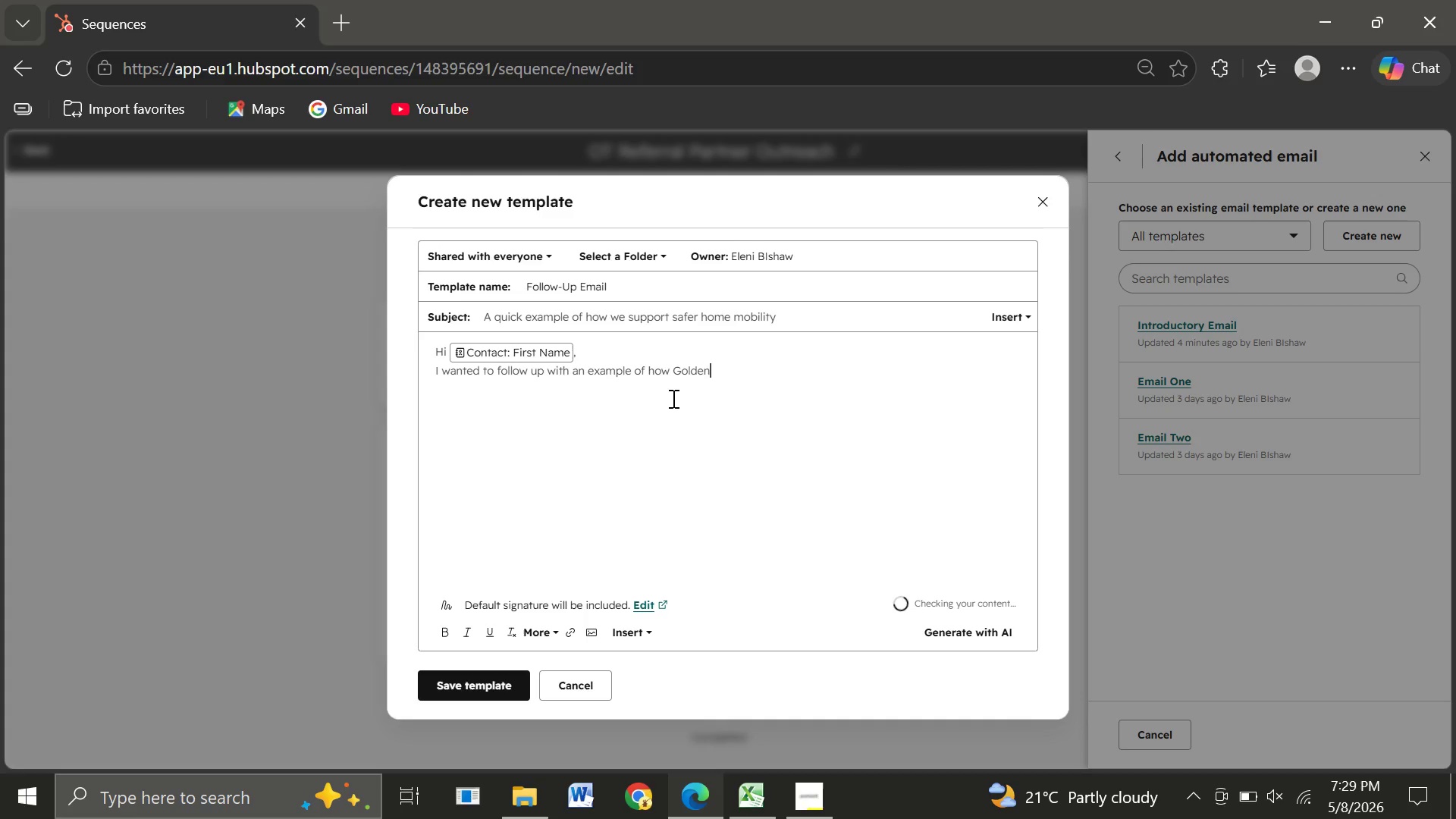 
hold_key(key=Y, duration=0.59)
 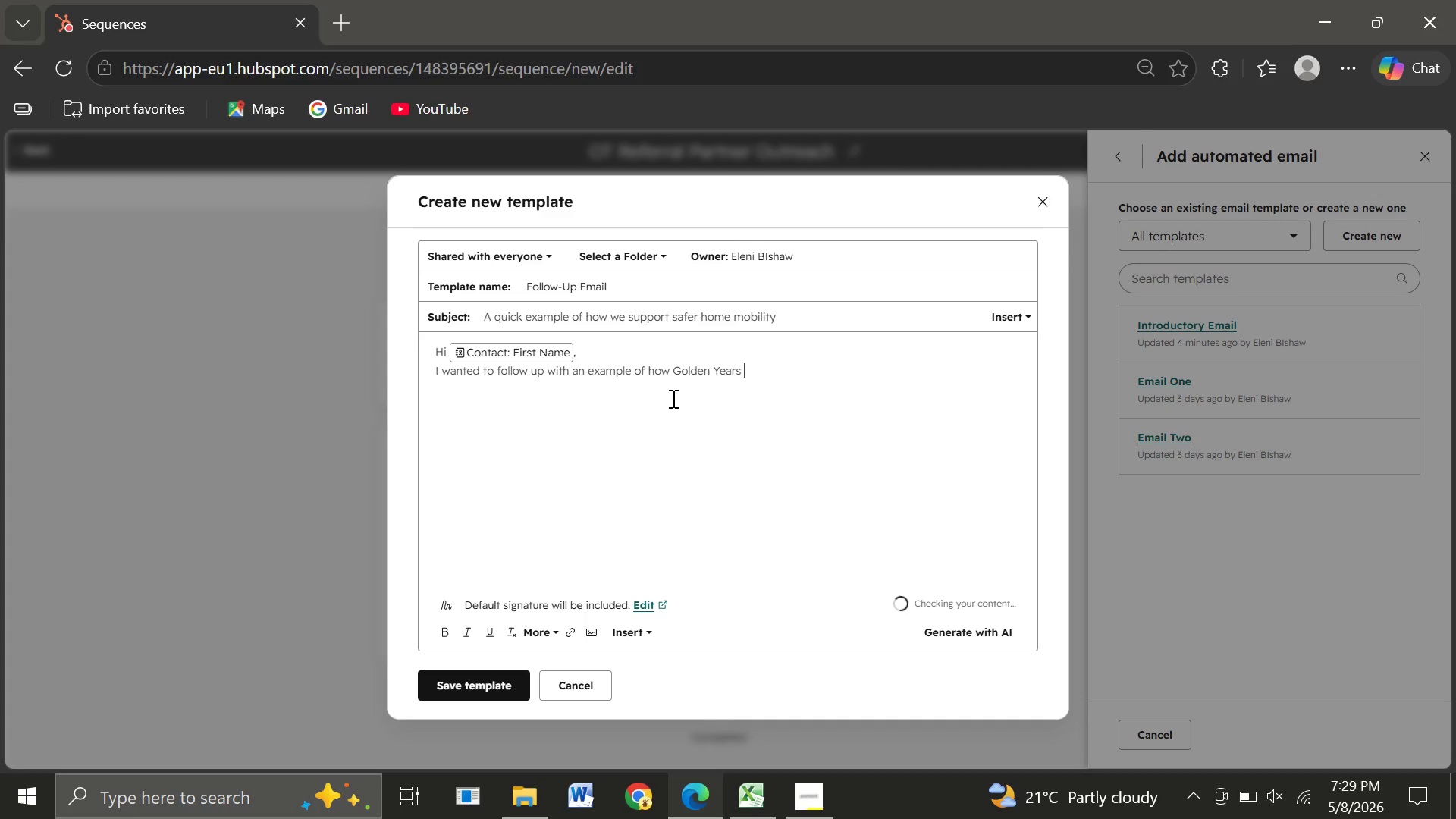 
hold_key(key=N, duration=20.55)
 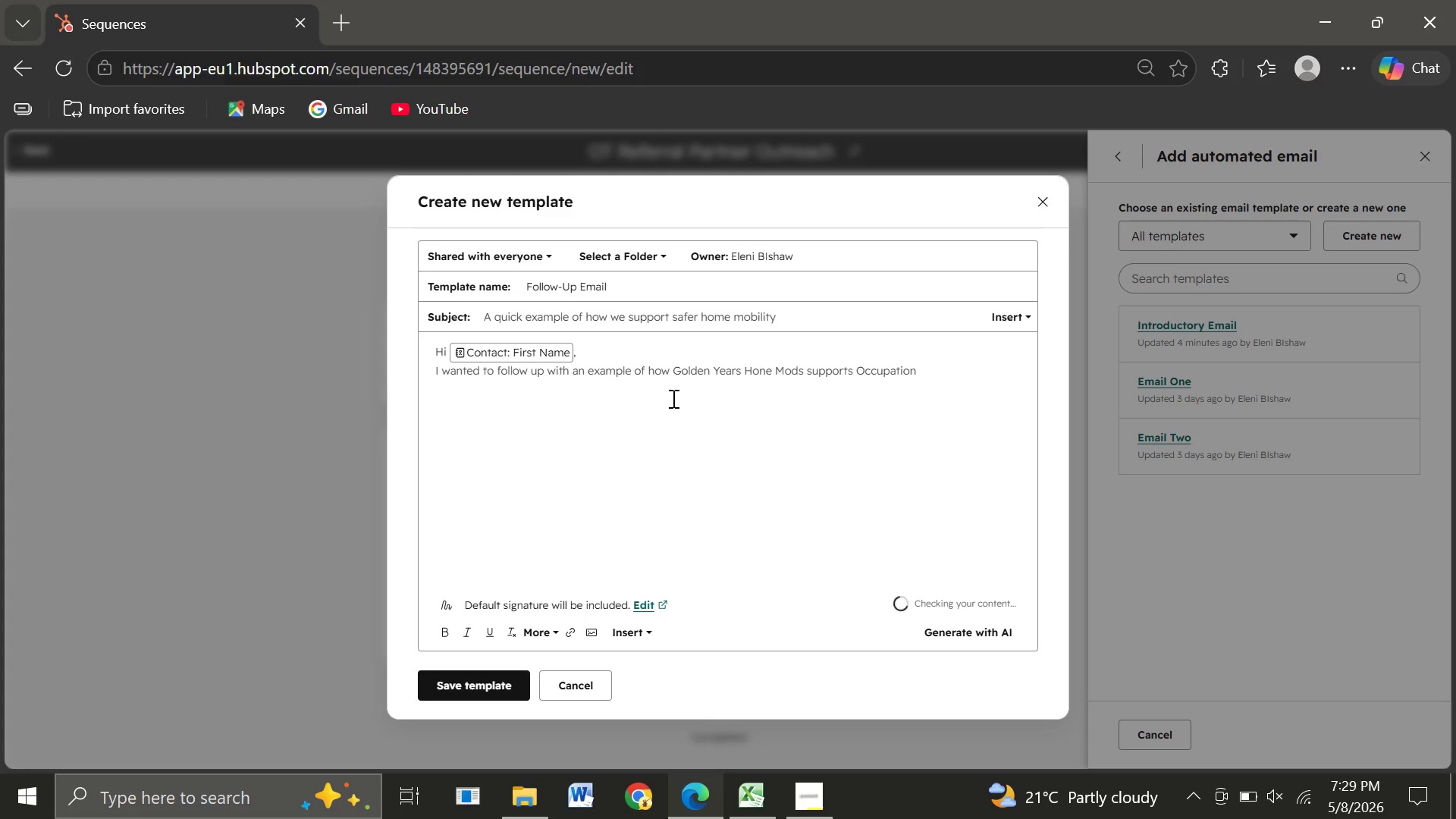 
type(Occupatioal Therapist and their patients.)
 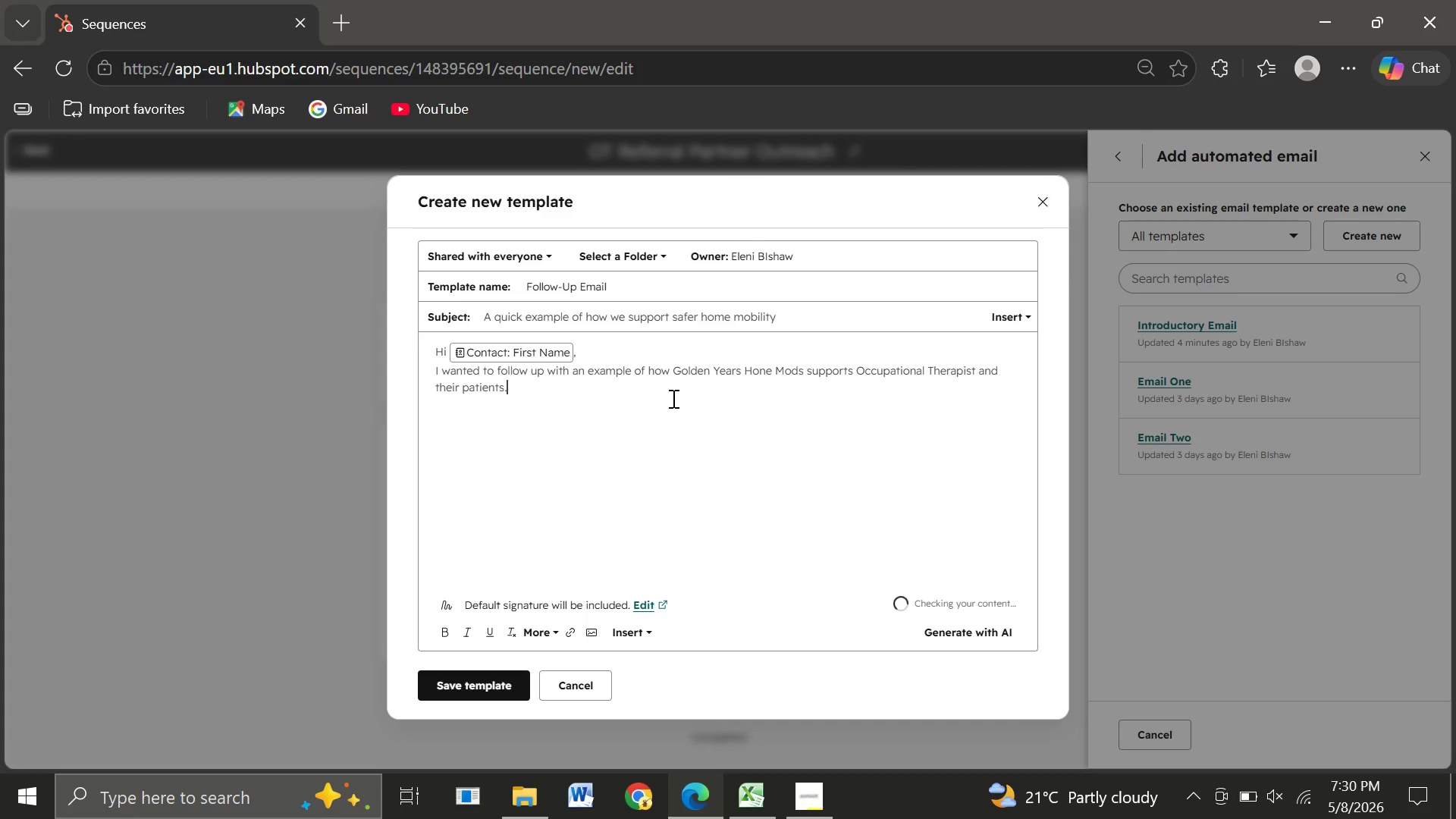 
hold_key(key=Enter, duration=0.31)
 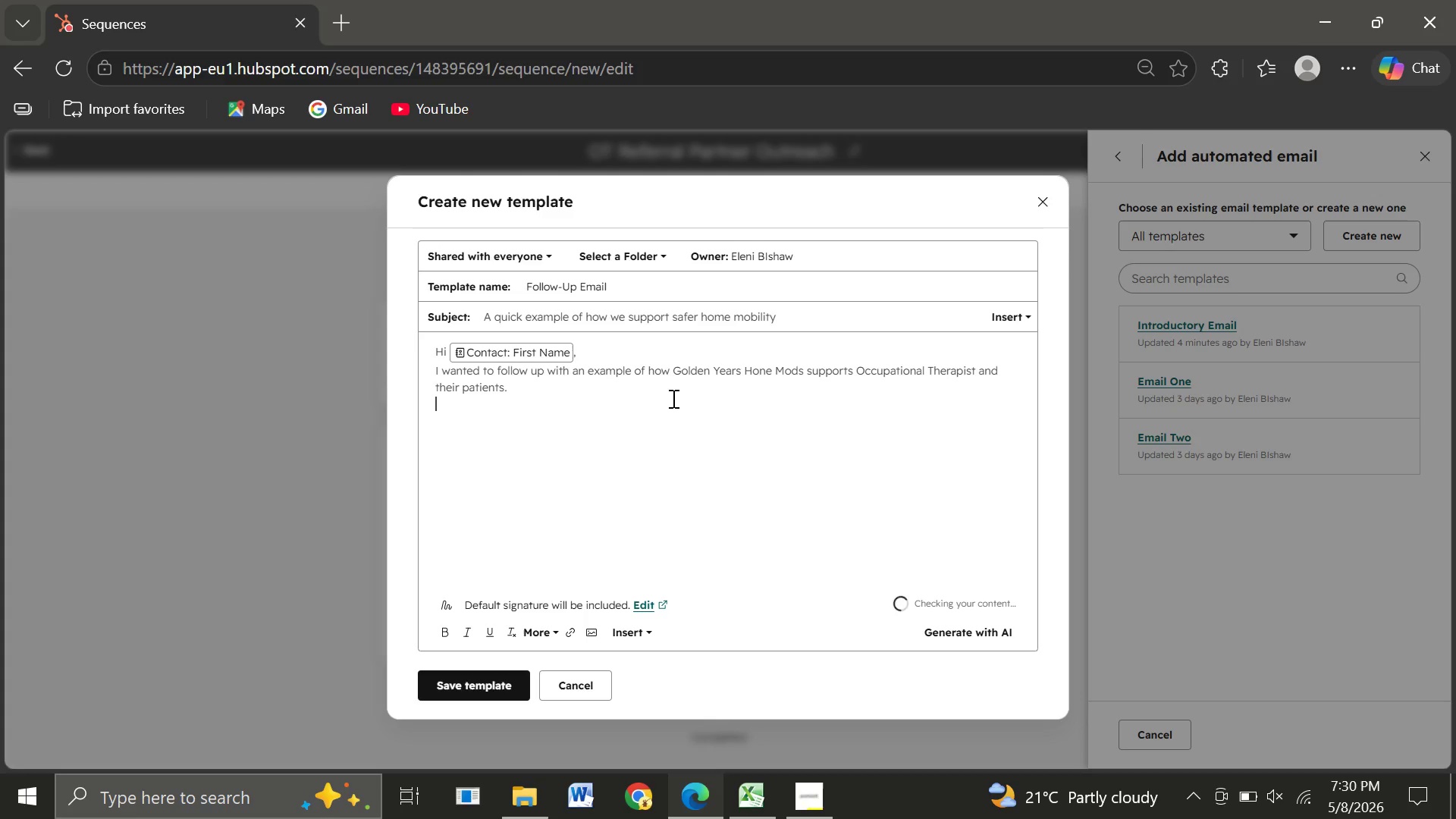 
hold_key(key=Enter, duration=0.31)
 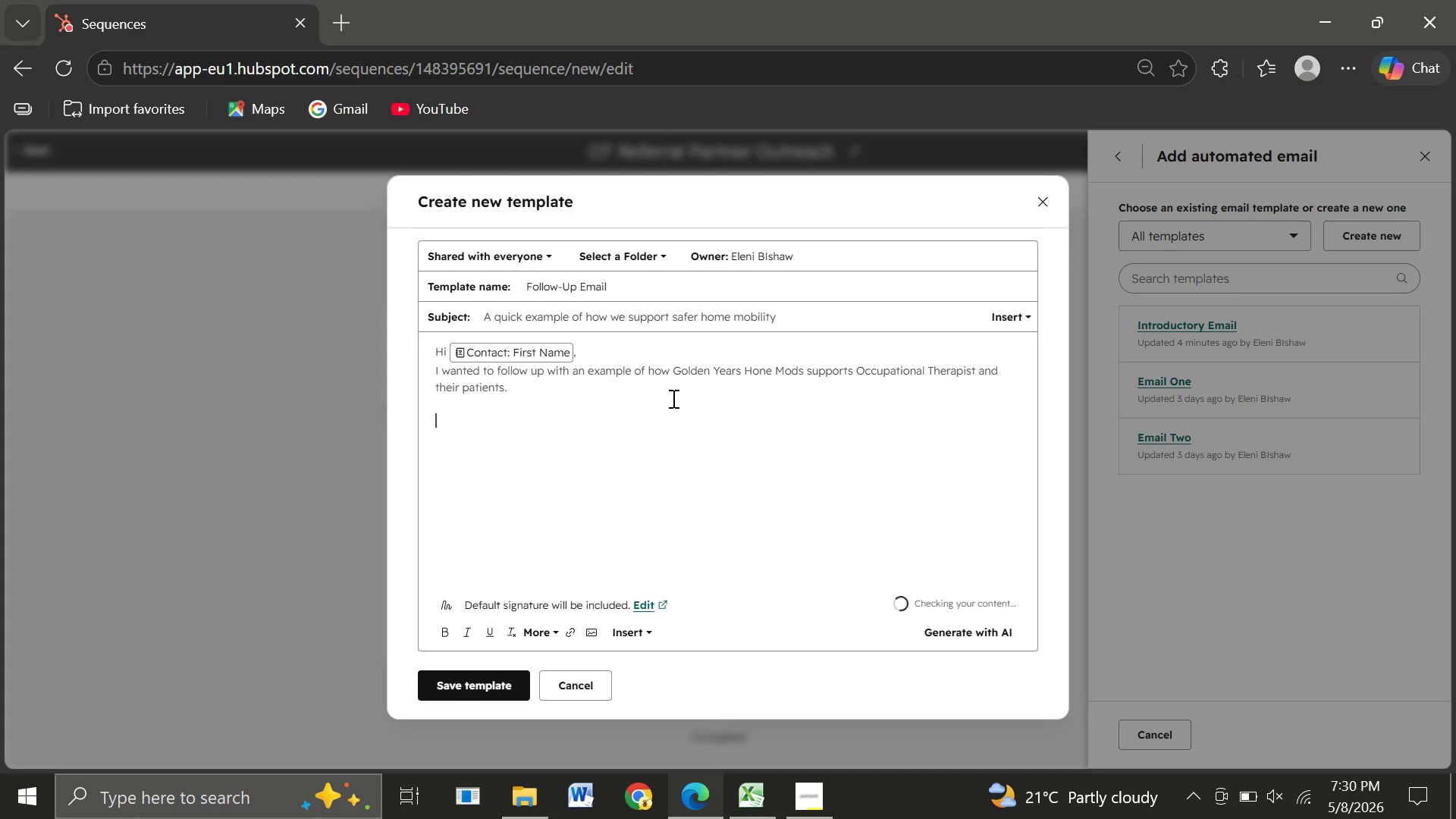 
type(Oneo or mot equestd solios ismduar ramp ntlli dl in ub upgrdes for senir exerening mobili)
 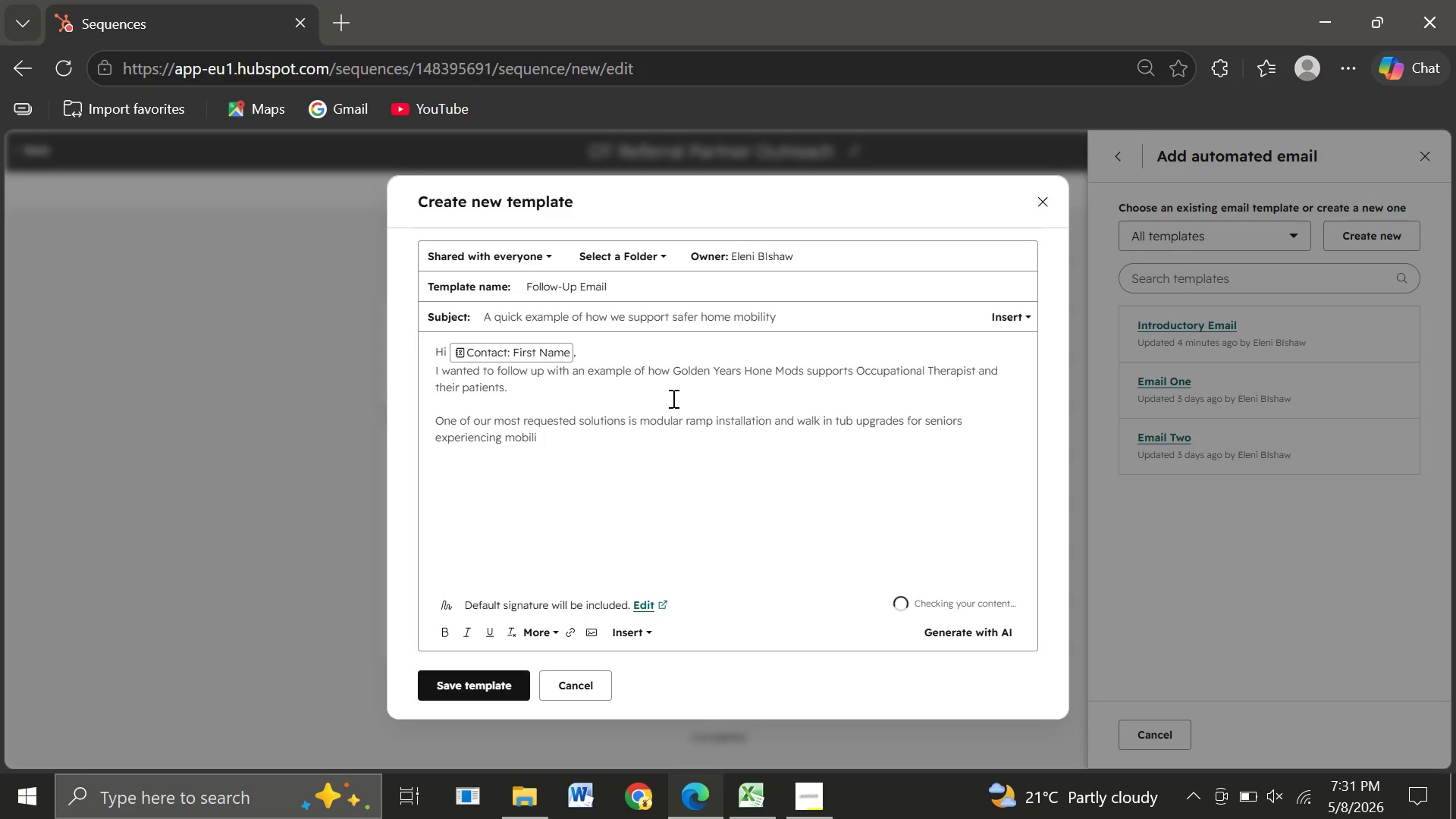 
hold_key(key=Backspace, duration=0.31)
 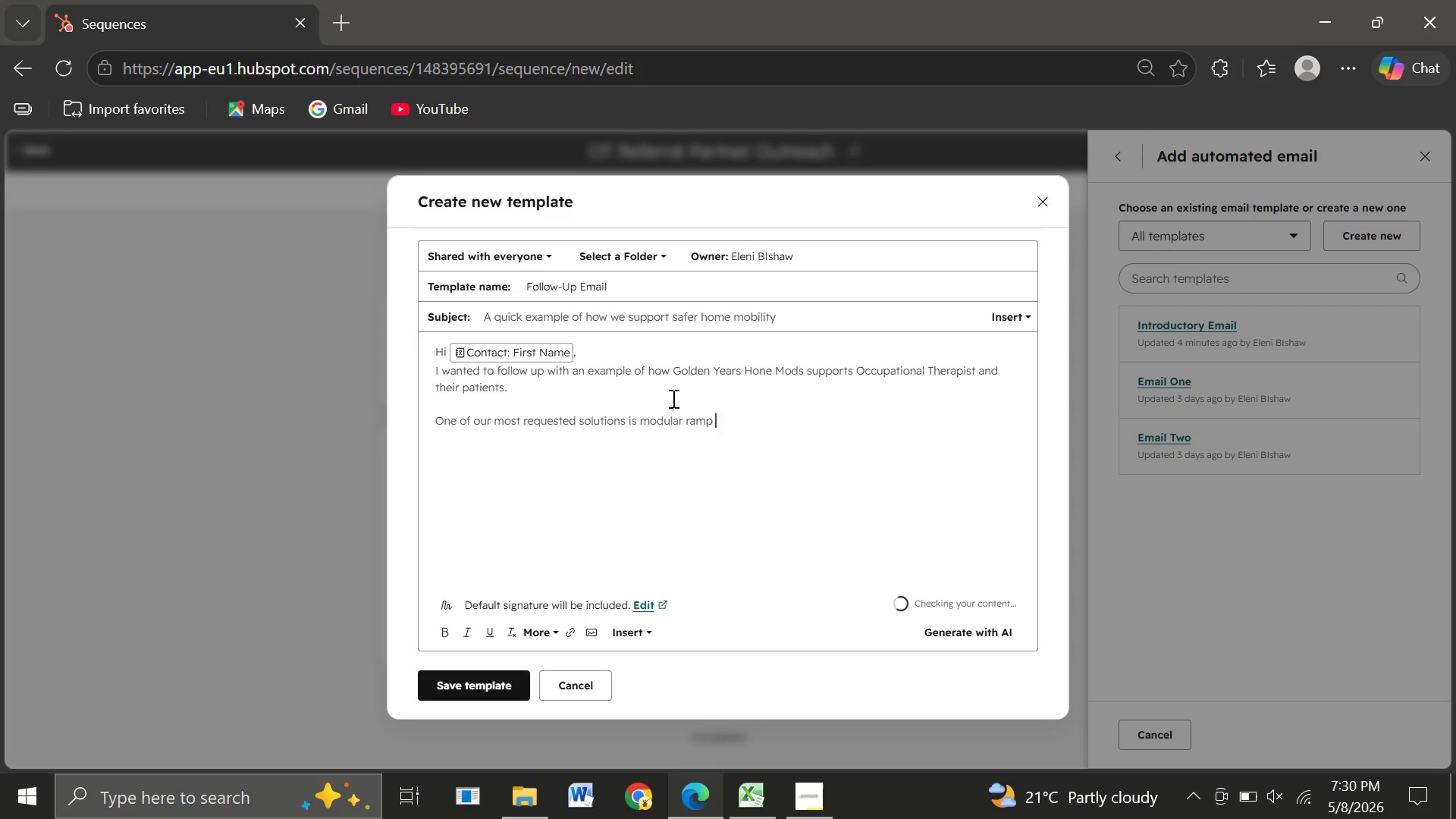 
hold_key(key=W, duration=0.31)
 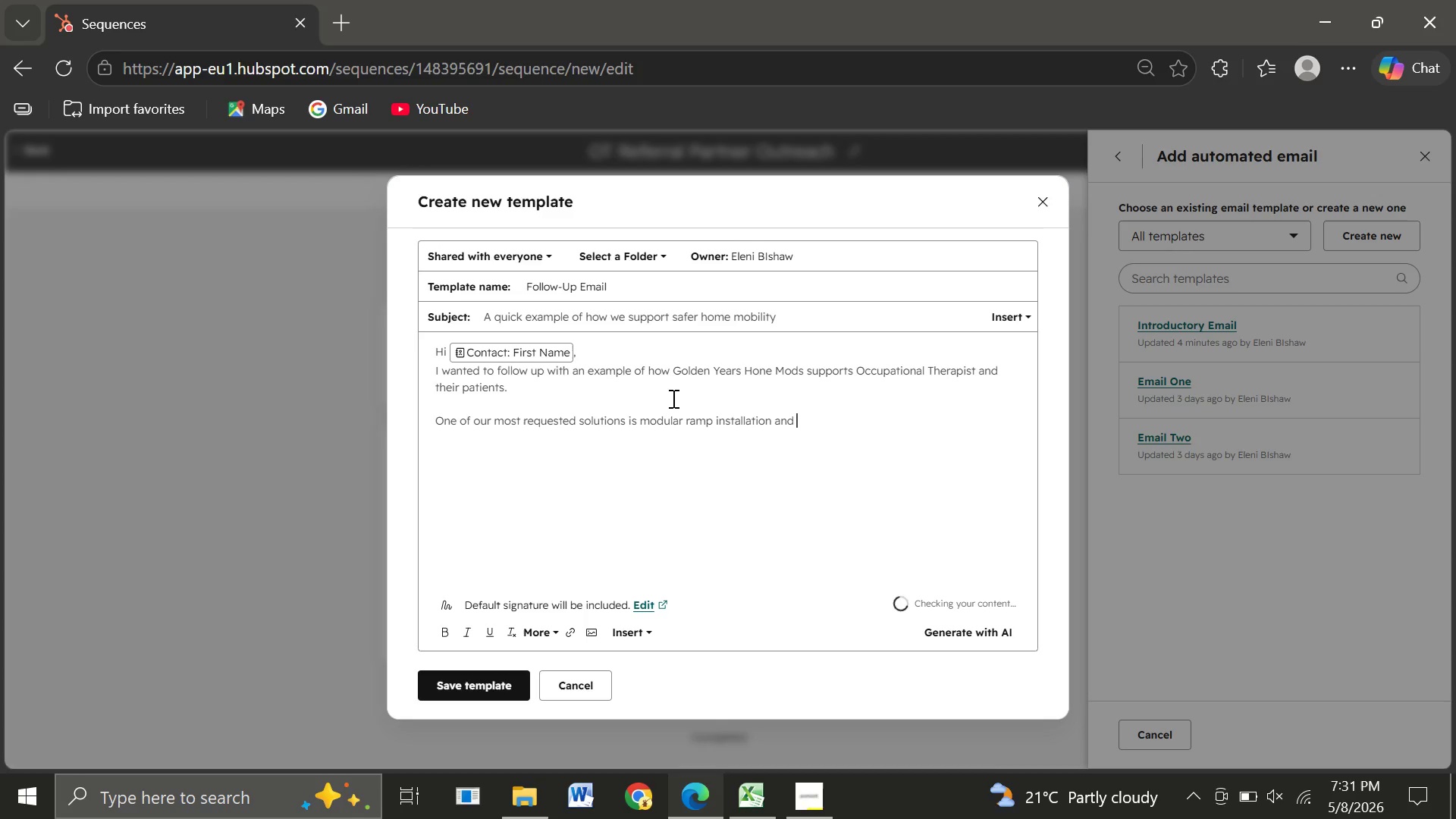 
hold_key(key=K, duration=0.31)
 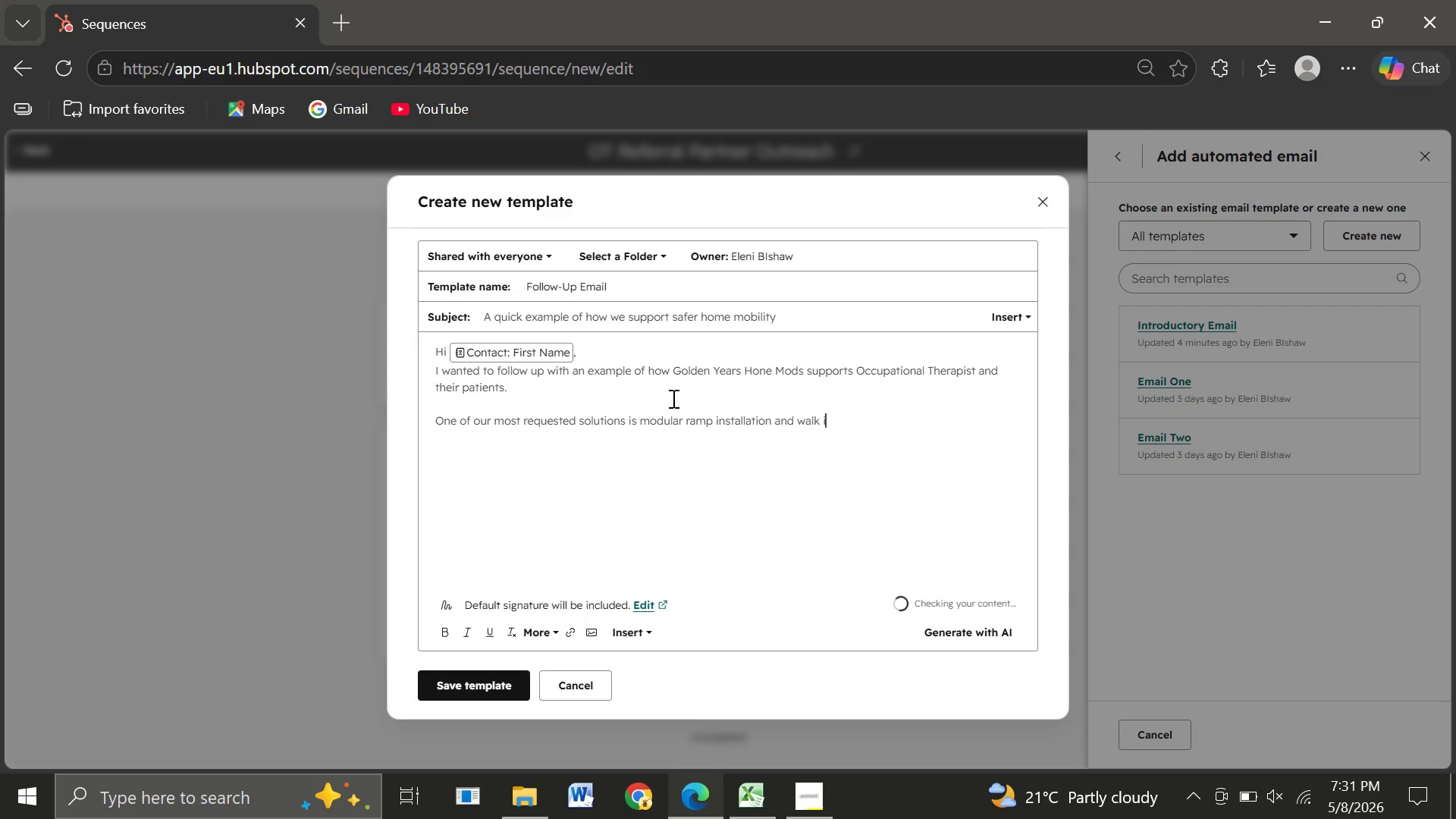 
hold_key(key=C, duration=0.31)
 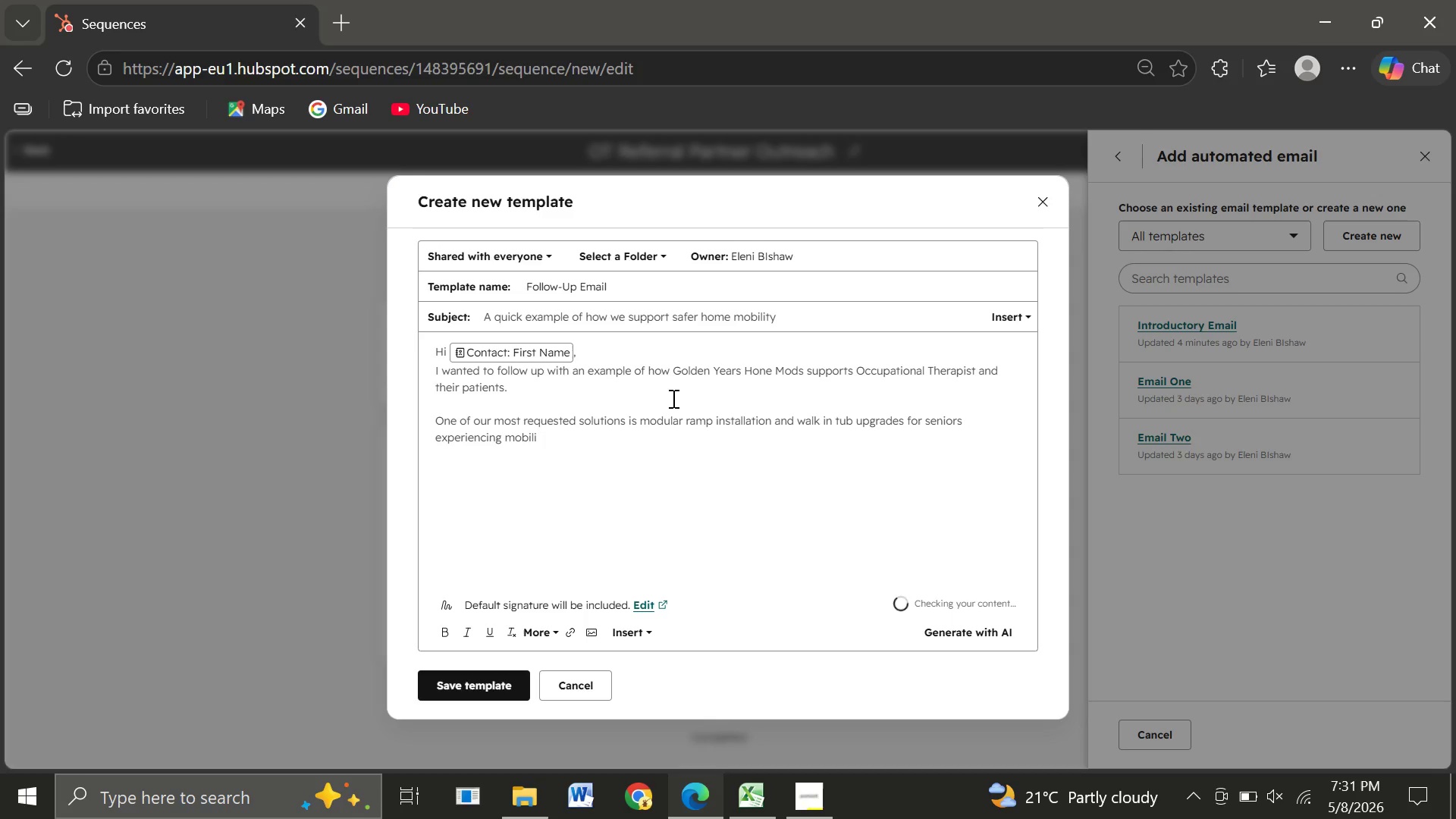 
type(ty limi)
 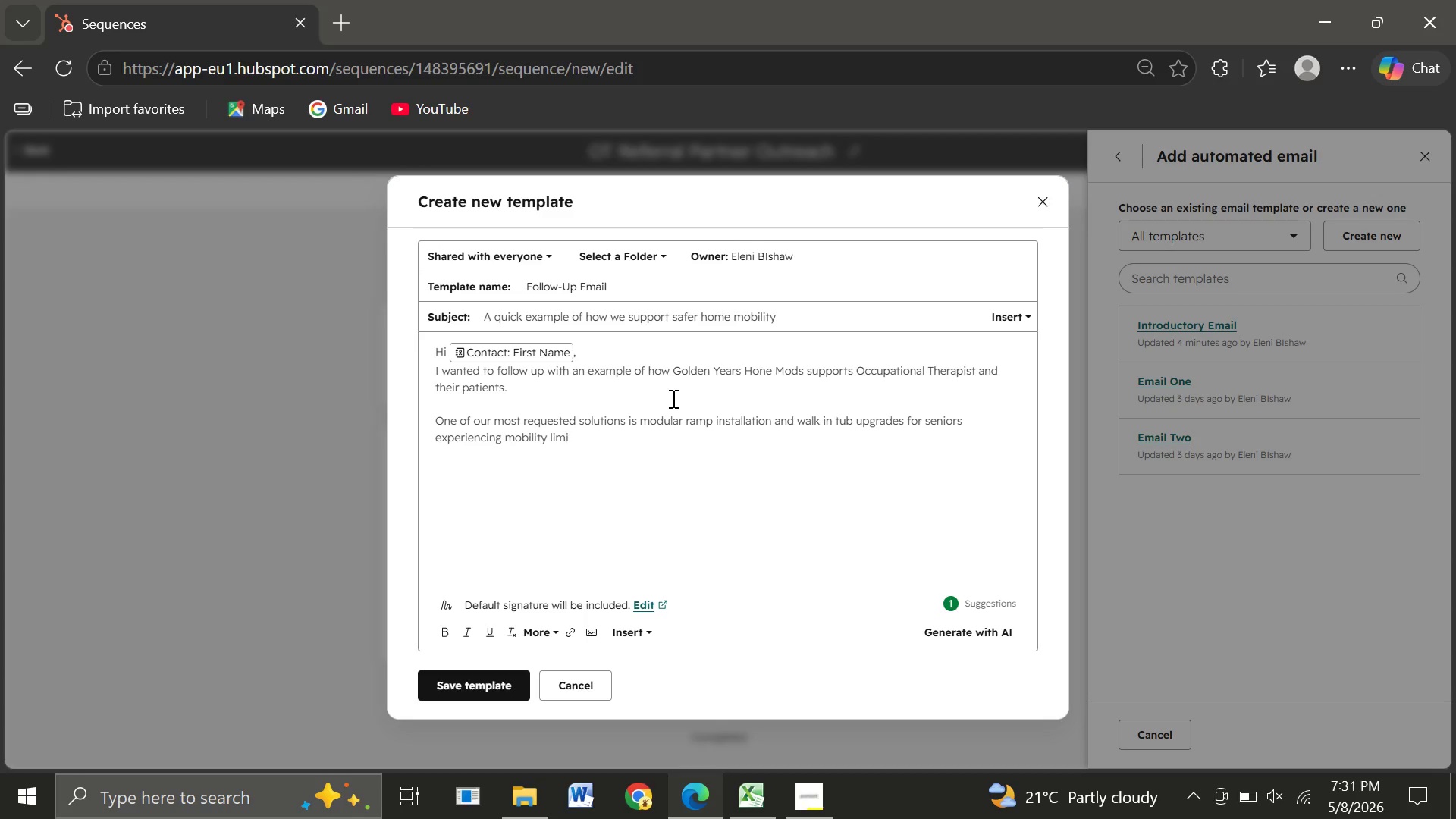 
type(tations or elevated fall rish)
key(Backspace)
type(k)
 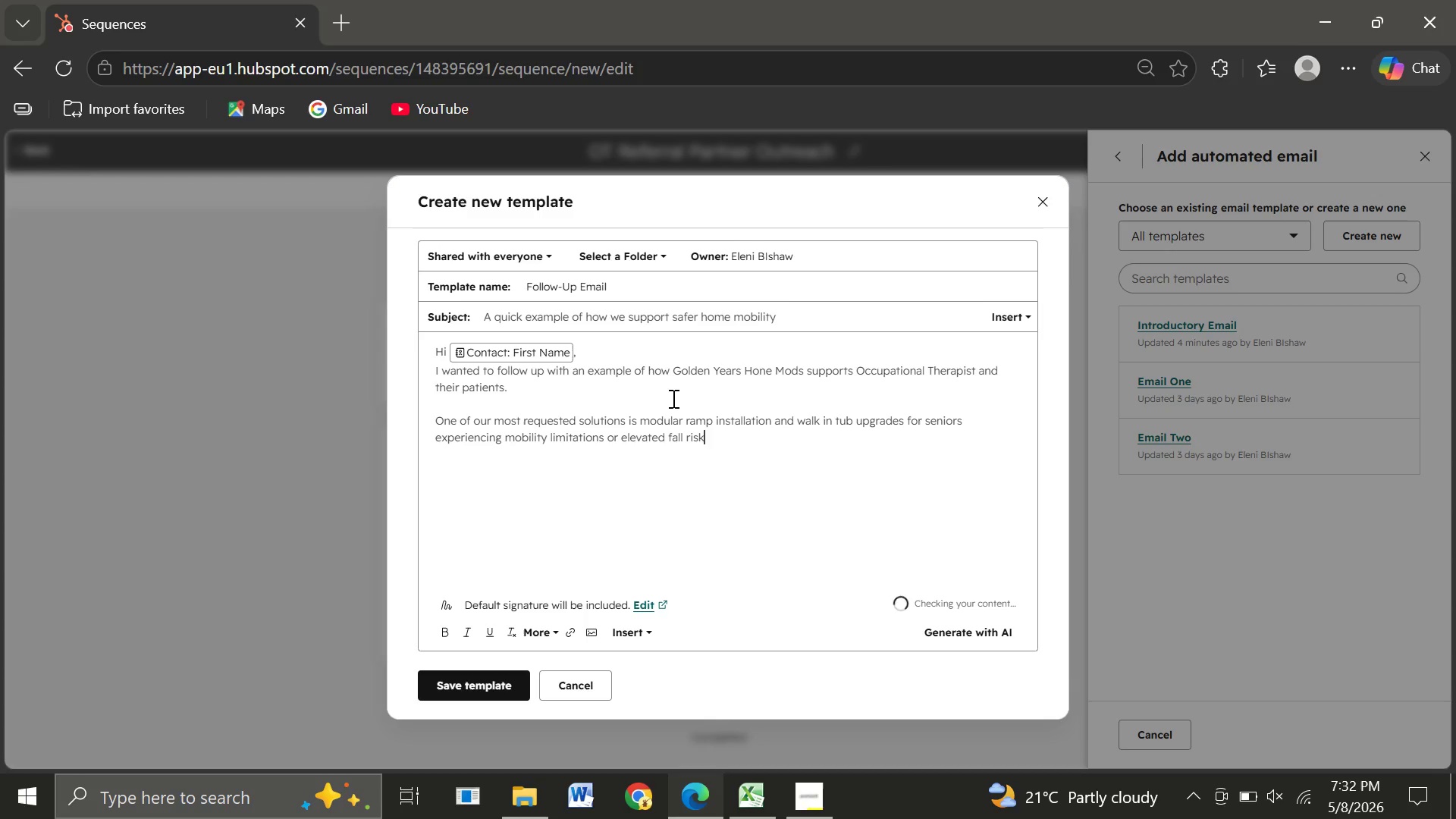 
key(Enter)
 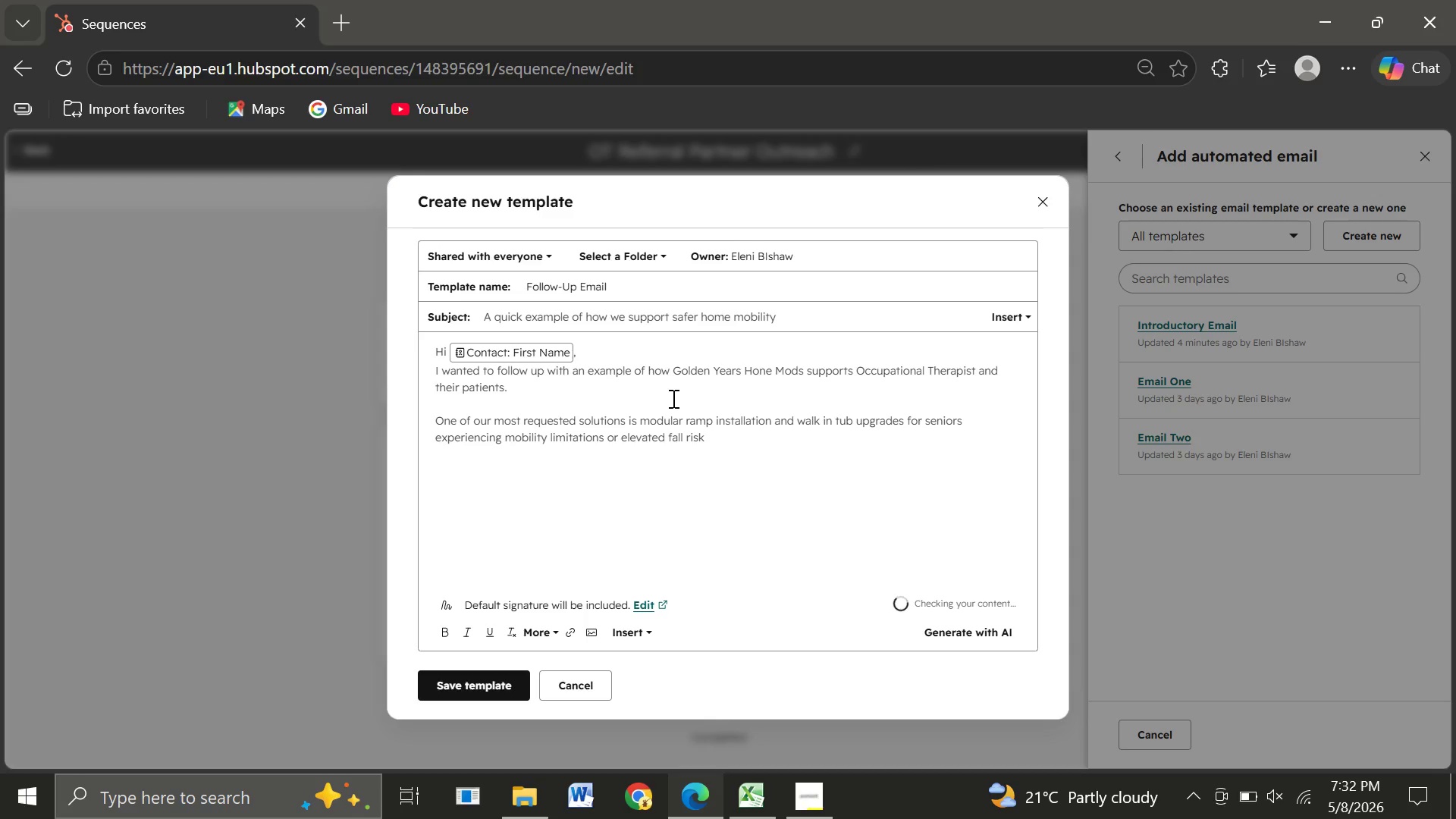 
hold_key(key=Backspace, duration=0.31)
 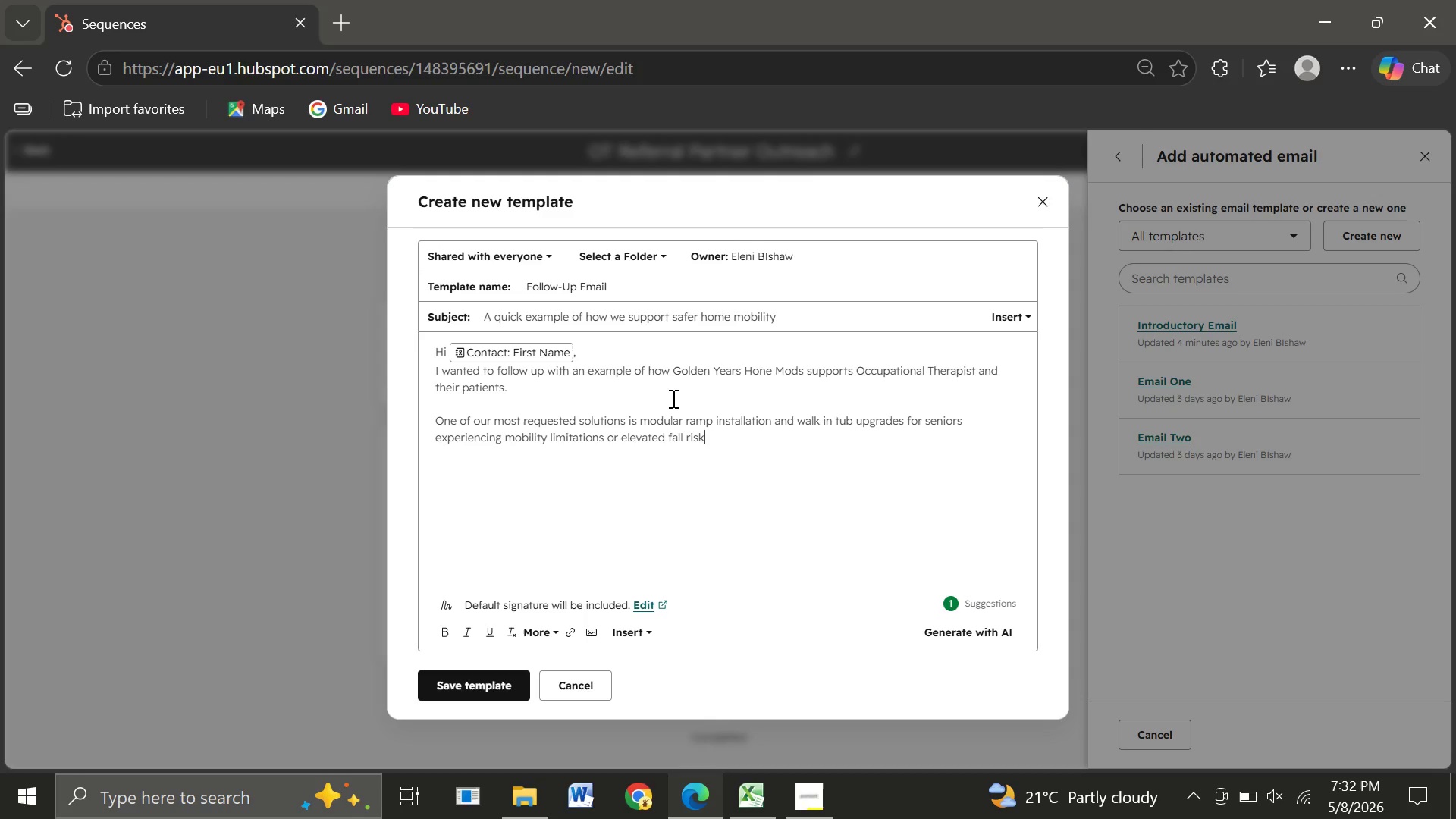 
key(Period)
 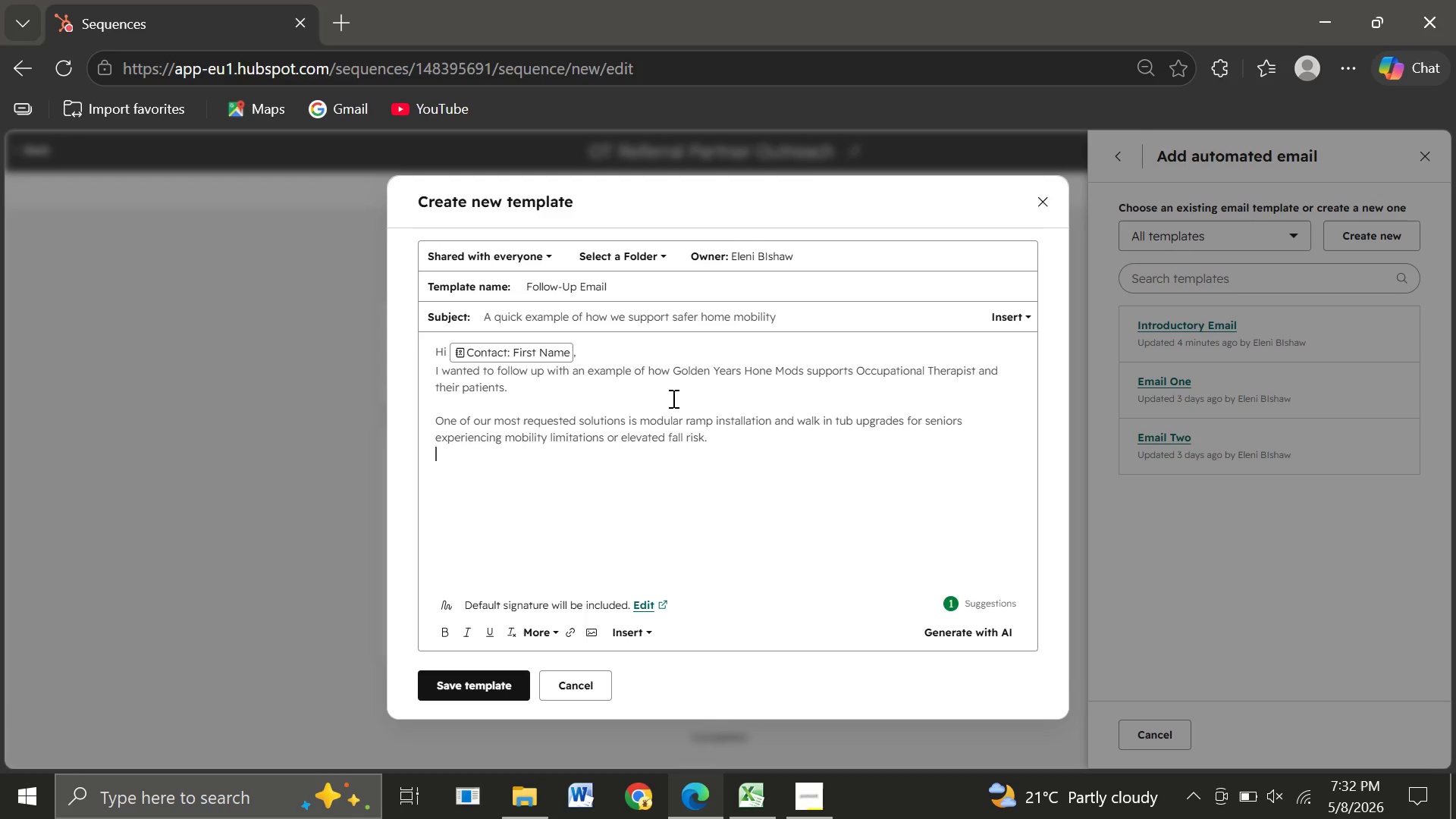 
key(Enter)
 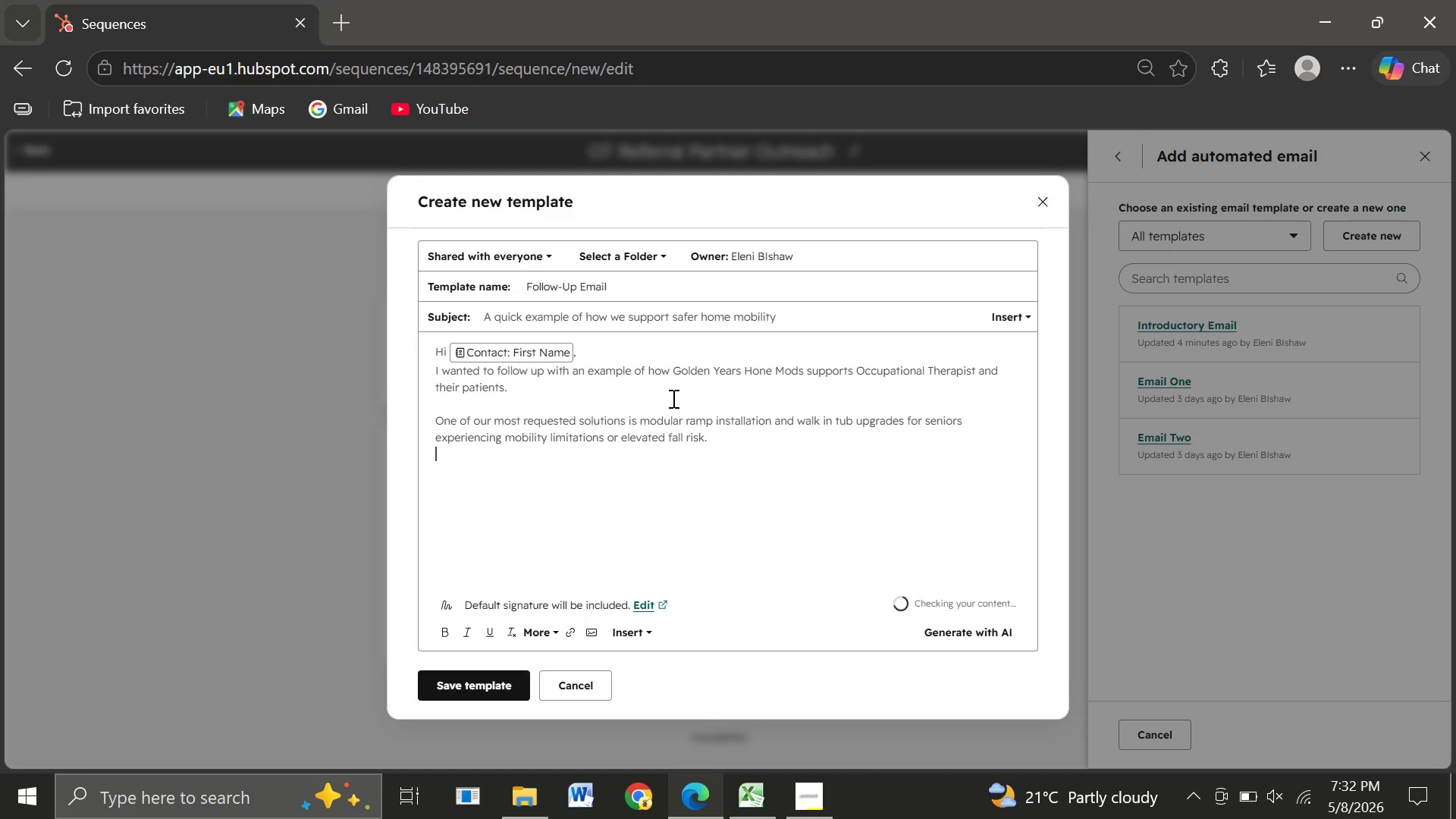 
key(Enter)
 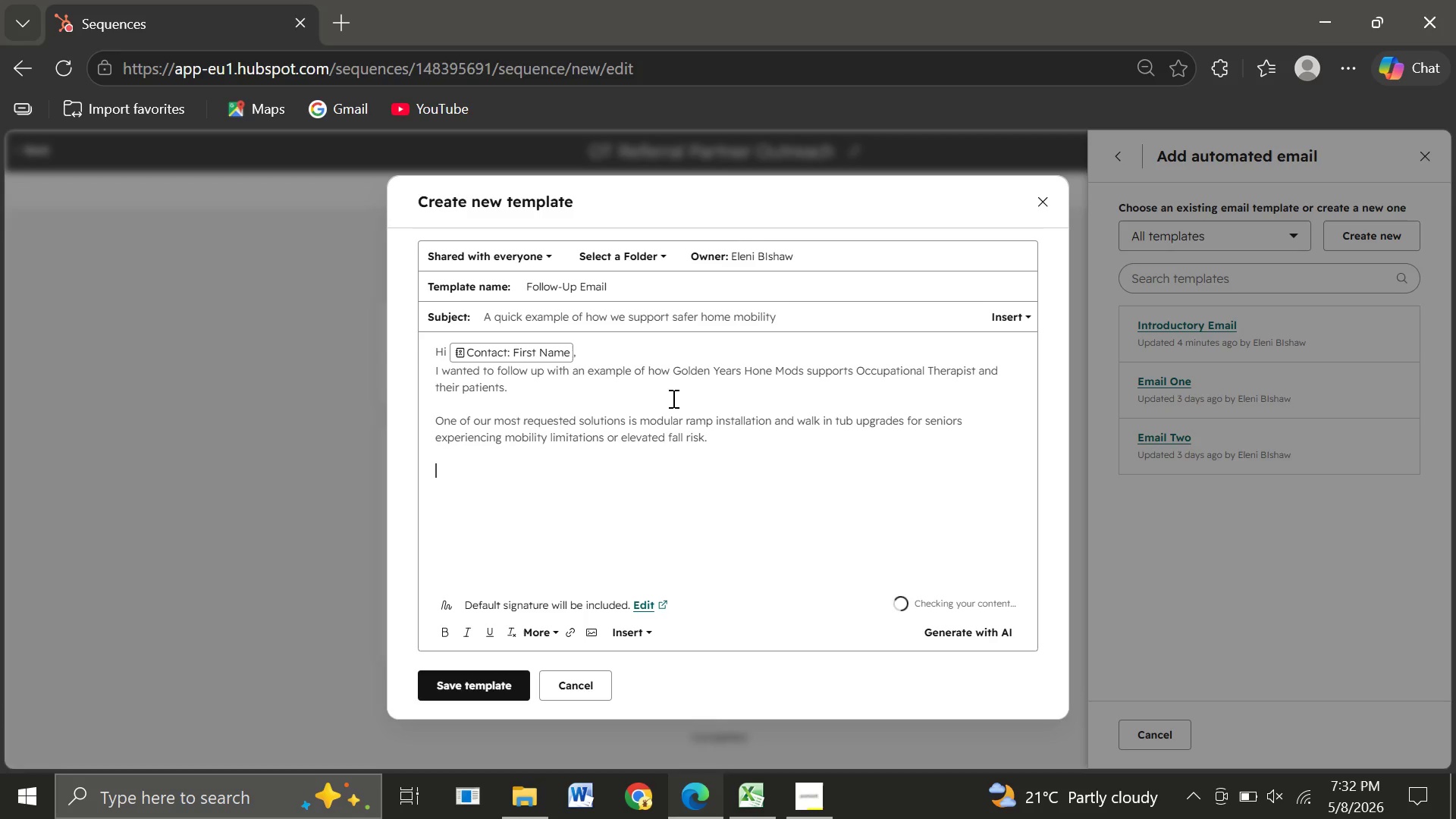 
type(Our team focuses on fast assessments, professo)
key(Backspace)
type(ional installation, and mdicatons tha ain with clinicl saety recommndions)
 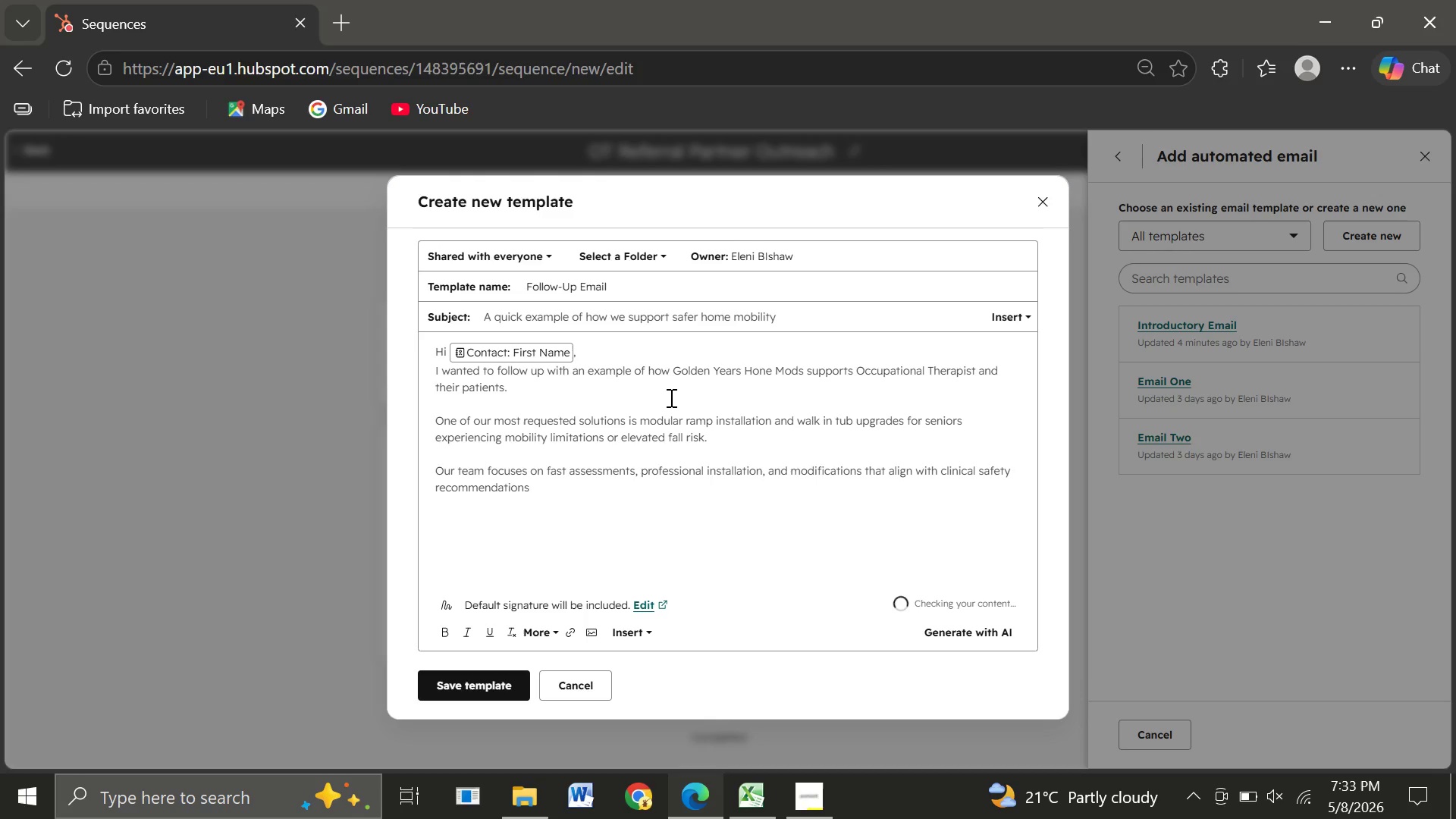 
hold_key(key=G, duration=0.33)
 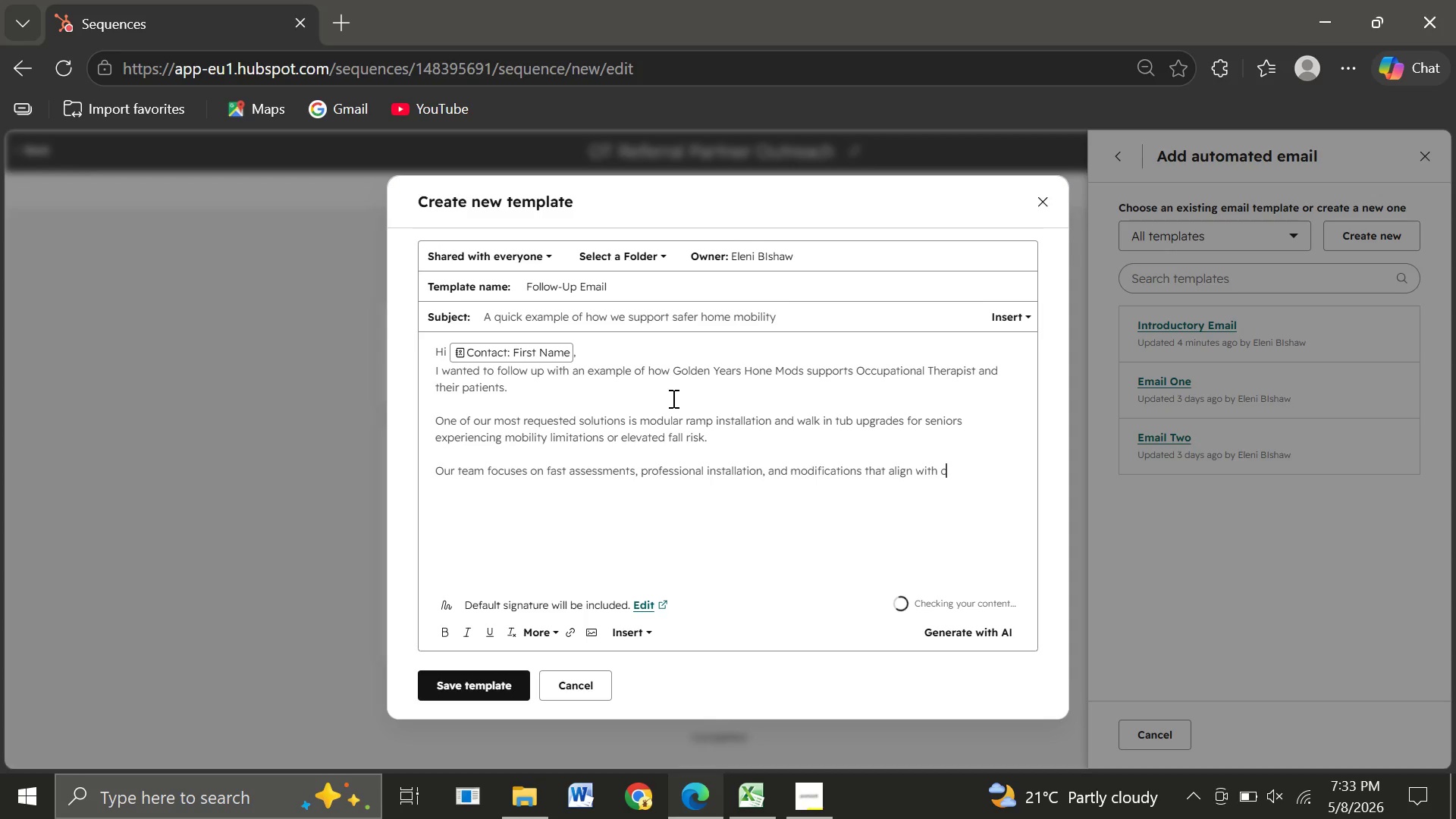 
hold_key(key=A, duration=22.28)
 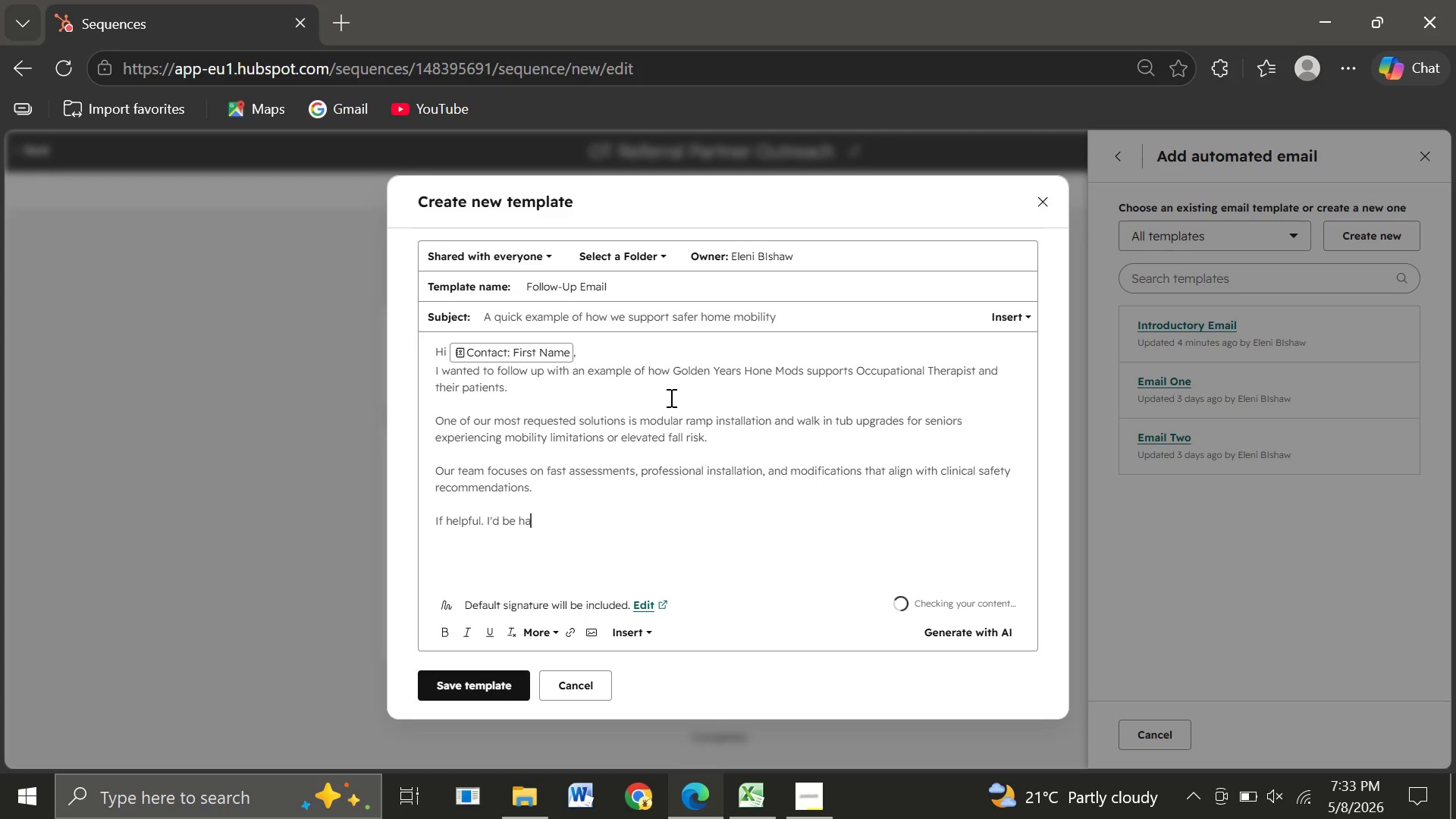 
hold_key(key=T, duration=25.17)
 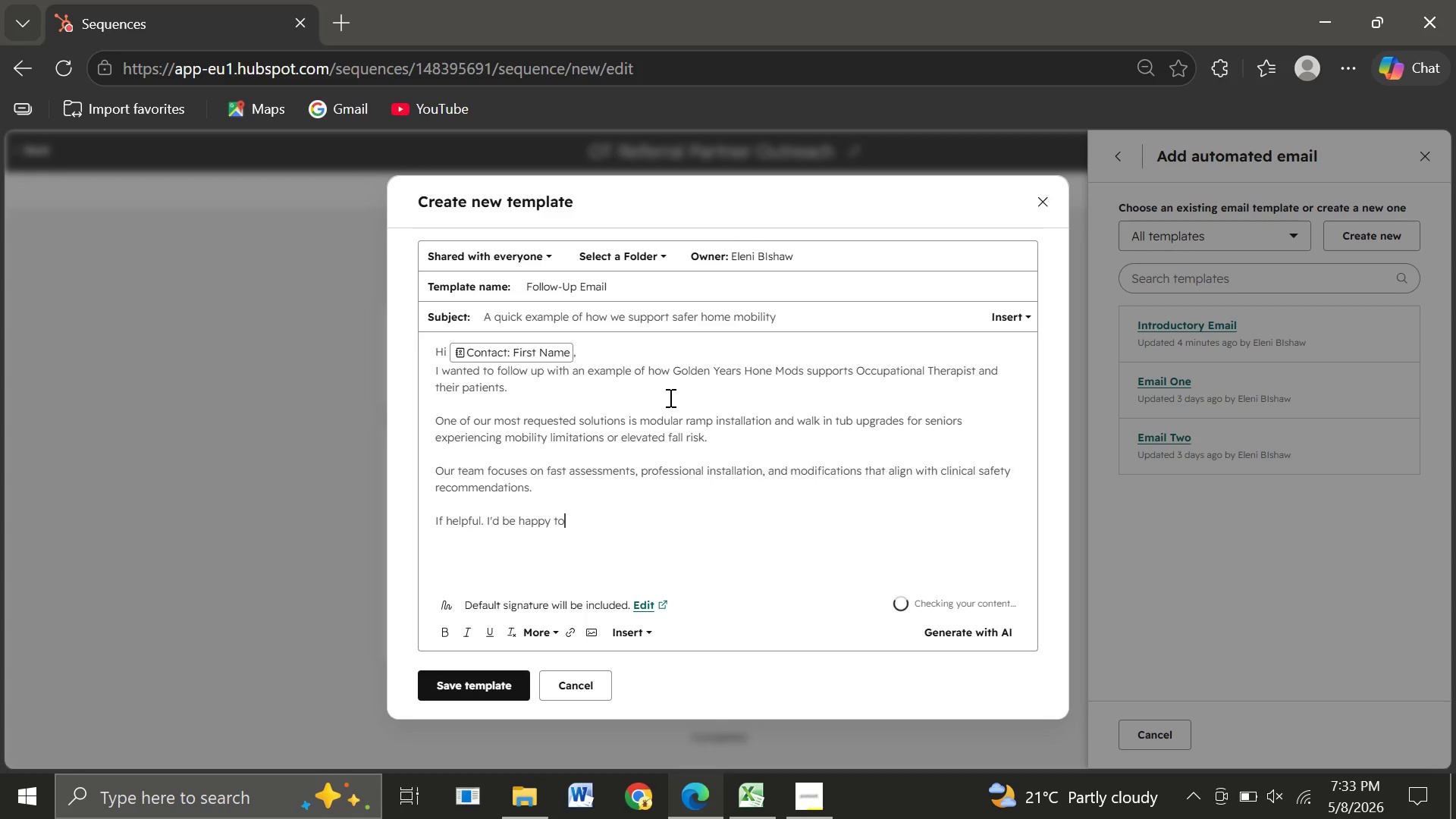 
hold_key(key=Period, duration=0.31)
 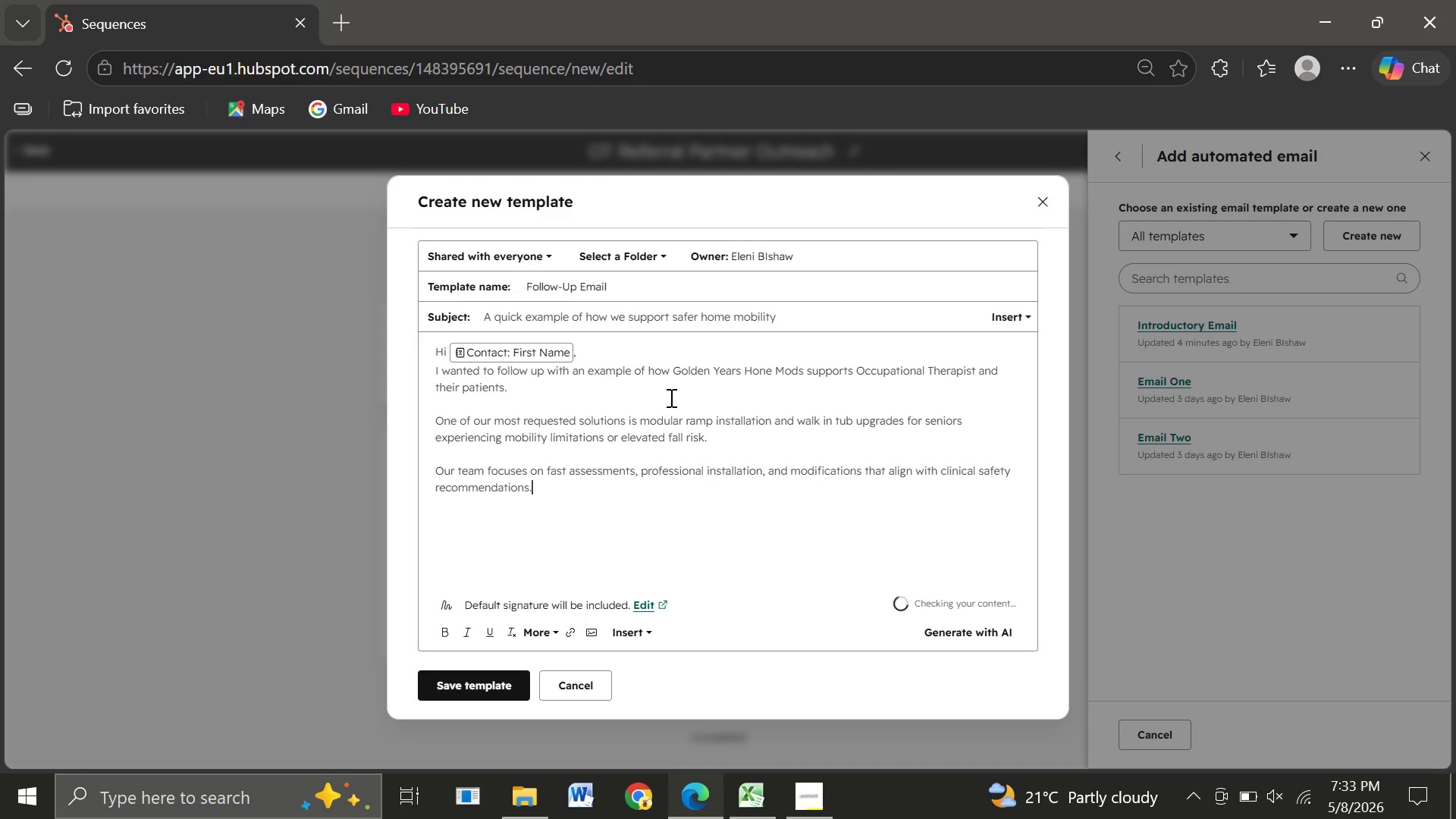 
key(Enter)
 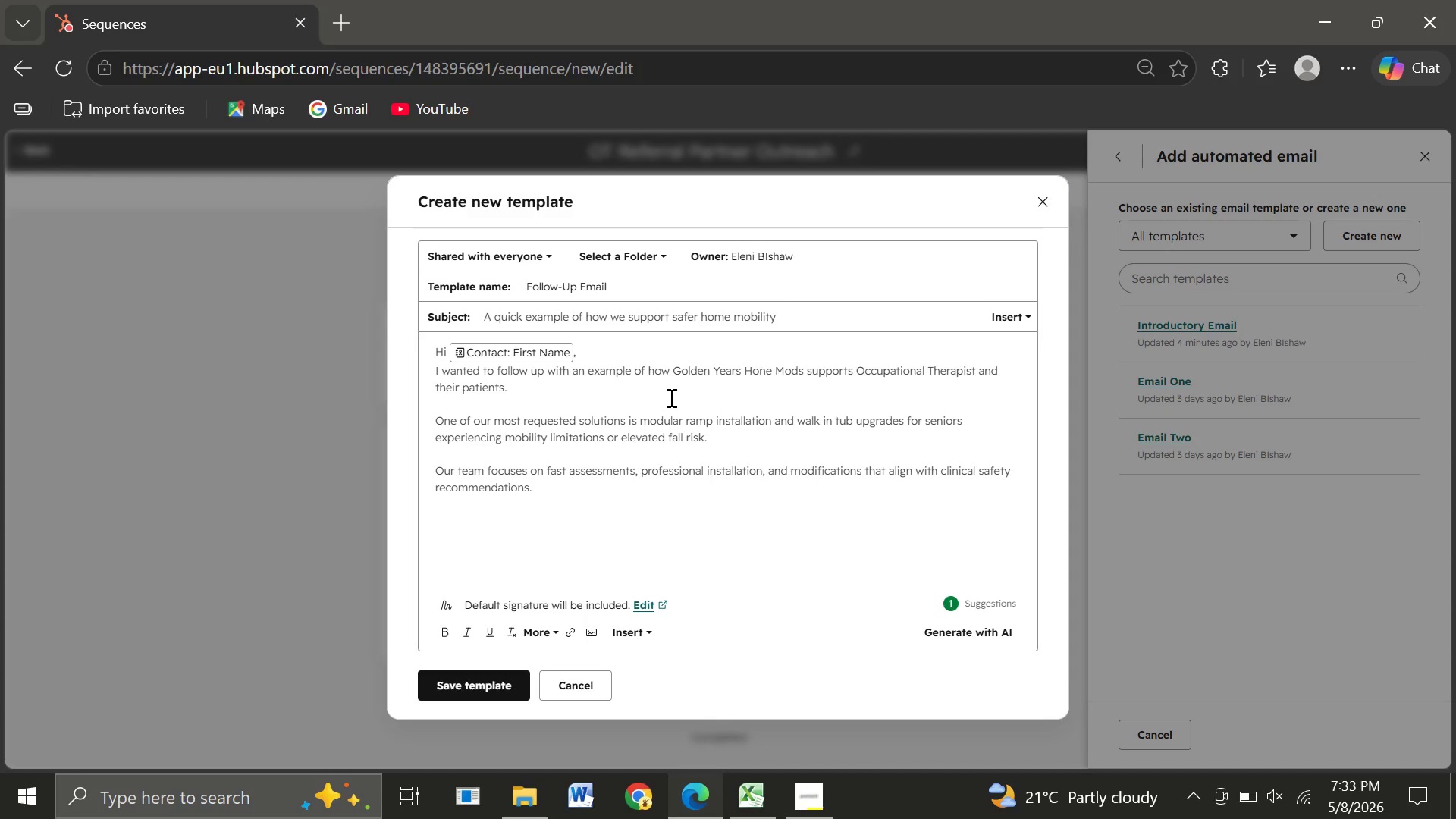 
key(Enter)
 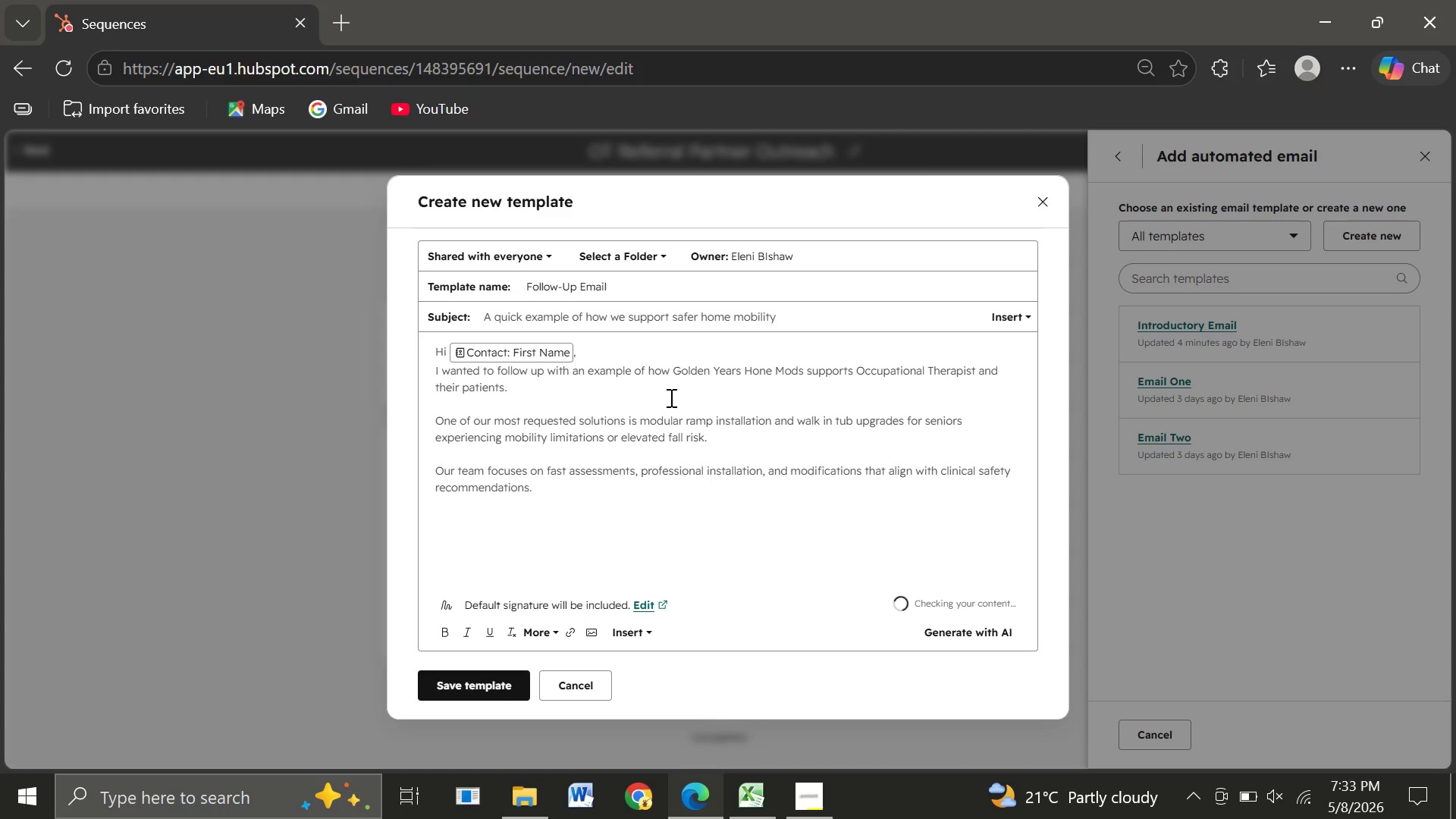 
type(If helpful. I'd be hppy o scheule a w)
key(Backspace)
type(quick mo ofour sotinsa eerral prce.)
 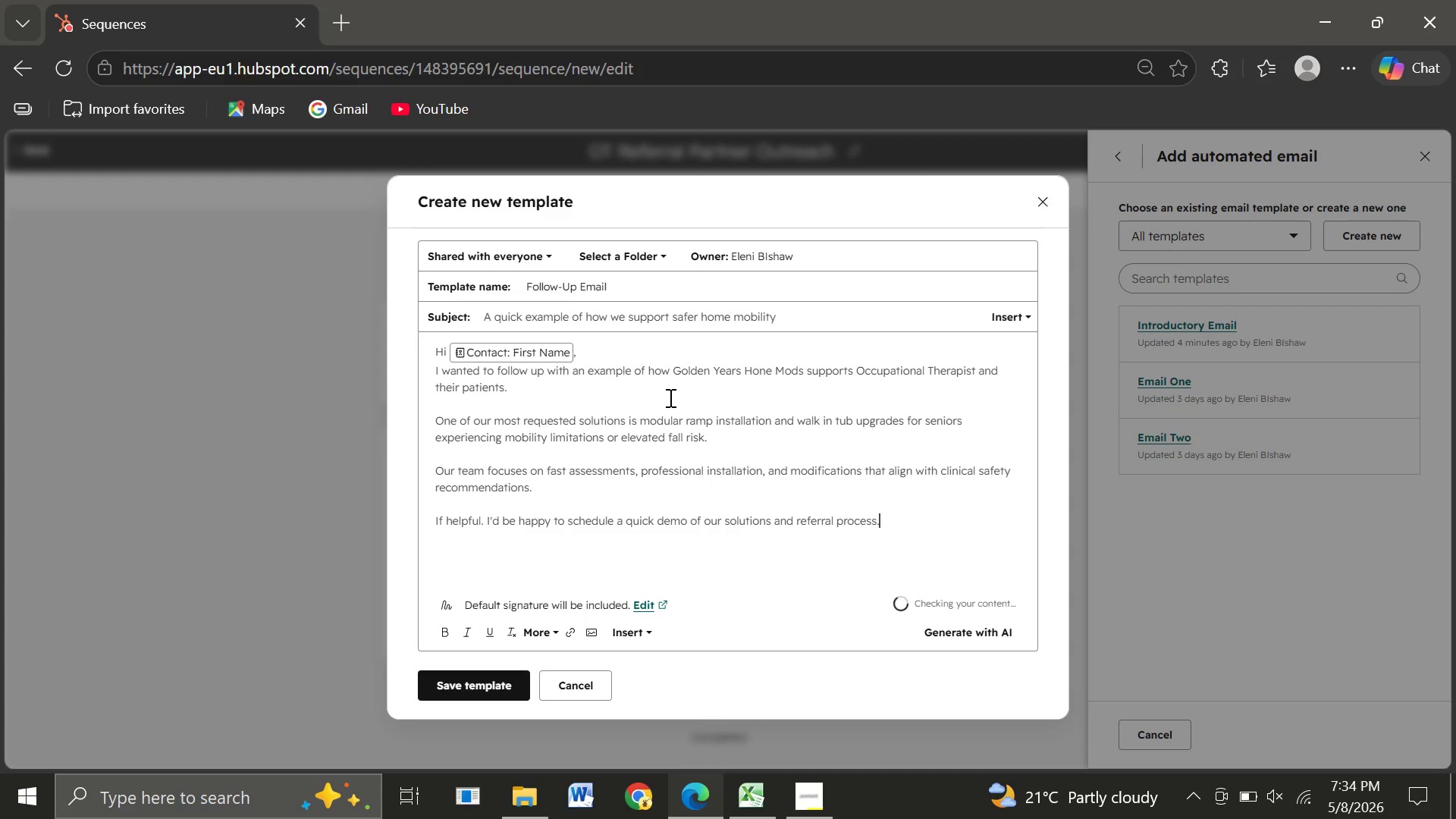 
key(Enter)
 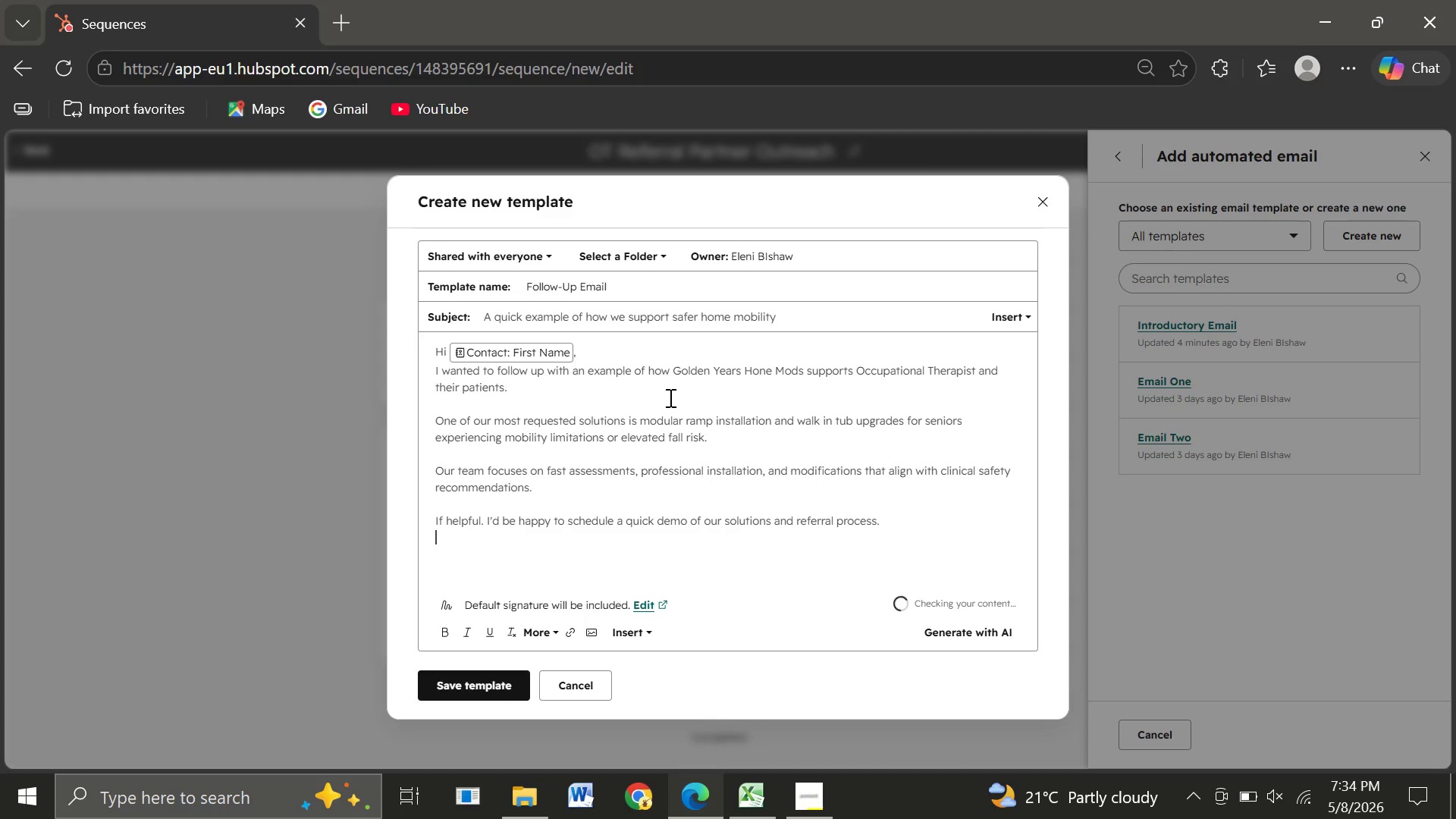 
hold_key(key=Enter, duration=0.31)
 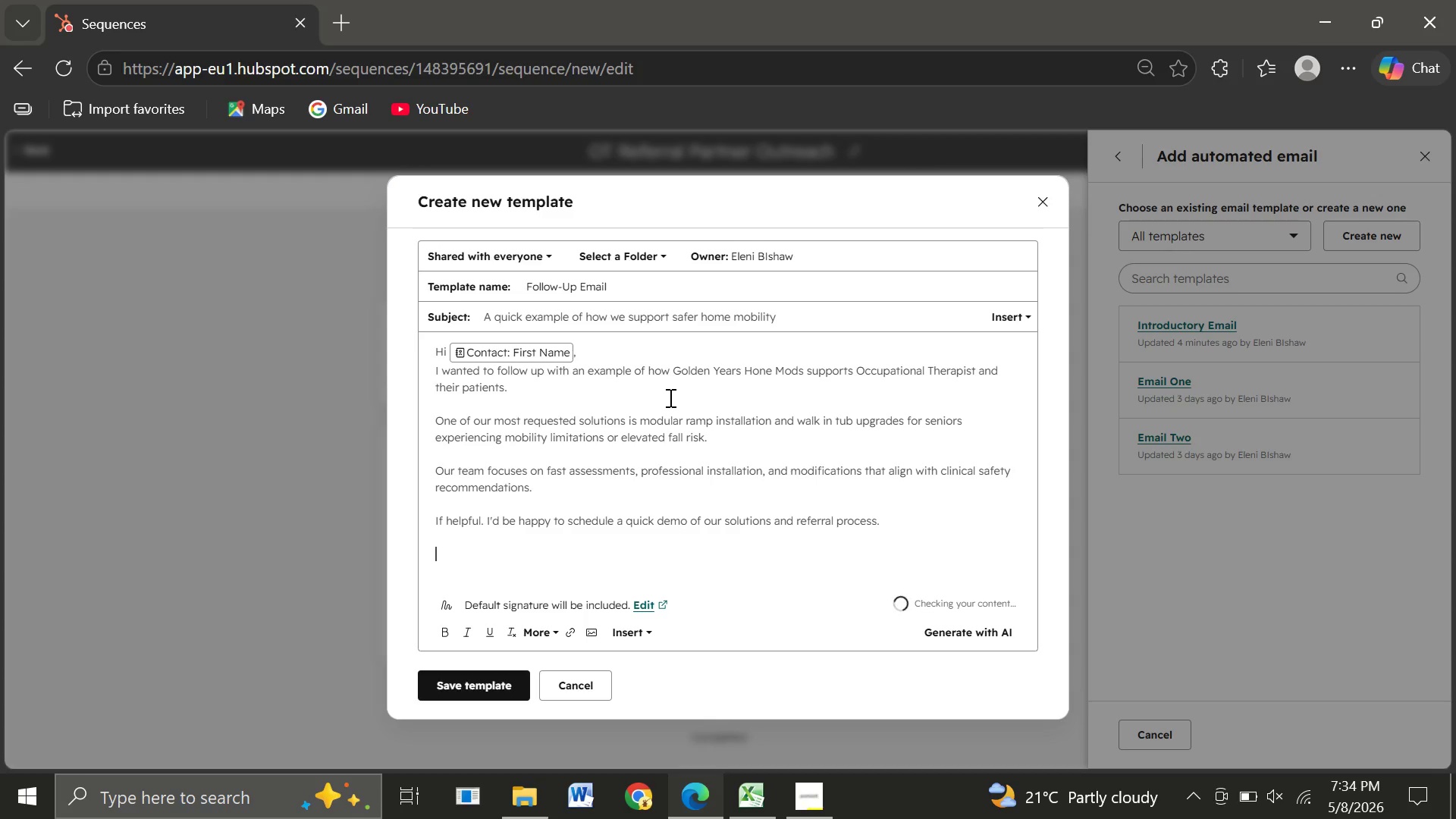 
hold_key(key=ShiftLeft, duration=1.67)
 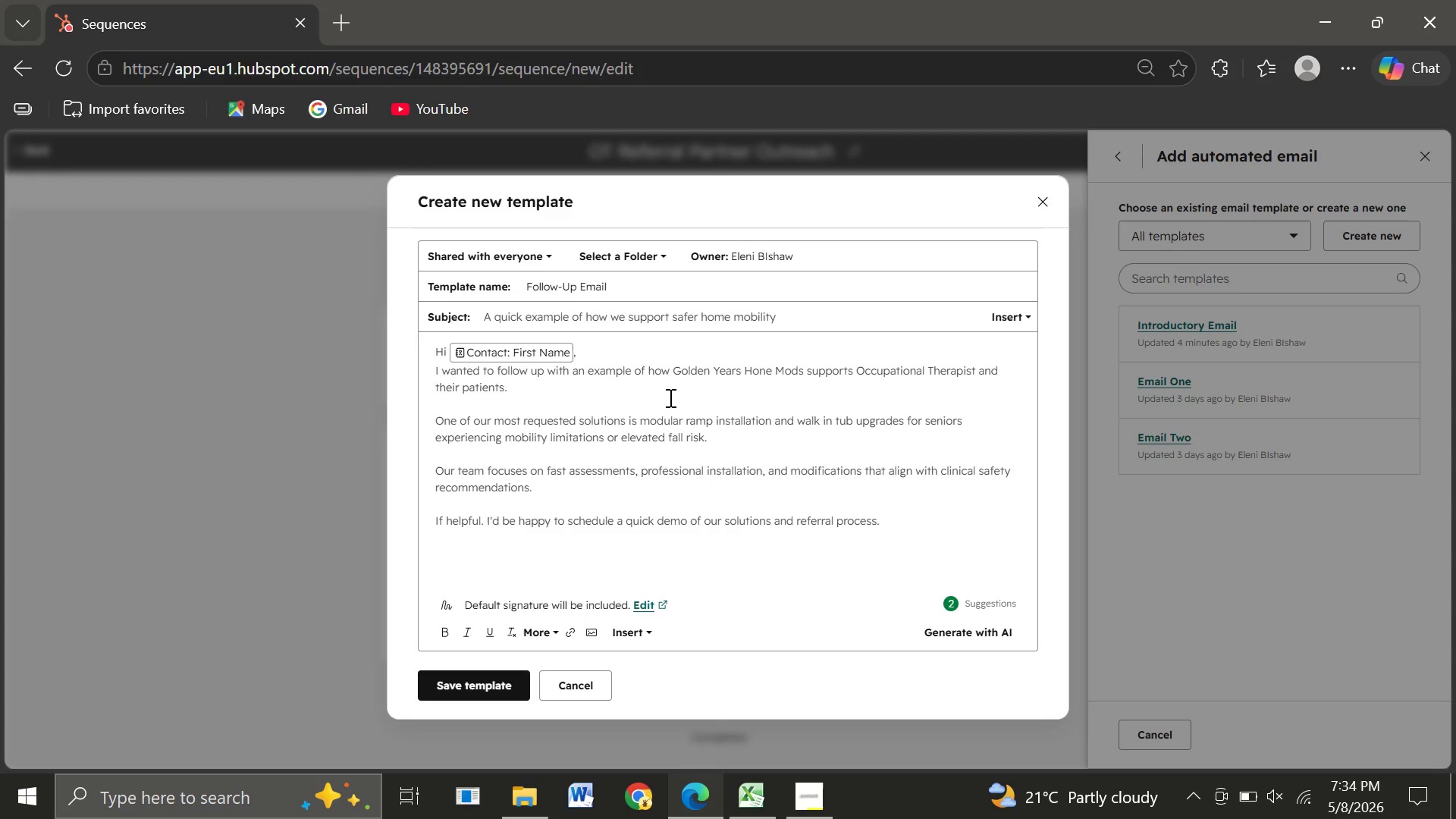 
hold_key(key=ShiftLeft, duration=1.5)
 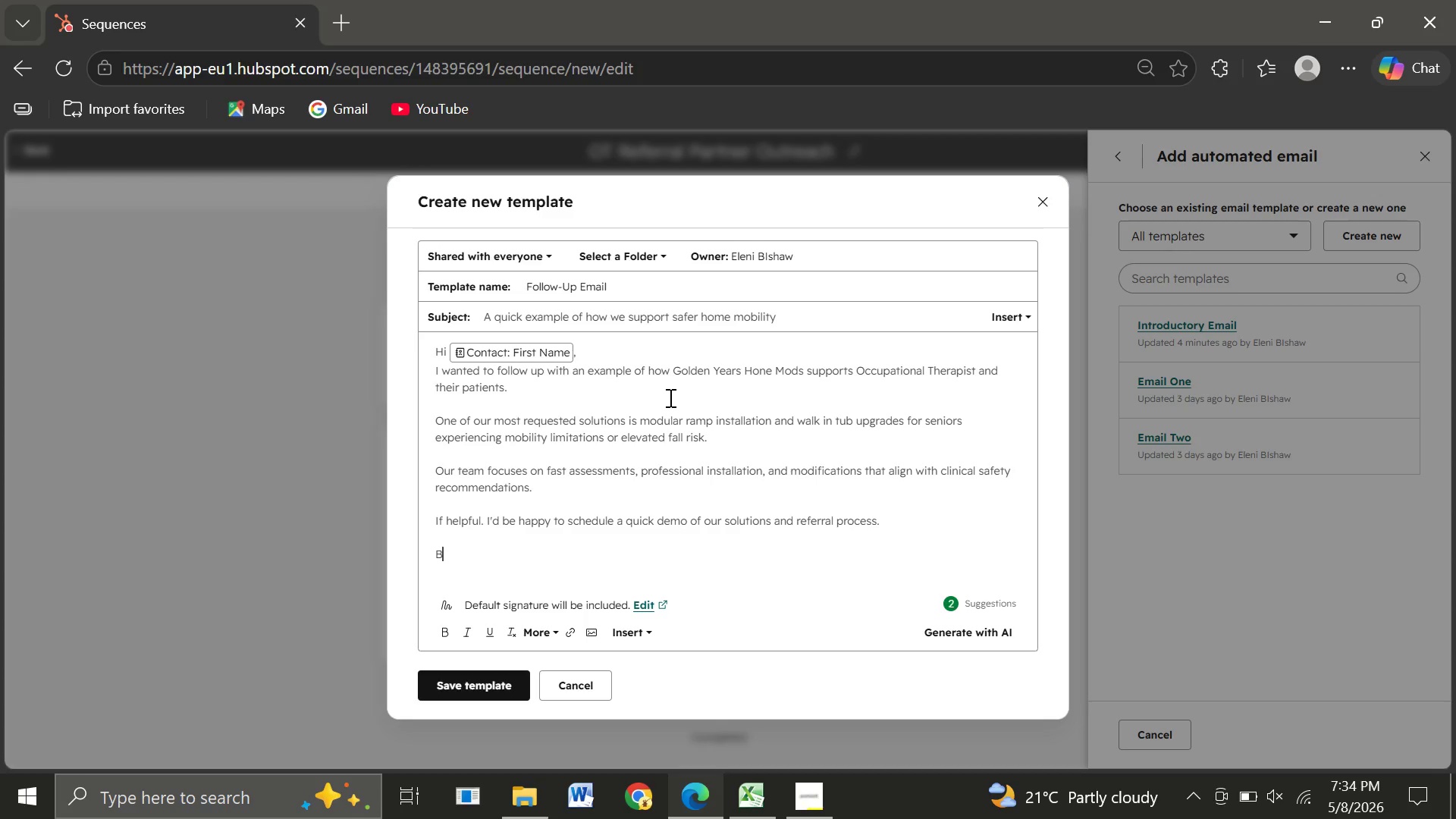 
type(BB)
key(Backspace)
type(est regards)
 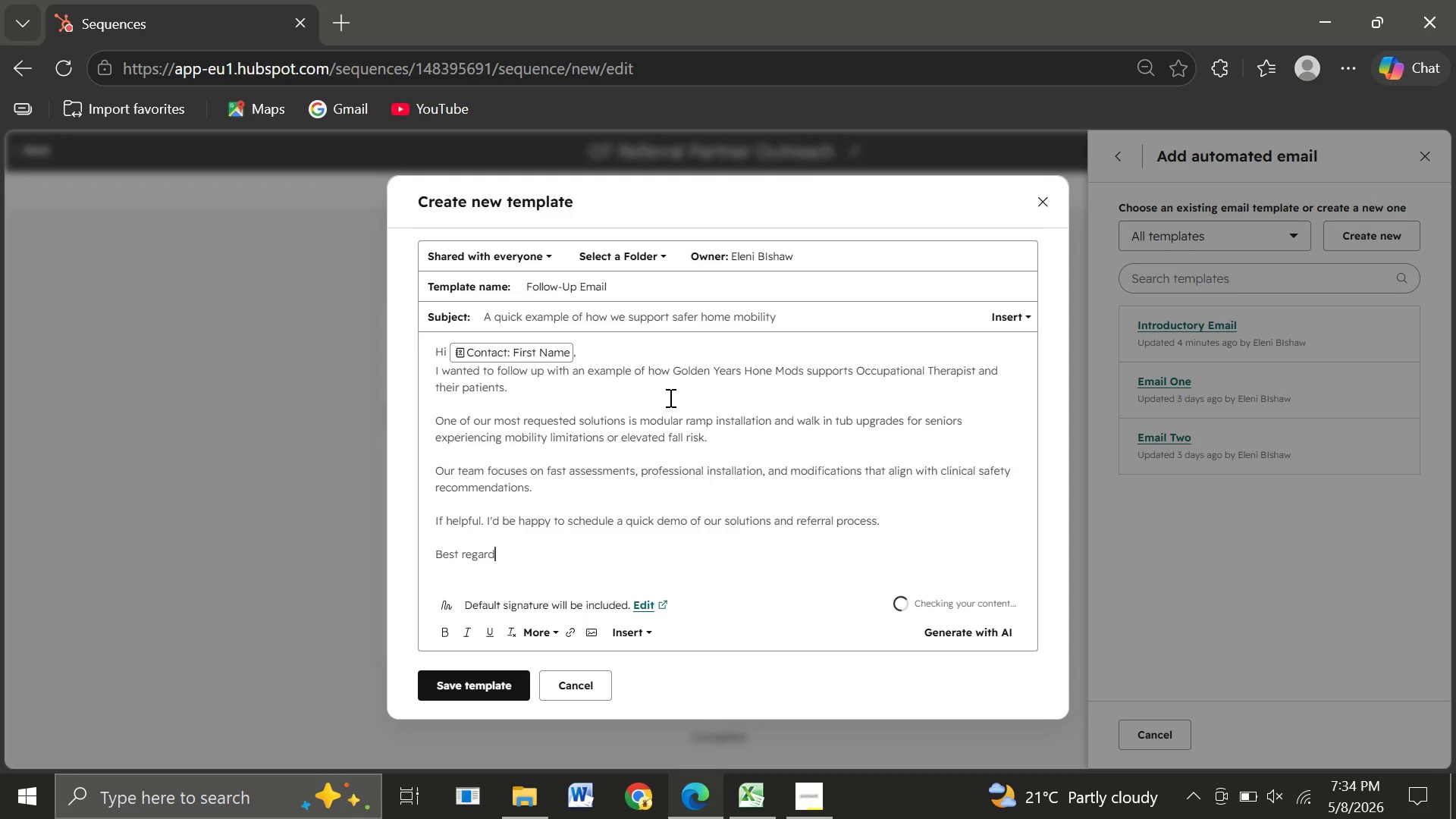 
wait(8.91)
 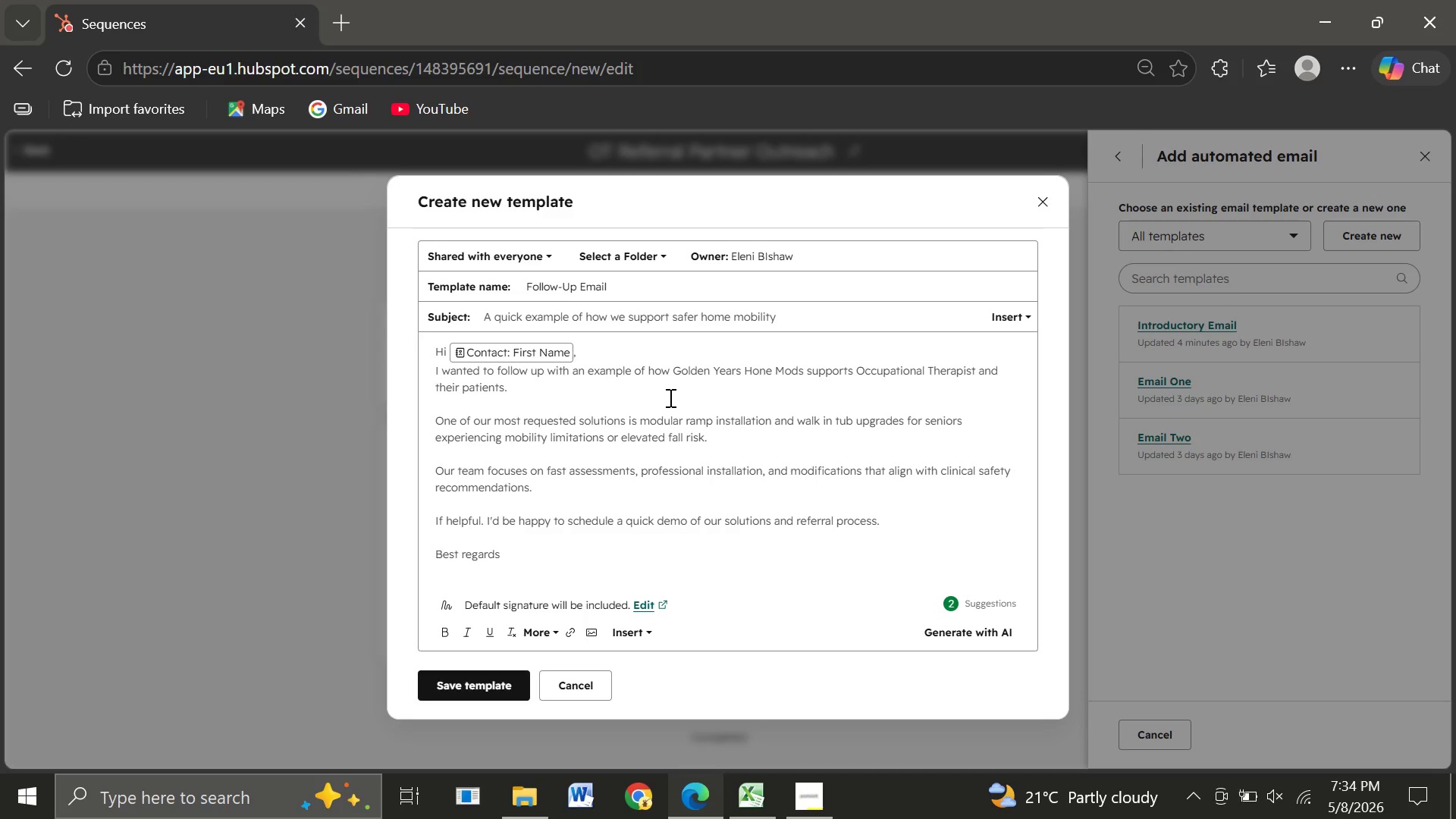 
key(Comma)
 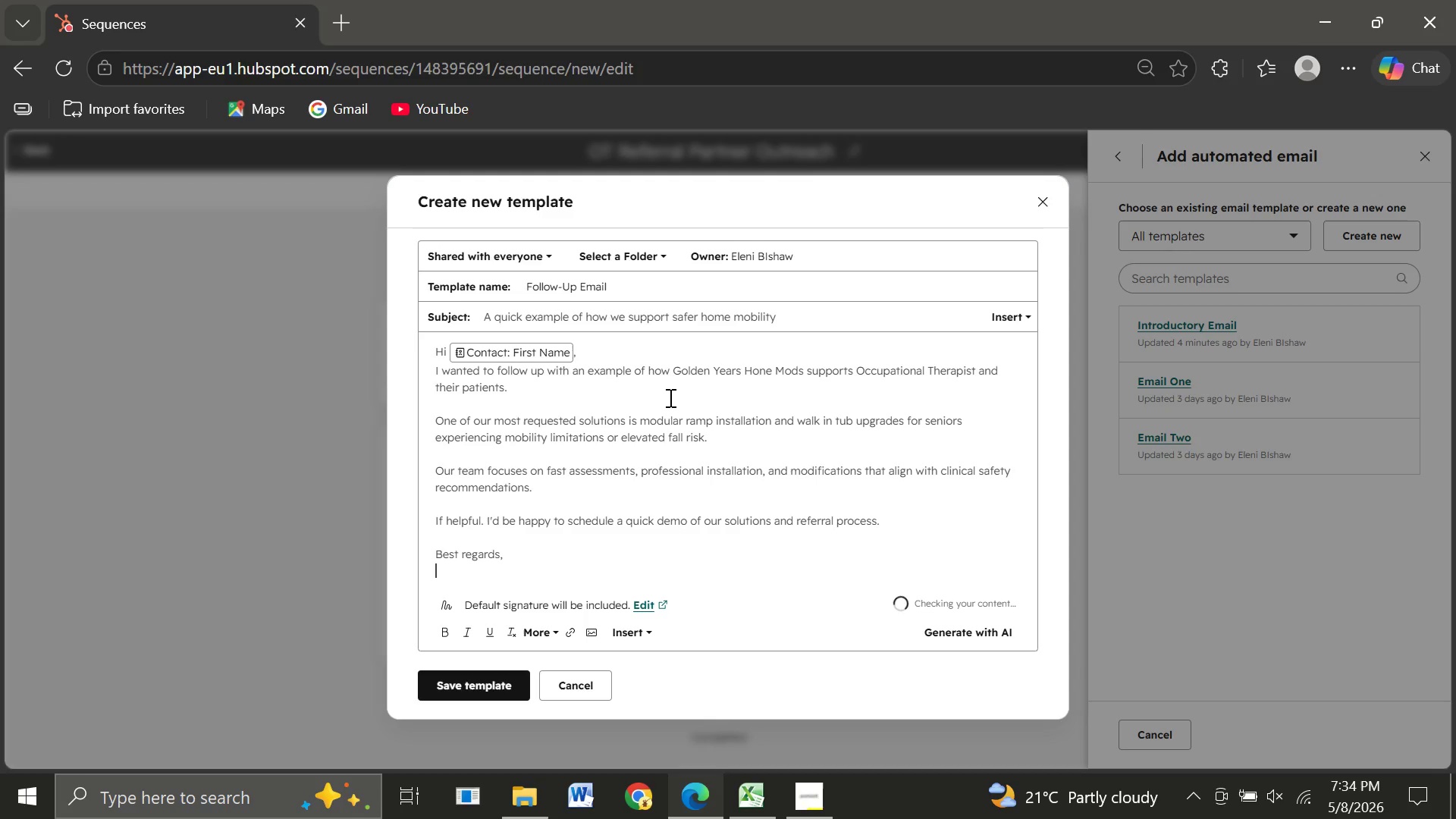 
key(Enter)
 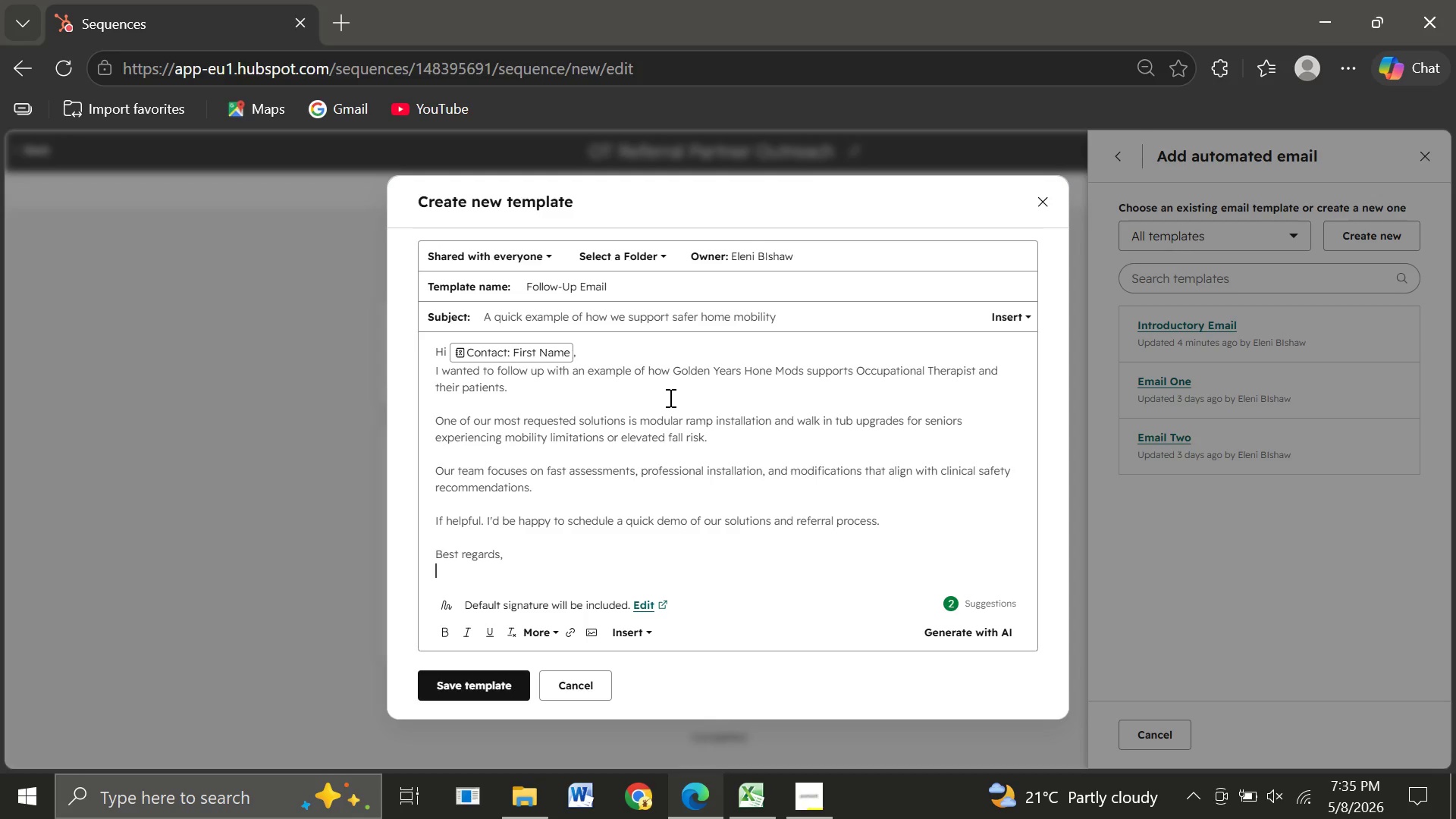 
wait(8.75)
 